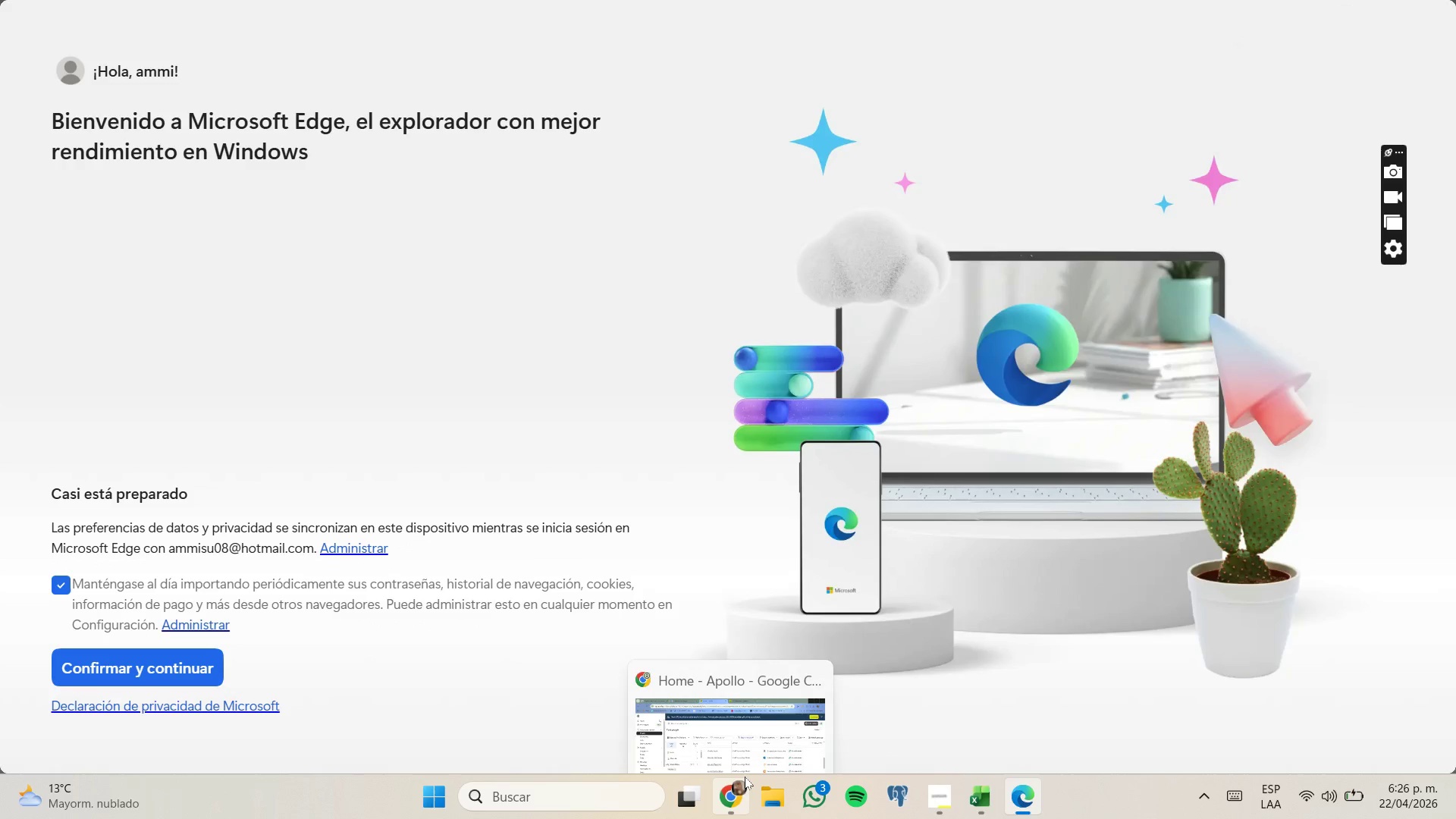 
left_click([748, 711])
 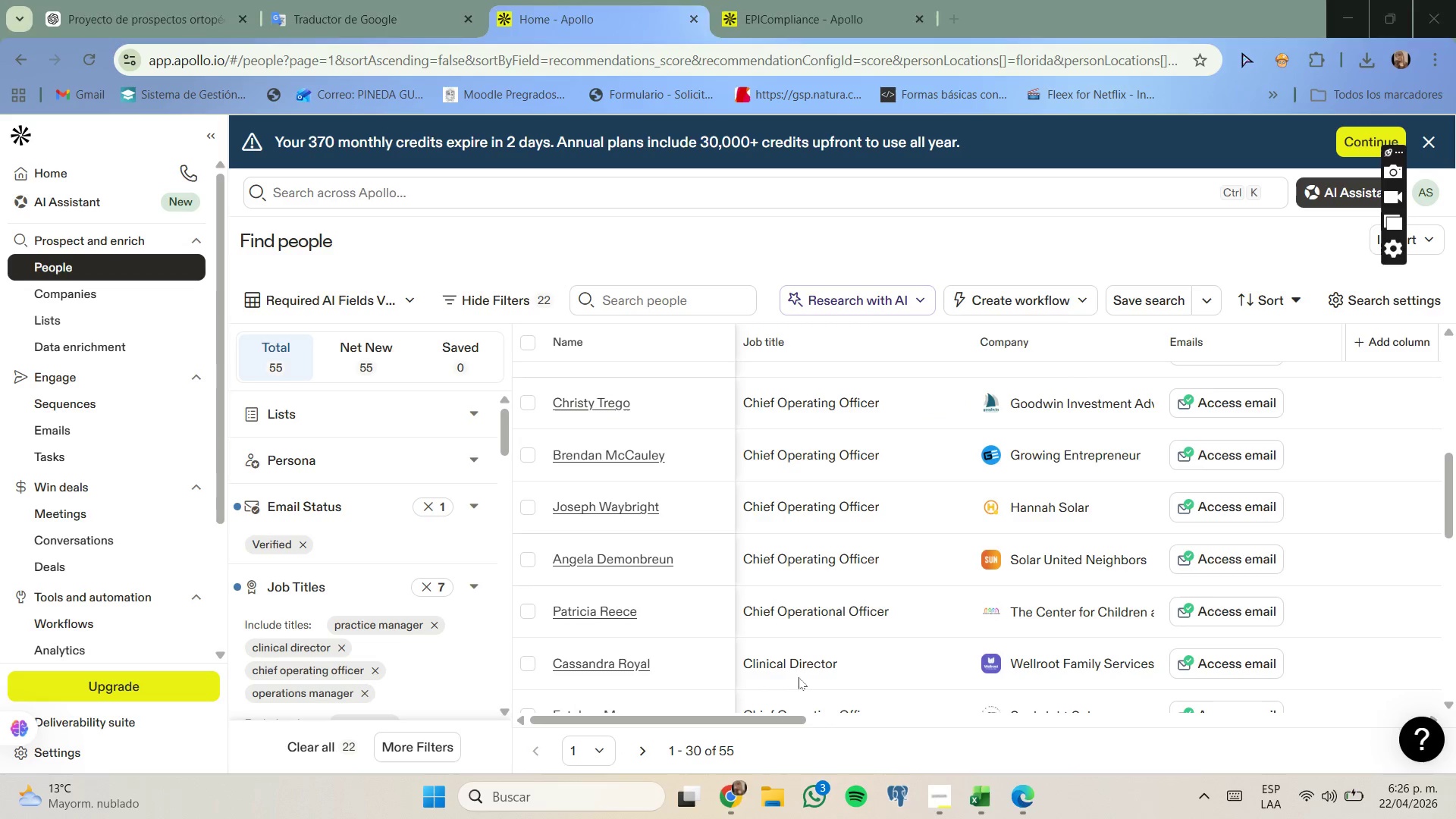 
mouse_move([841, 656])
 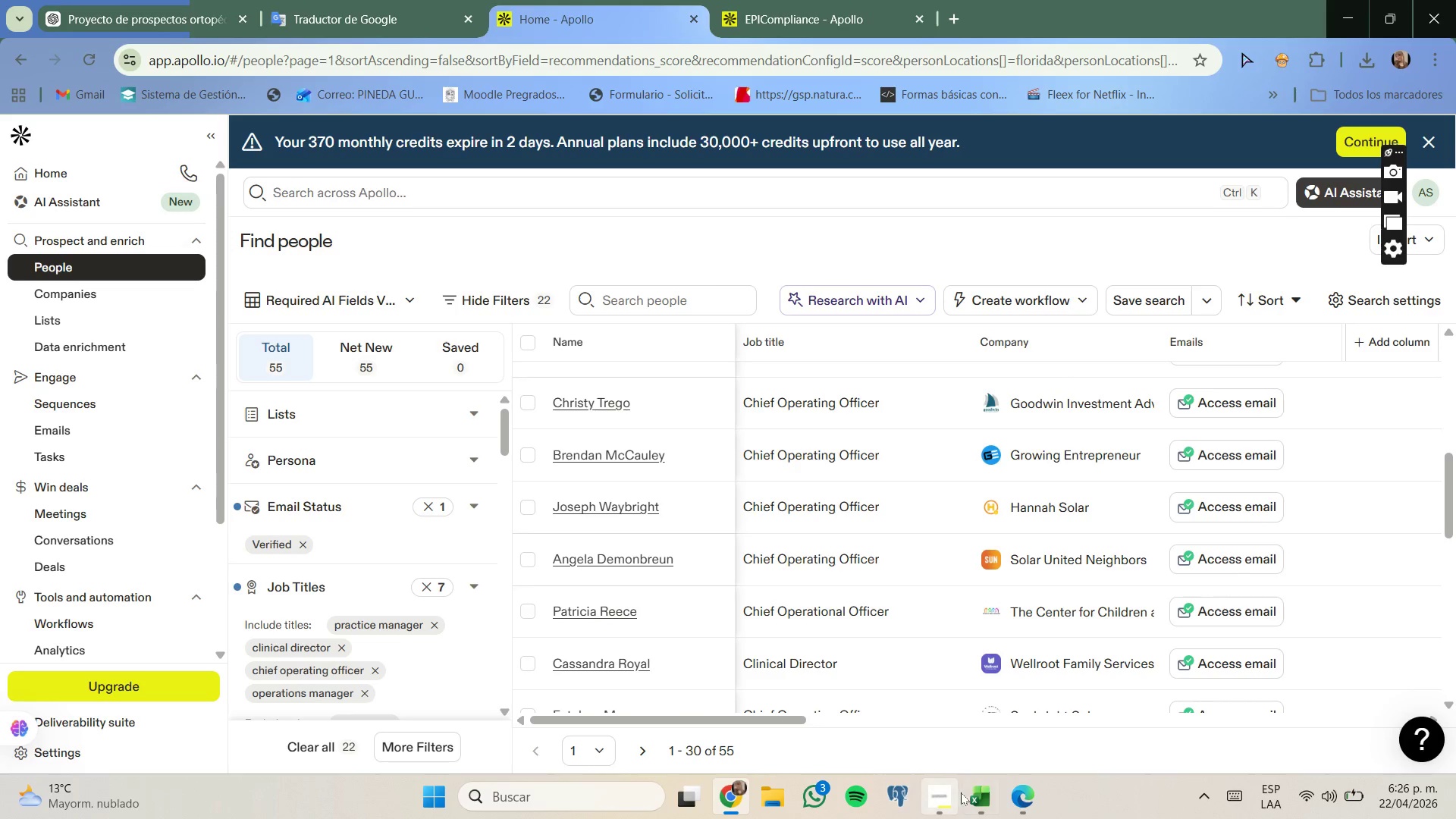 
left_click([968, 791])
 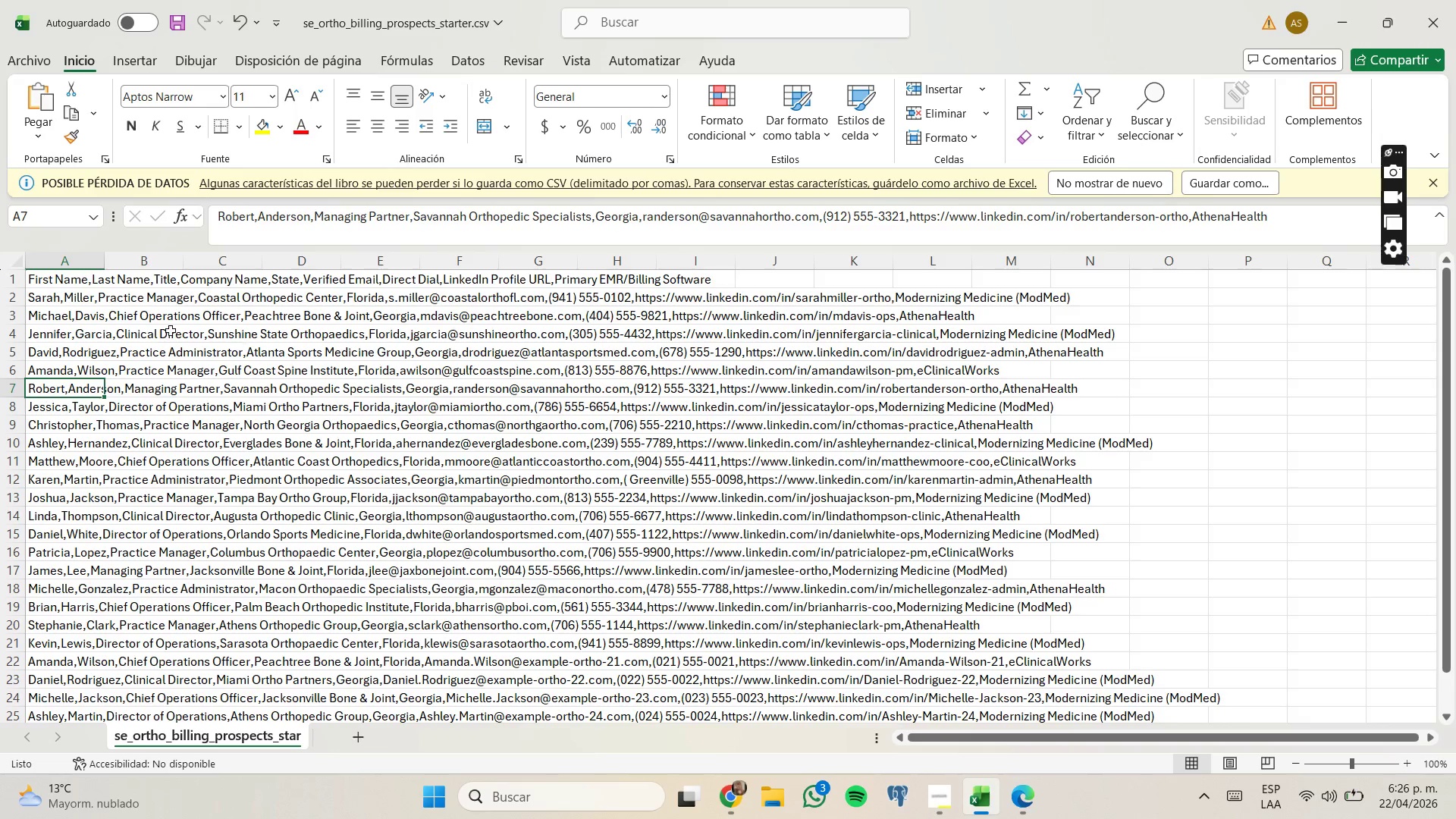 
scroll: coordinate [89, 348], scroll_direction: none, amount: 0.0
 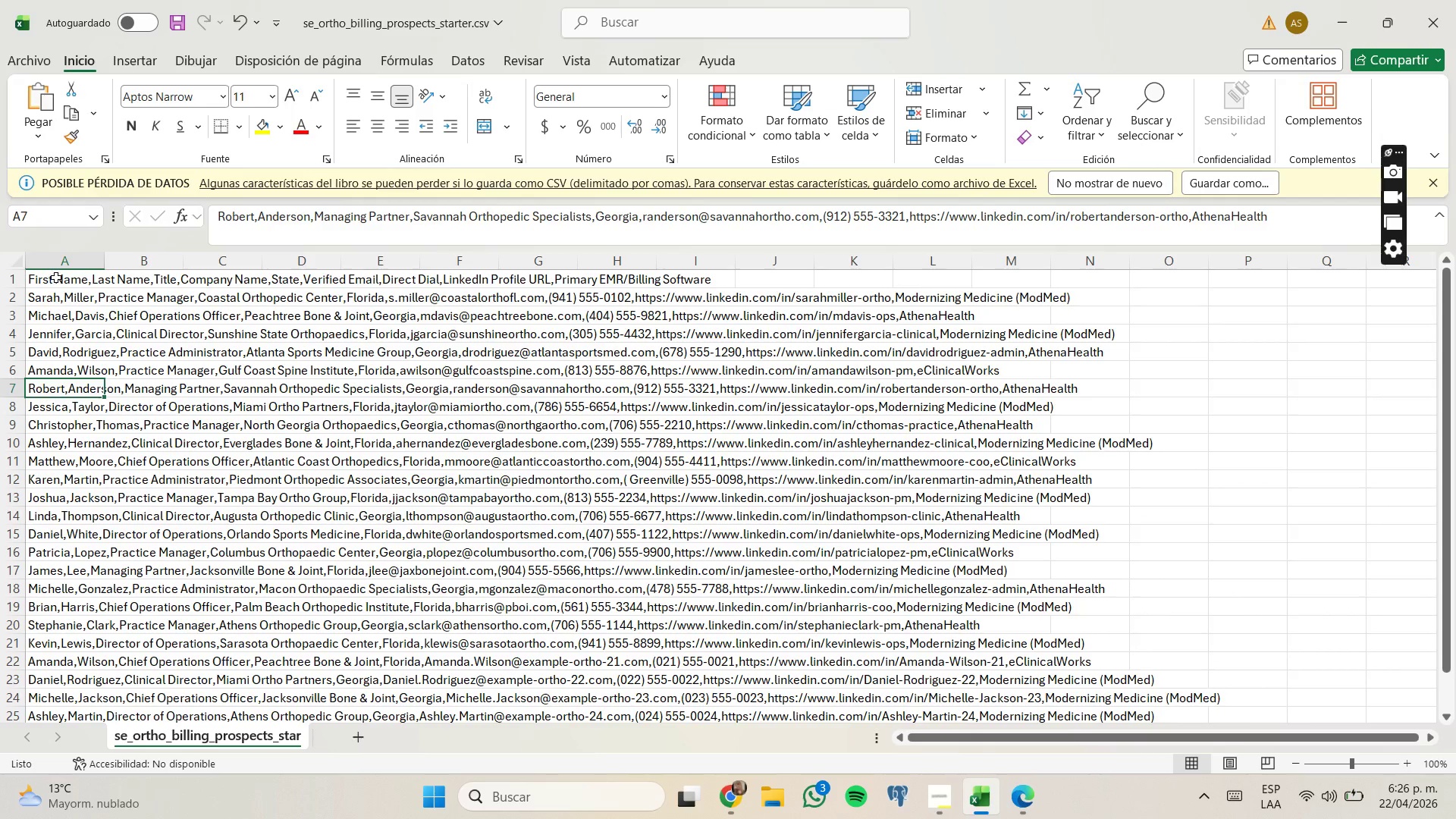 
left_click_drag(start_coordinate=[56, 278], to_coordinate=[82, 480])
 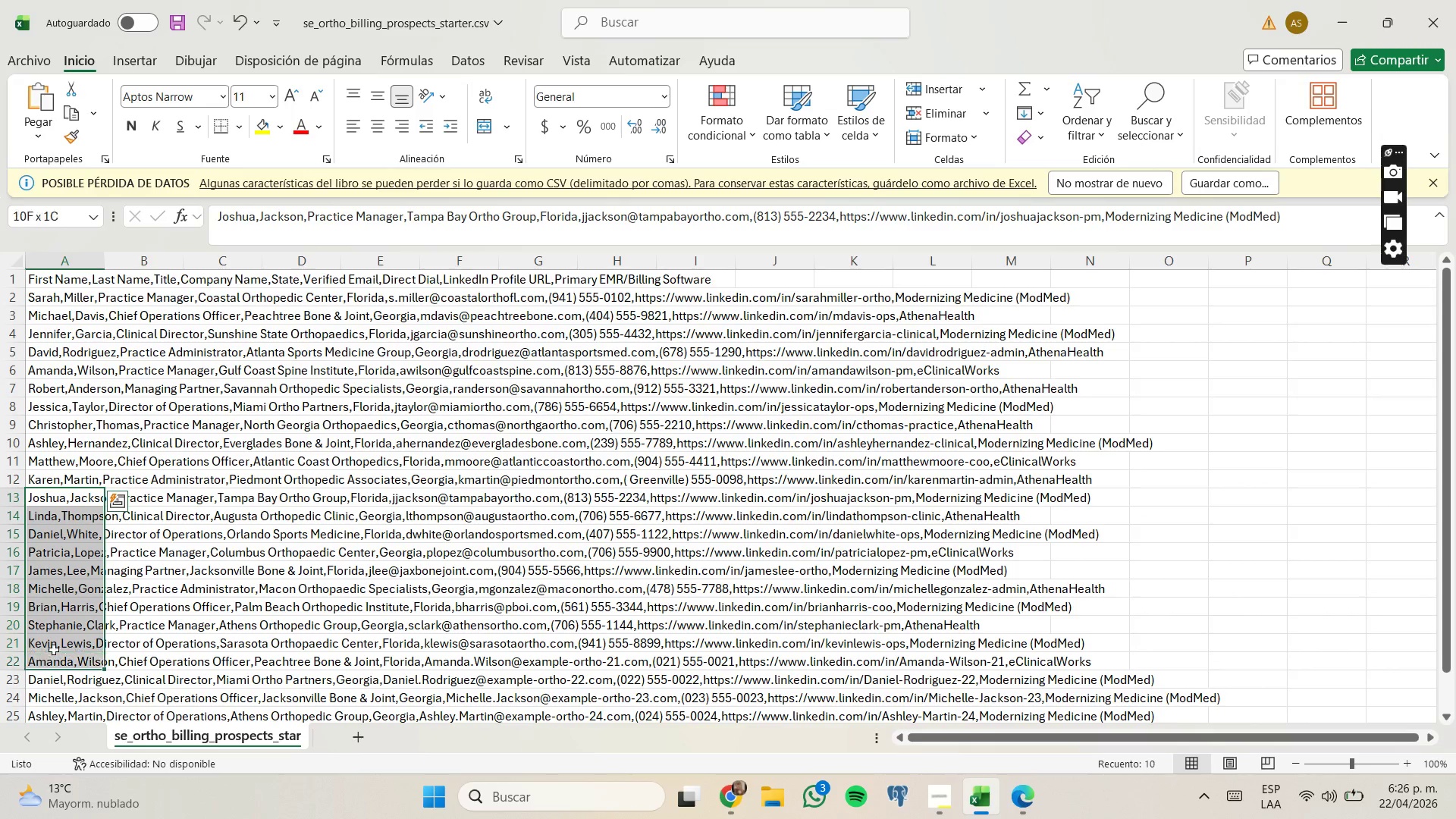 
left_click_drag(start_coordinate=[82, 498], to_coordinate=[55, 648])
 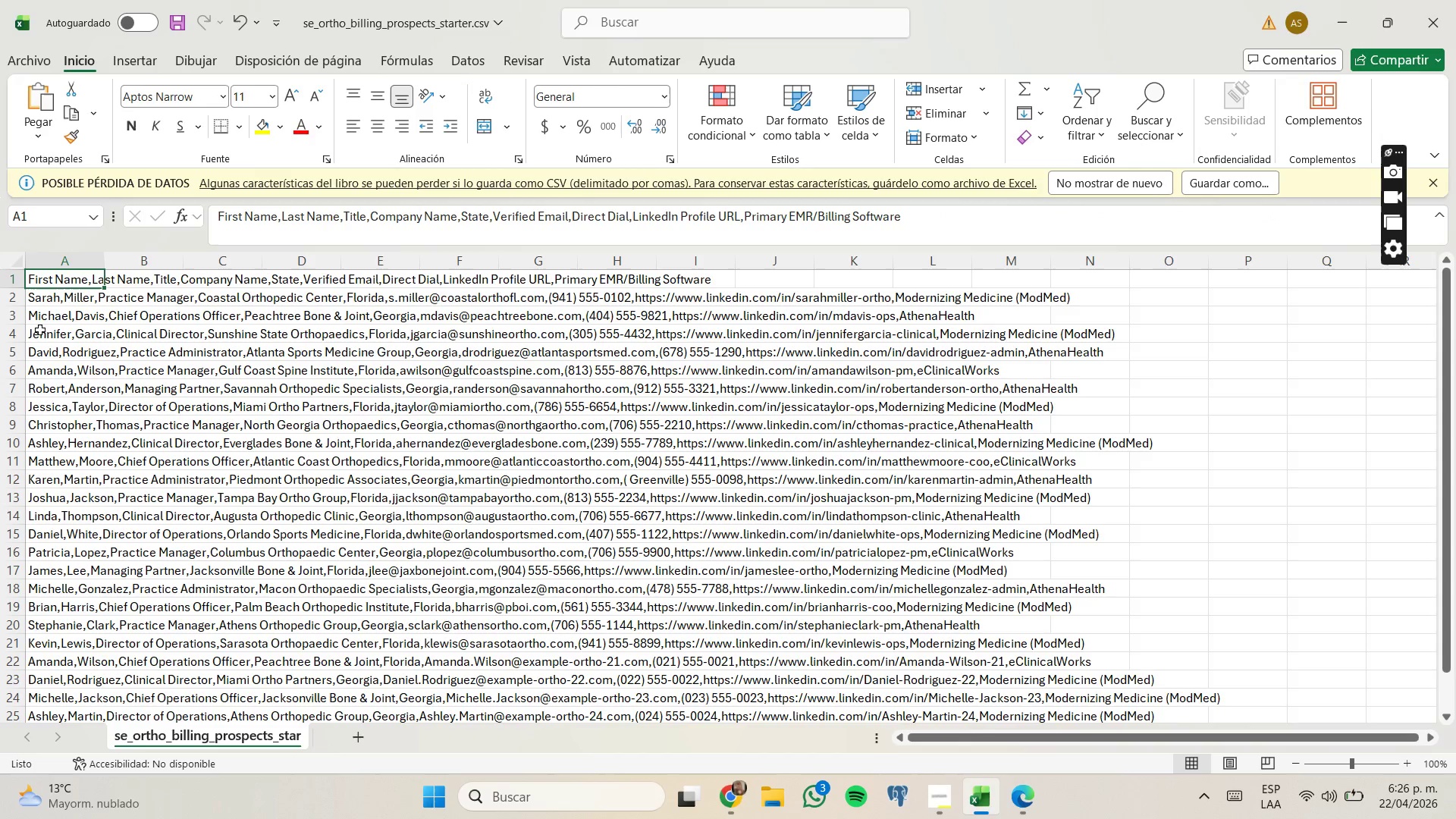 
scroll: coordinate [72, 466], scroll_direction: down, amount: 5.0
 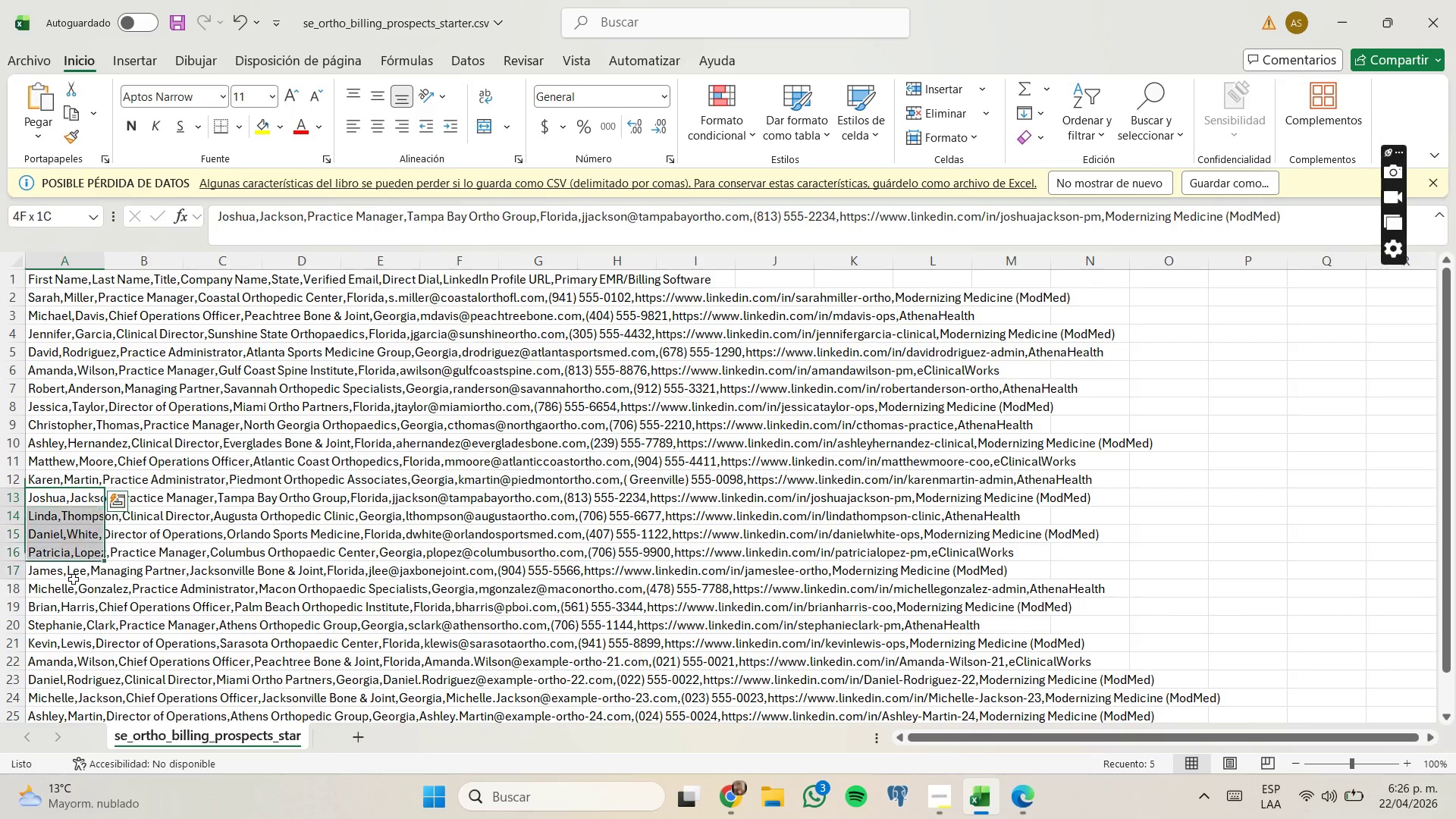 
left_click([58, 262])
 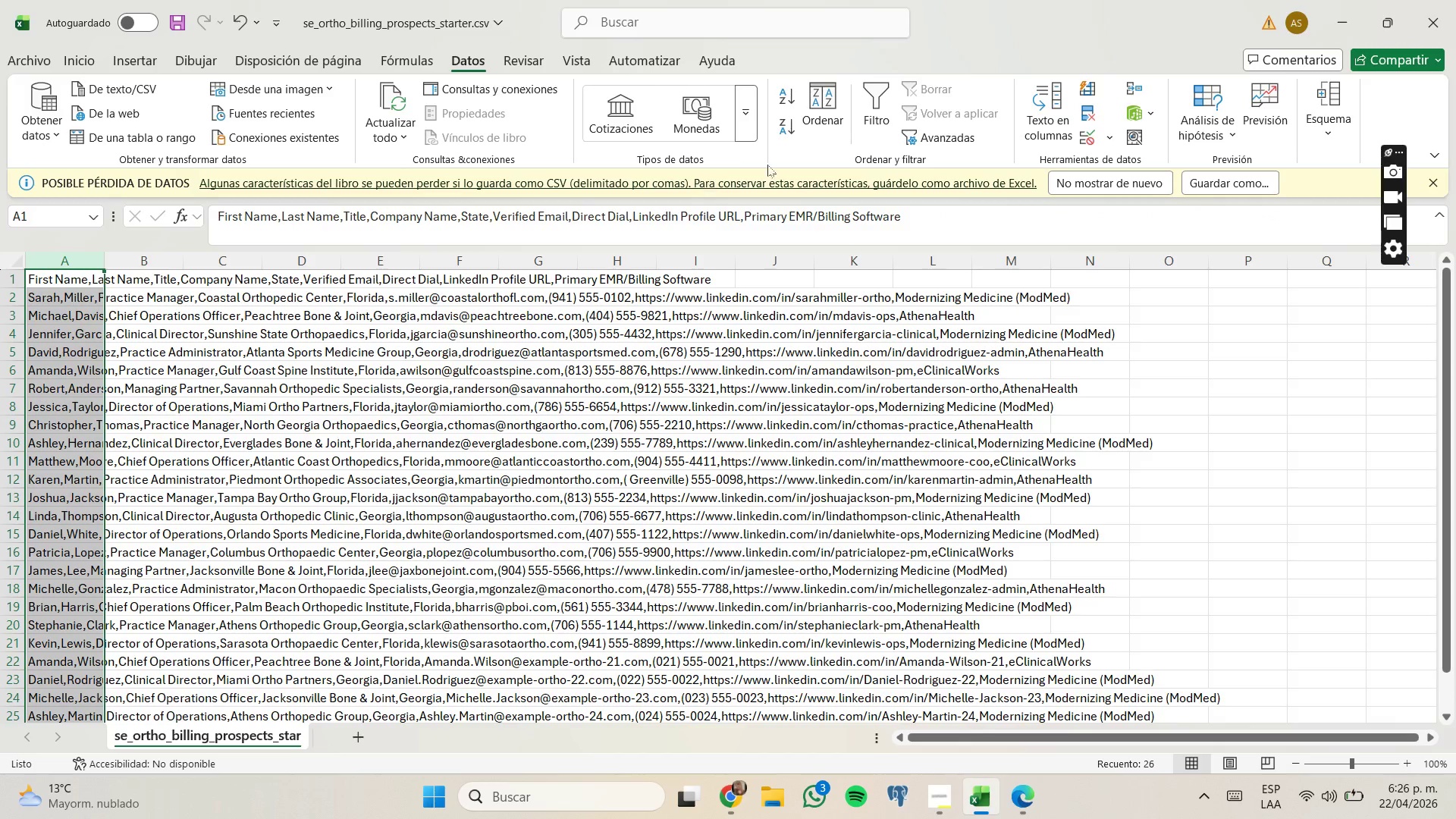 
left_click([1034, 109])
 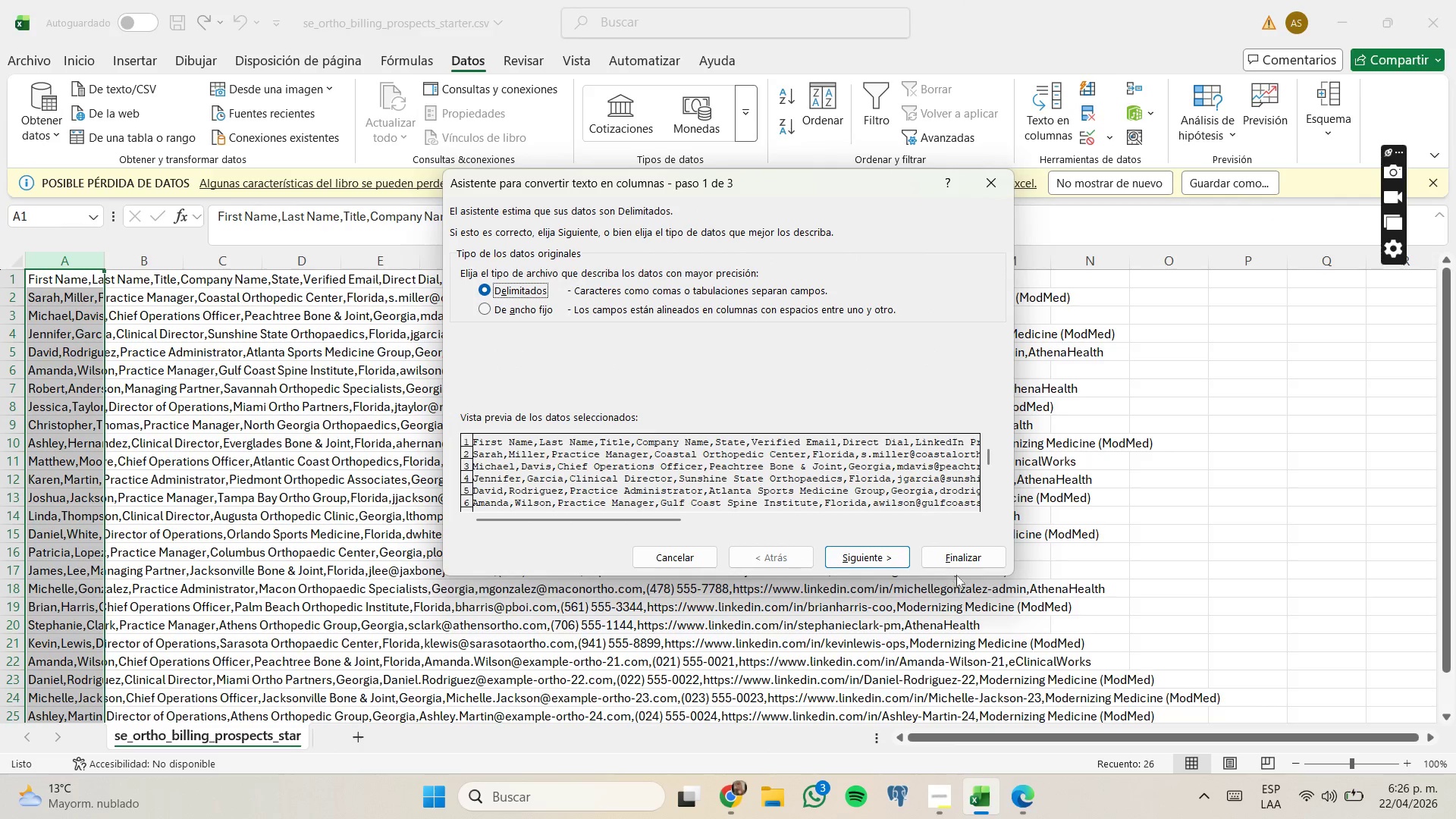 
left_click([898, 559])
 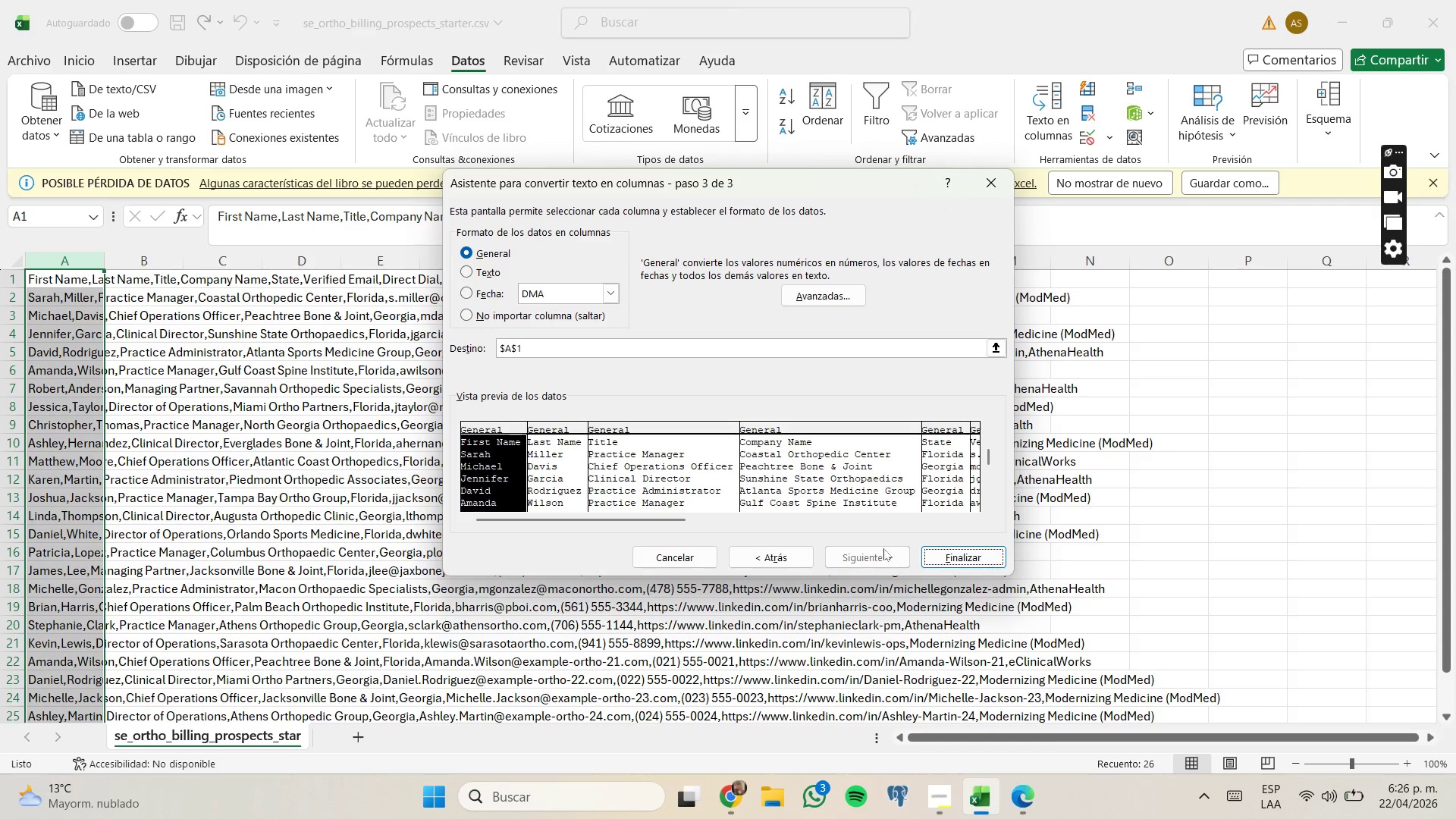 
left_click([977, 563])
 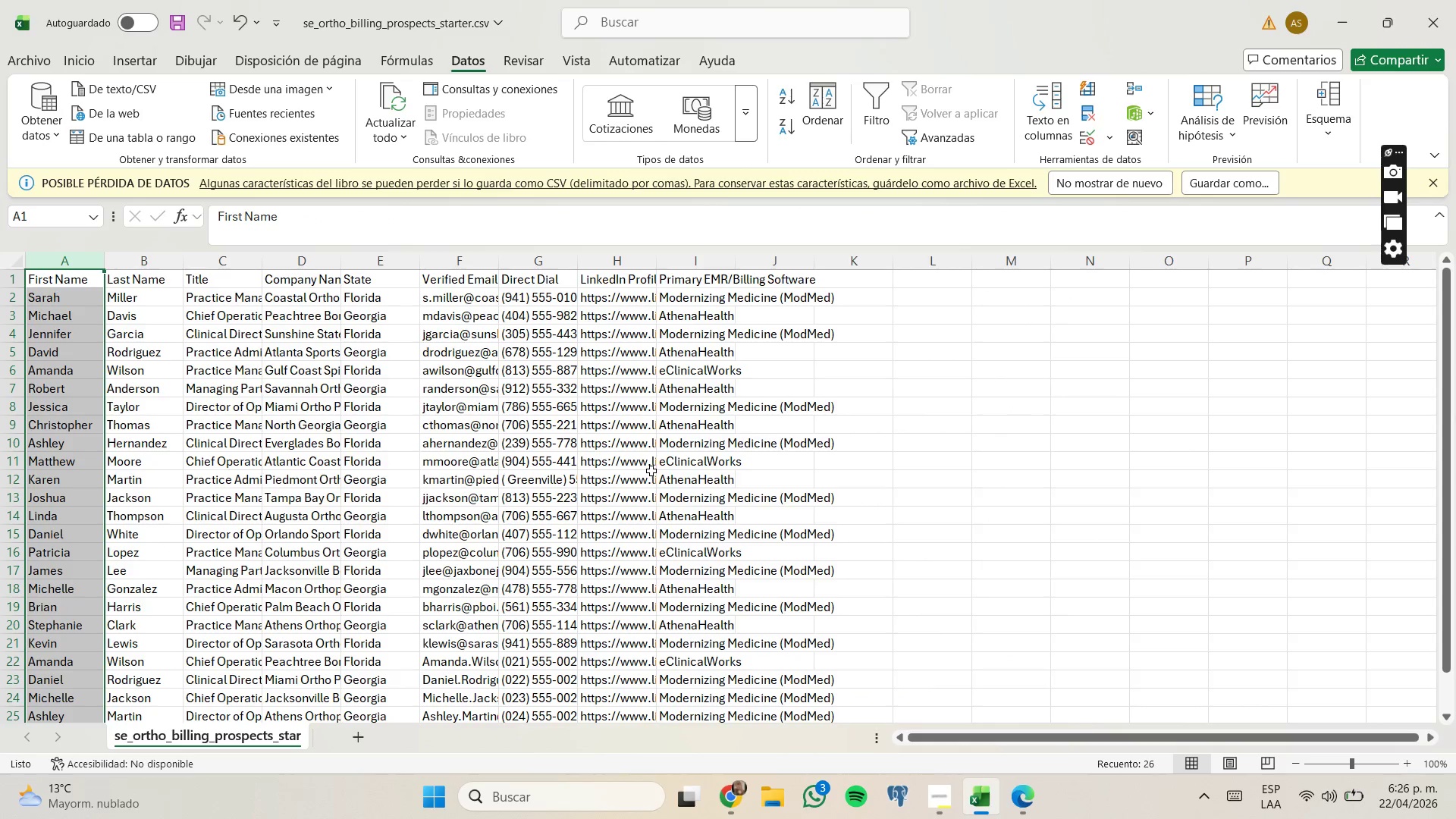 
scroll: coordinate [642, 471], scroll_direction: none, amount: 0.0
 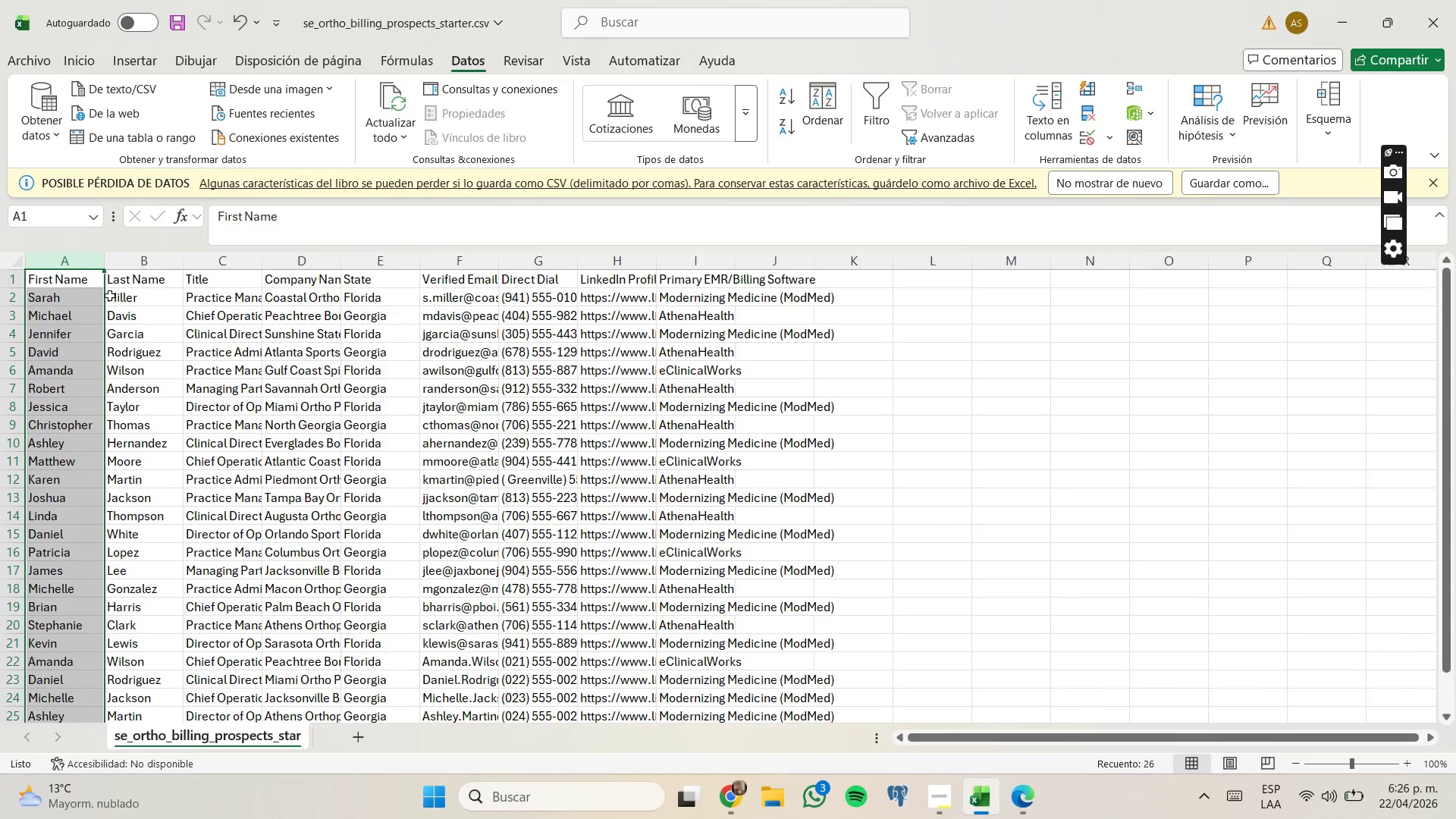 
left_click([81, 282])
 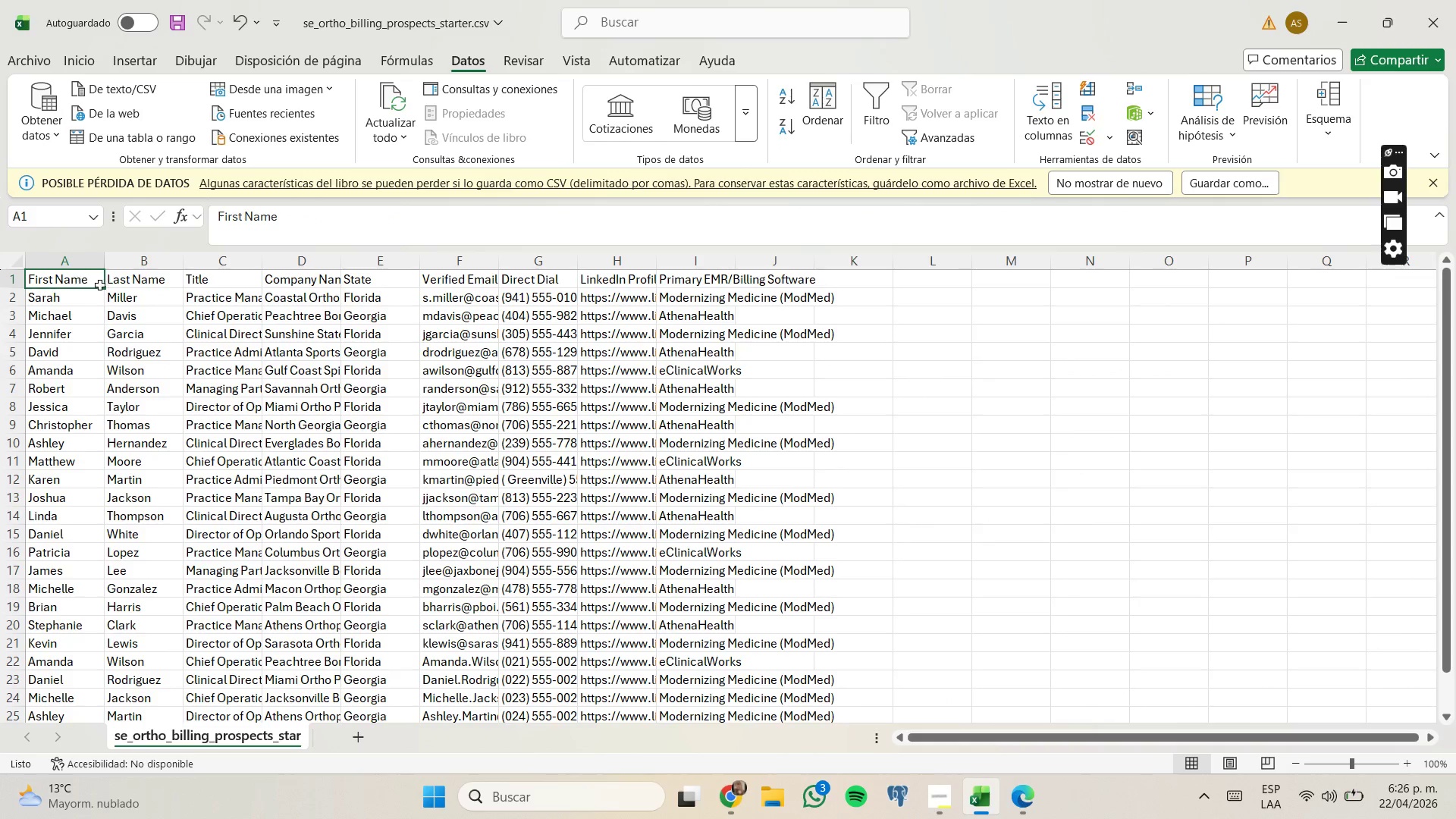 
left_click_drag(start_coordinate=[83, 280], to_coordinate=[557, 495])
 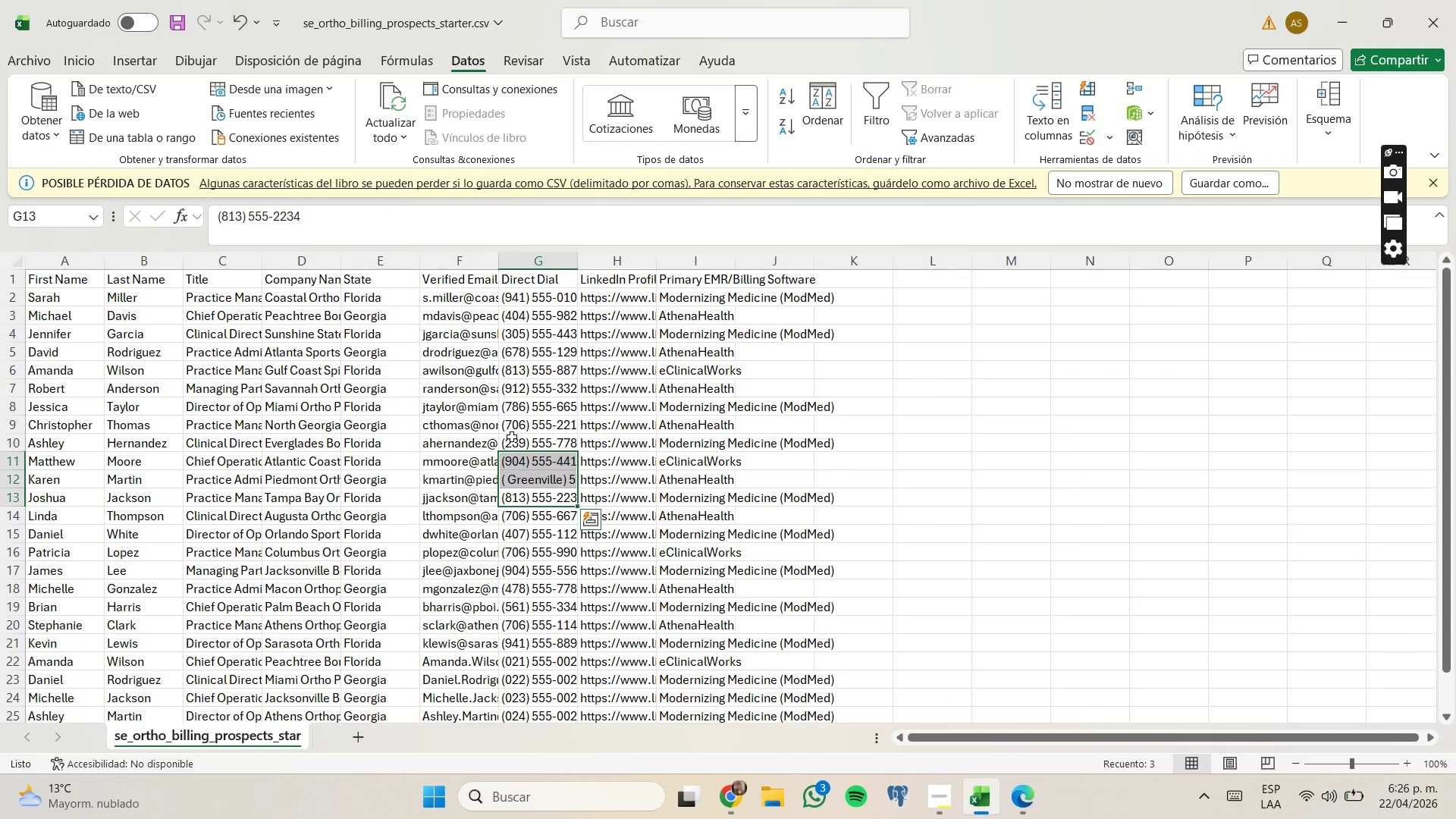 
left_click_drag(start_coordinate=[513, 492], to_coordinate=[507, 469])
 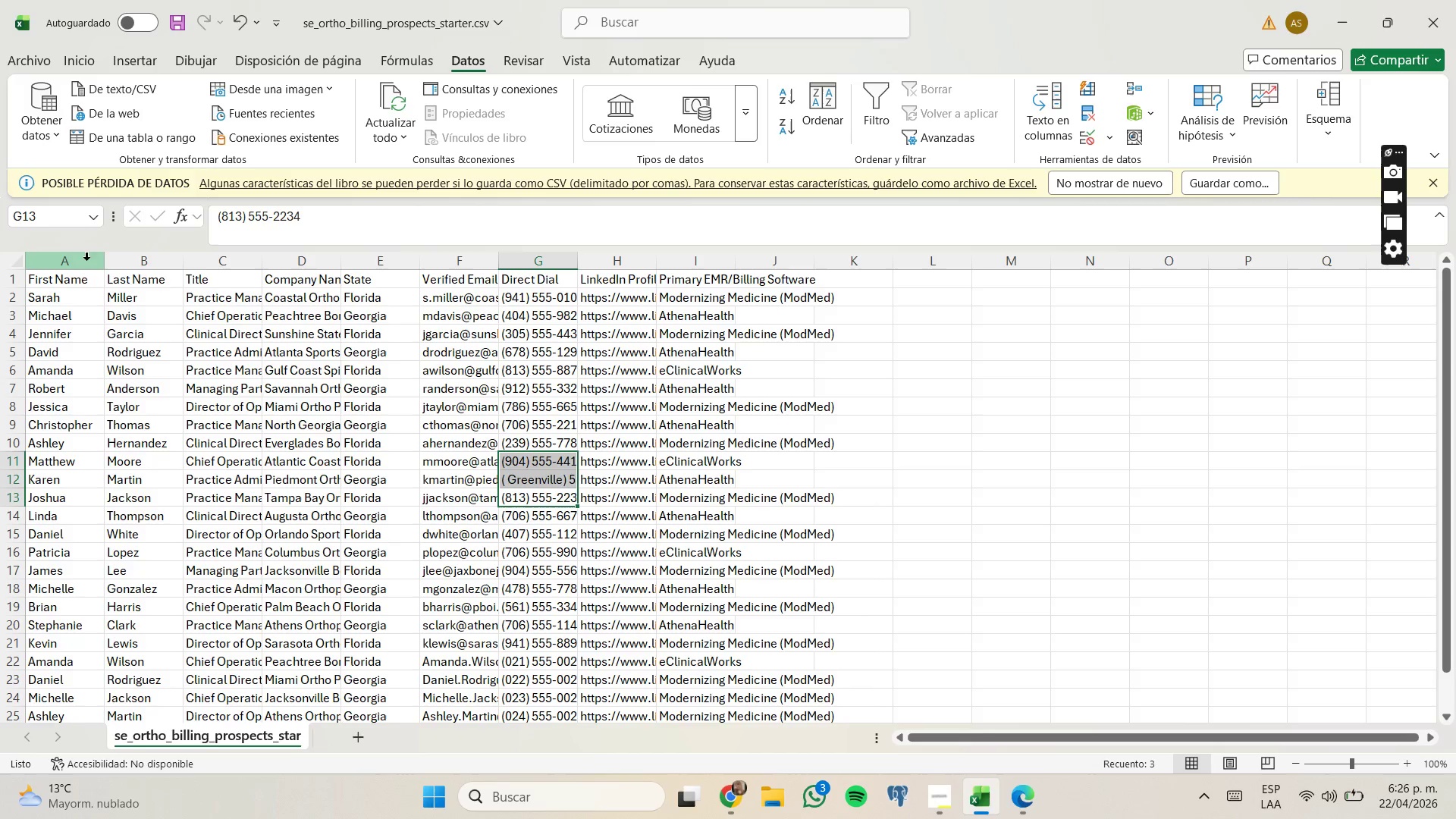 
scroll: coordinate [522, 488], scroll_direction: down, amount: 2.0
 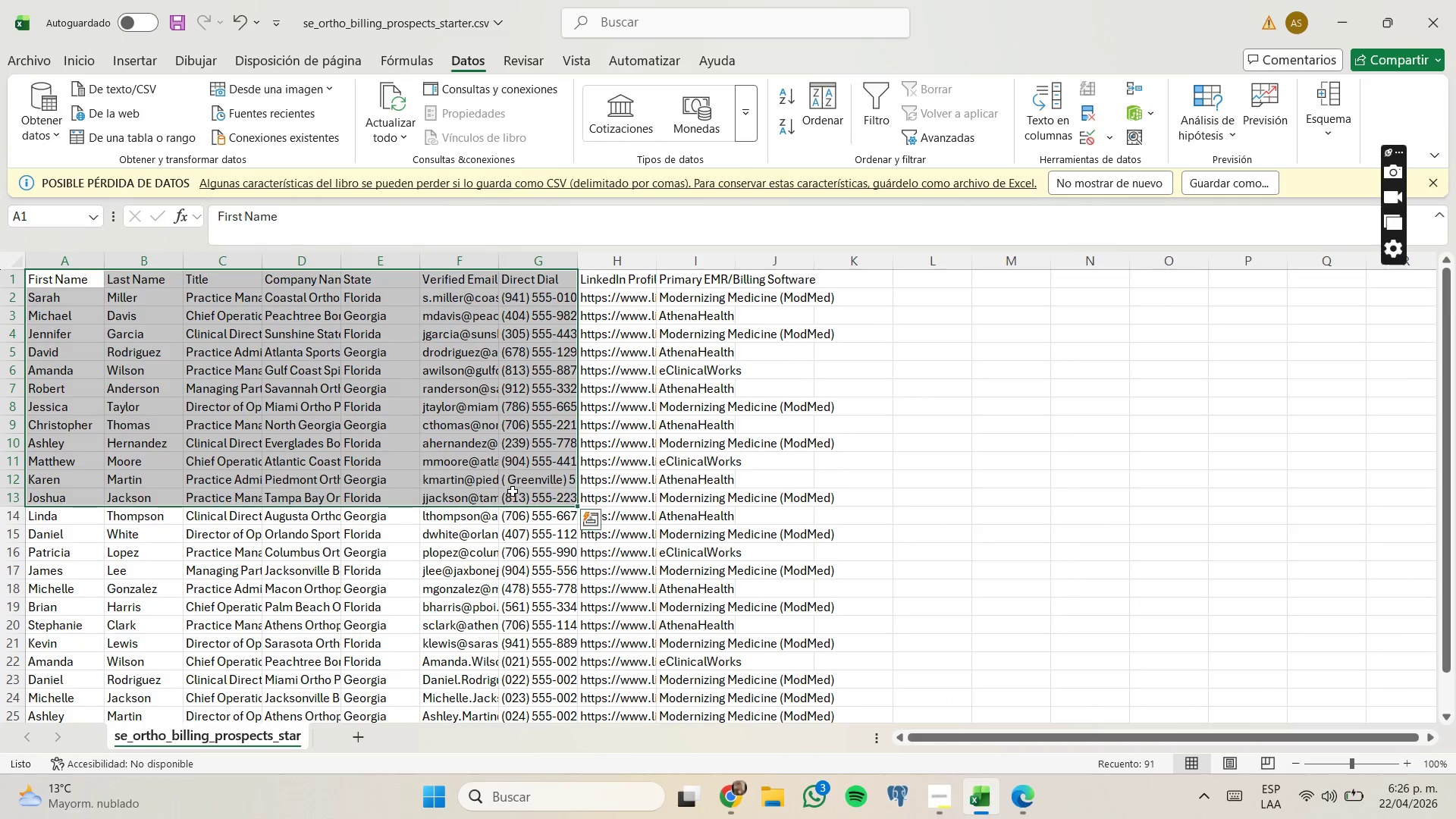 
left_click_drag(start_coordinate=[83, 275], to_coordinate=[780, 601])
 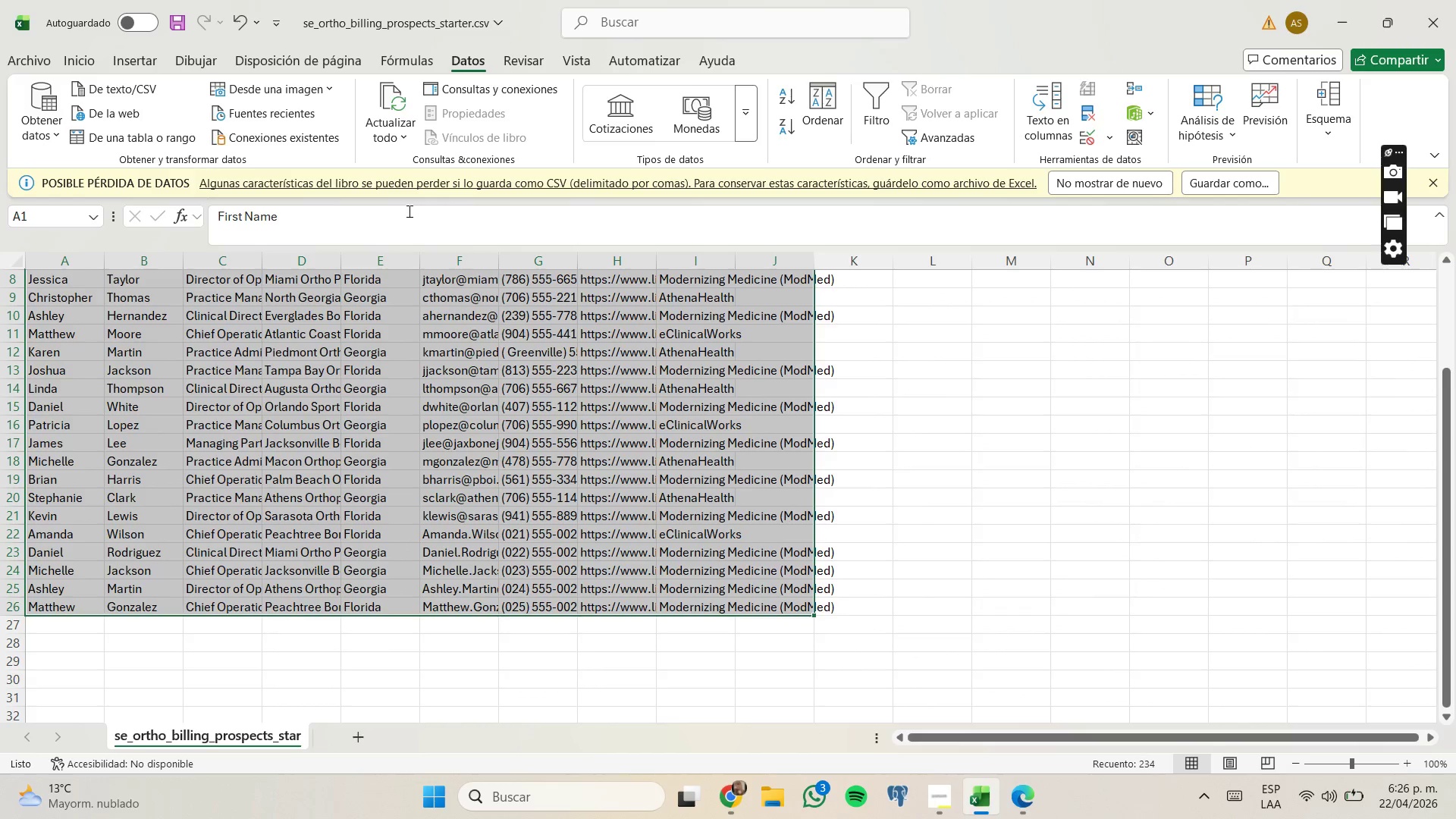 
scroll: coordinate [812, 613], scroll_direction: down, amount: 4.0
 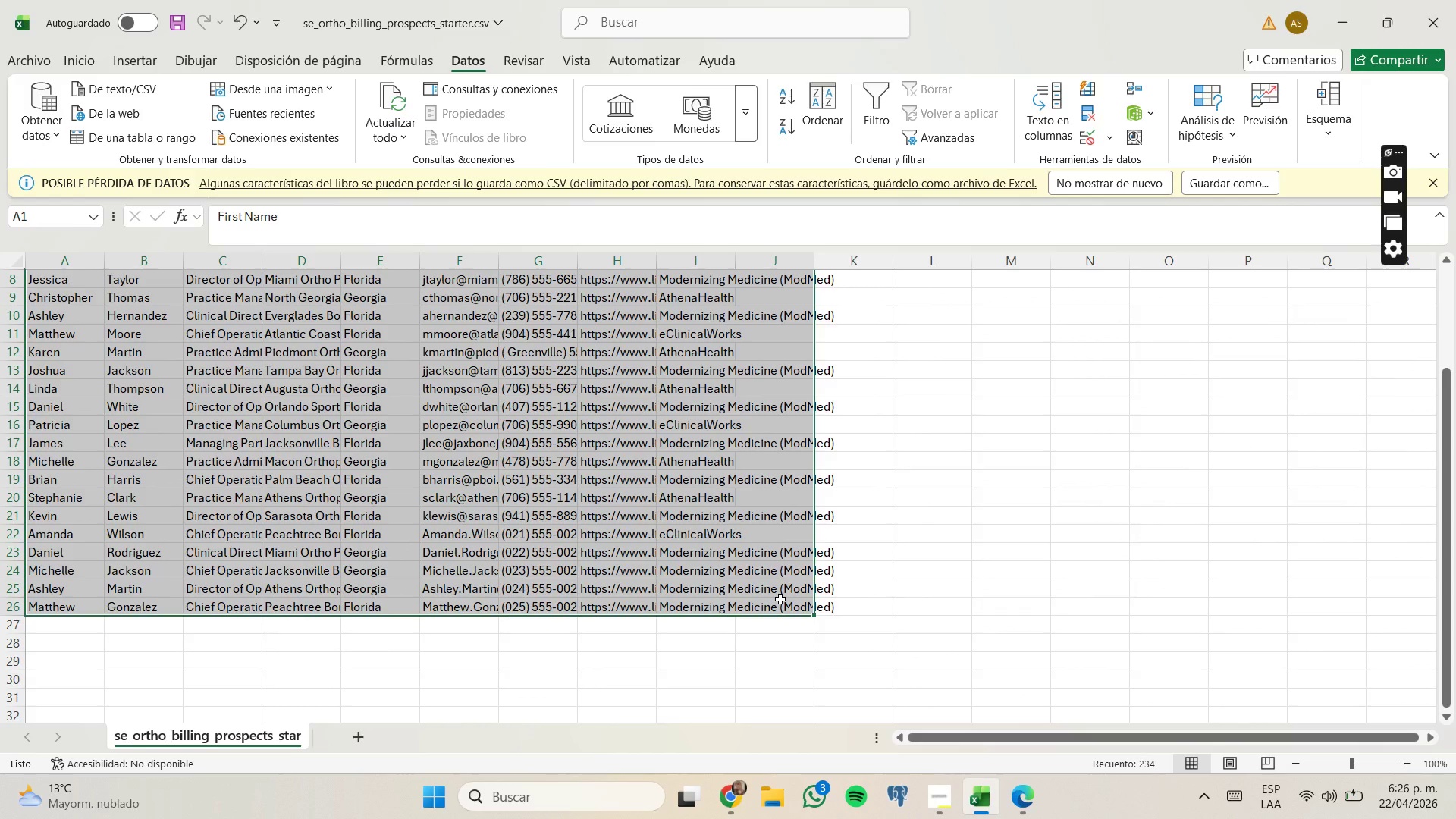 
left_click_drag(start_coordinate=[85, 65], to_coordinate=[85, 61])
 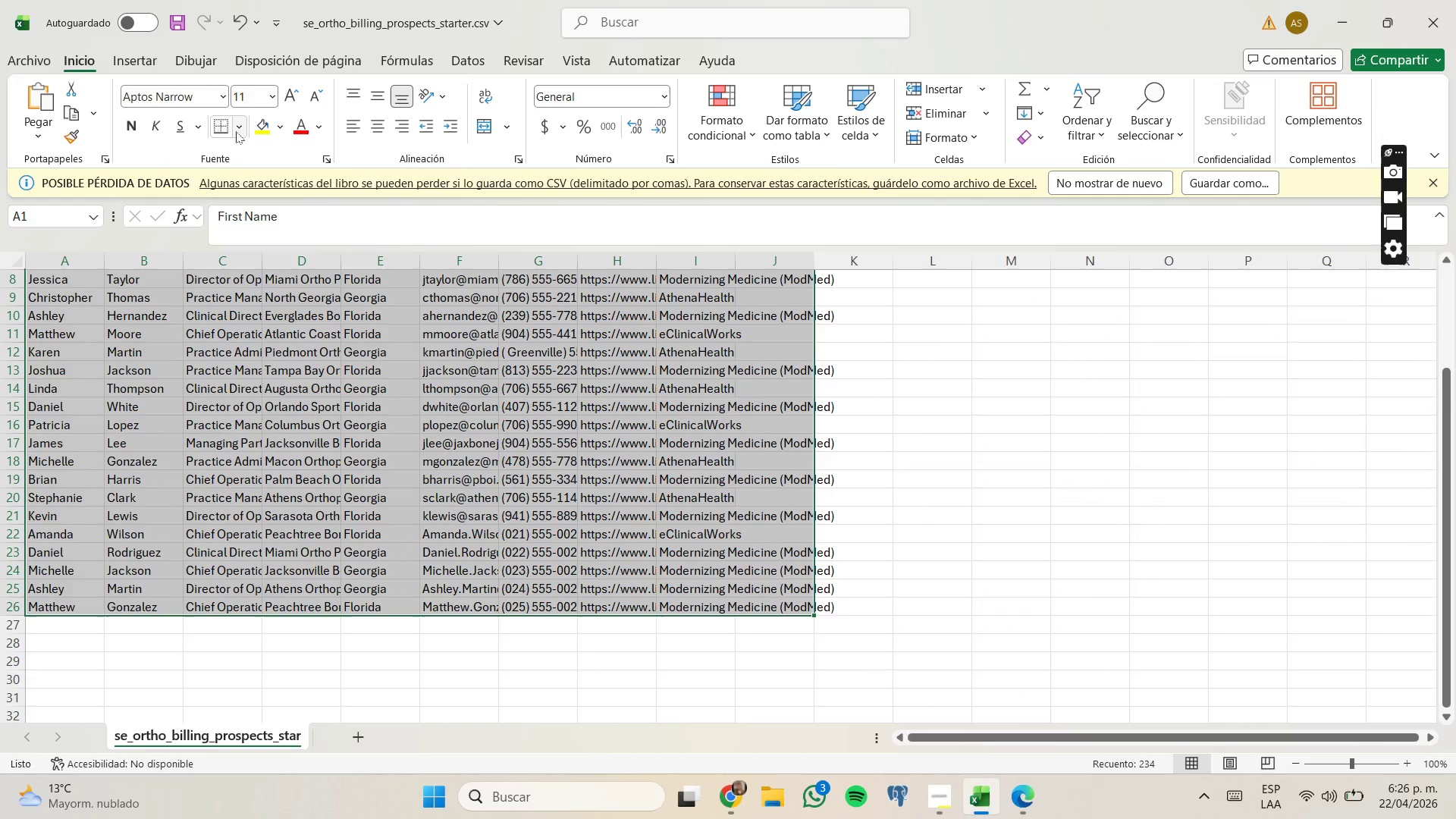 
left_click([242, 127])
 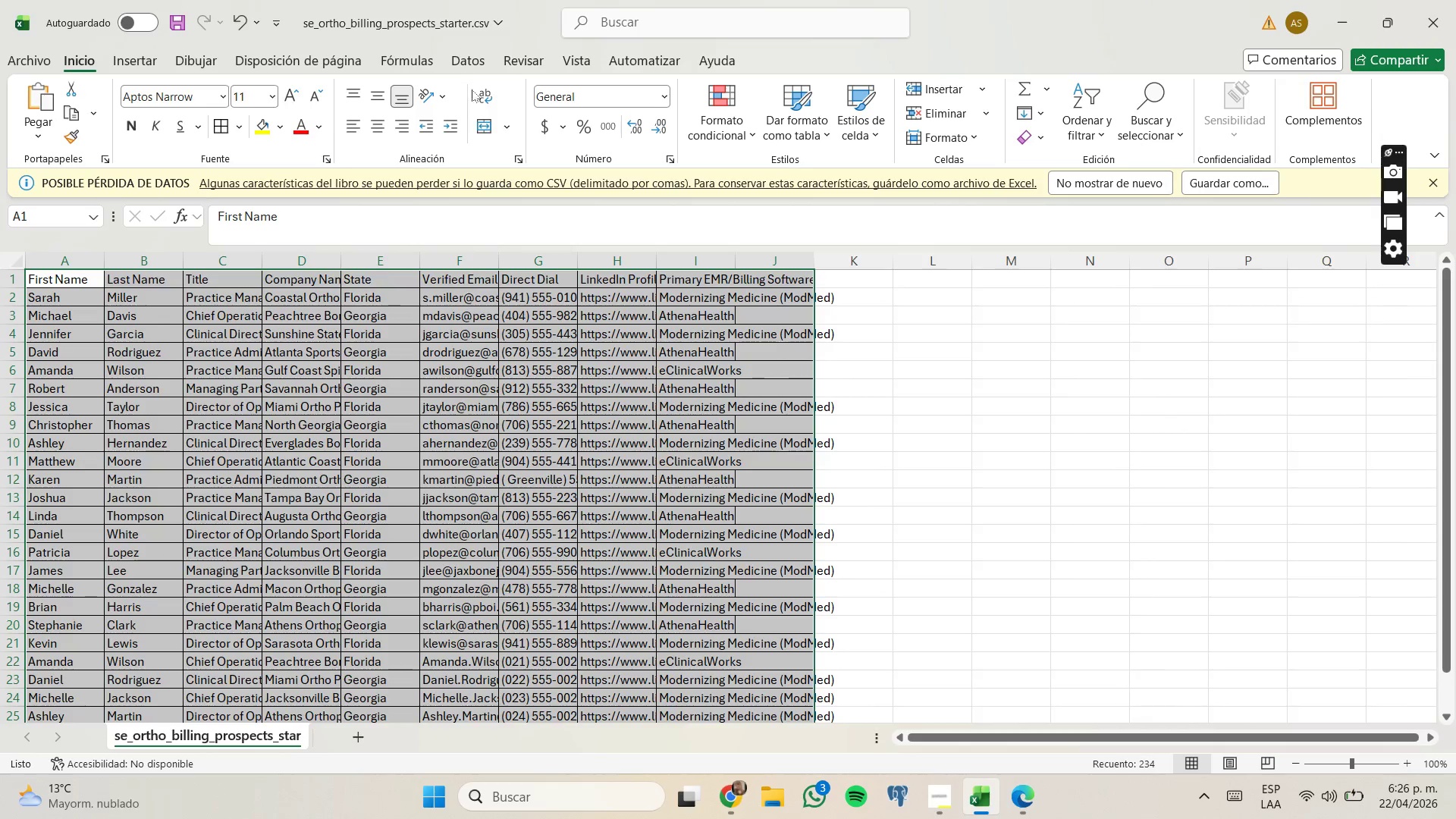 
left_click([485, 96])
 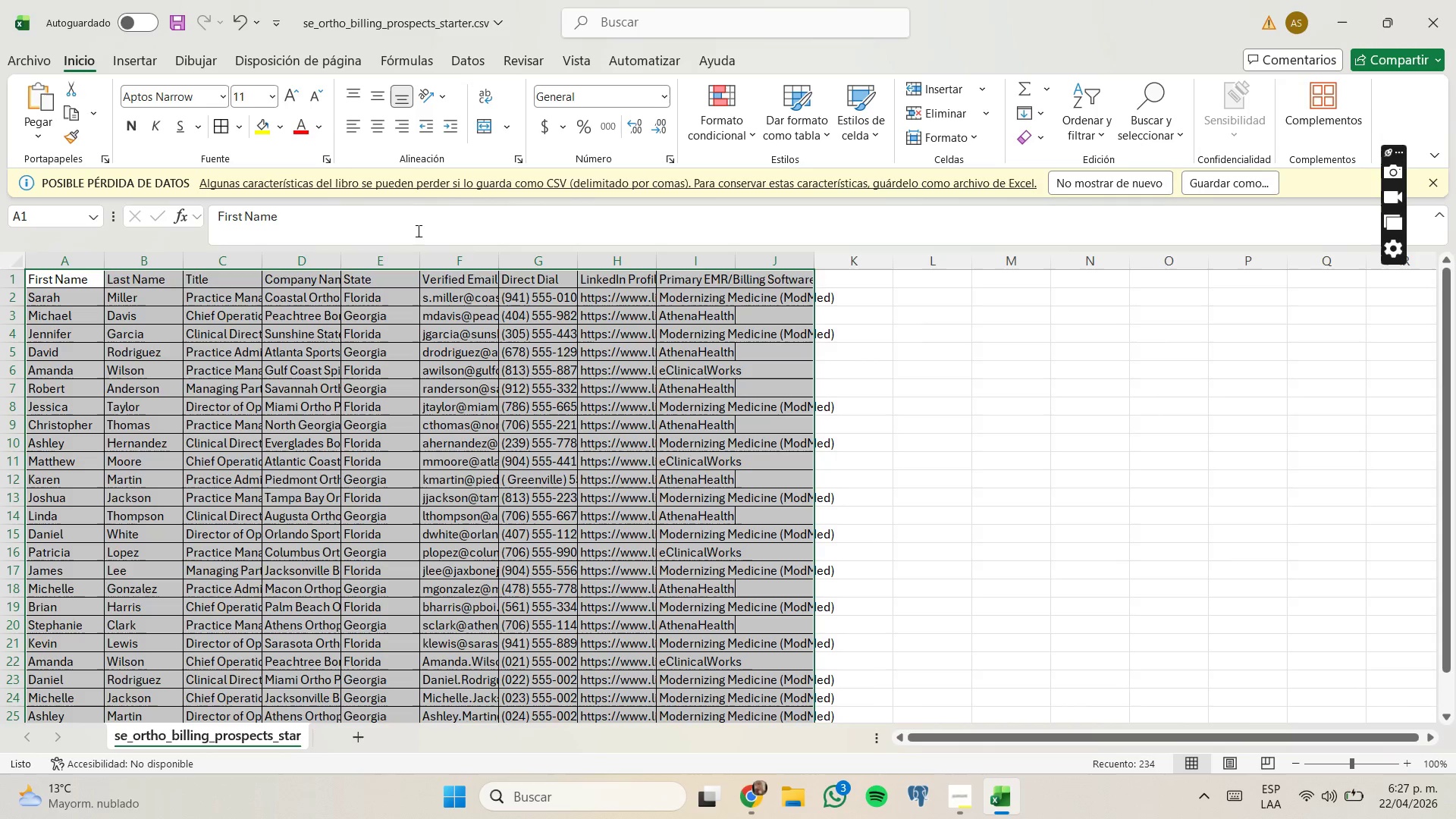 
scroll: coordinate [397, 359], scroll_direction: up, amount: 3.0
 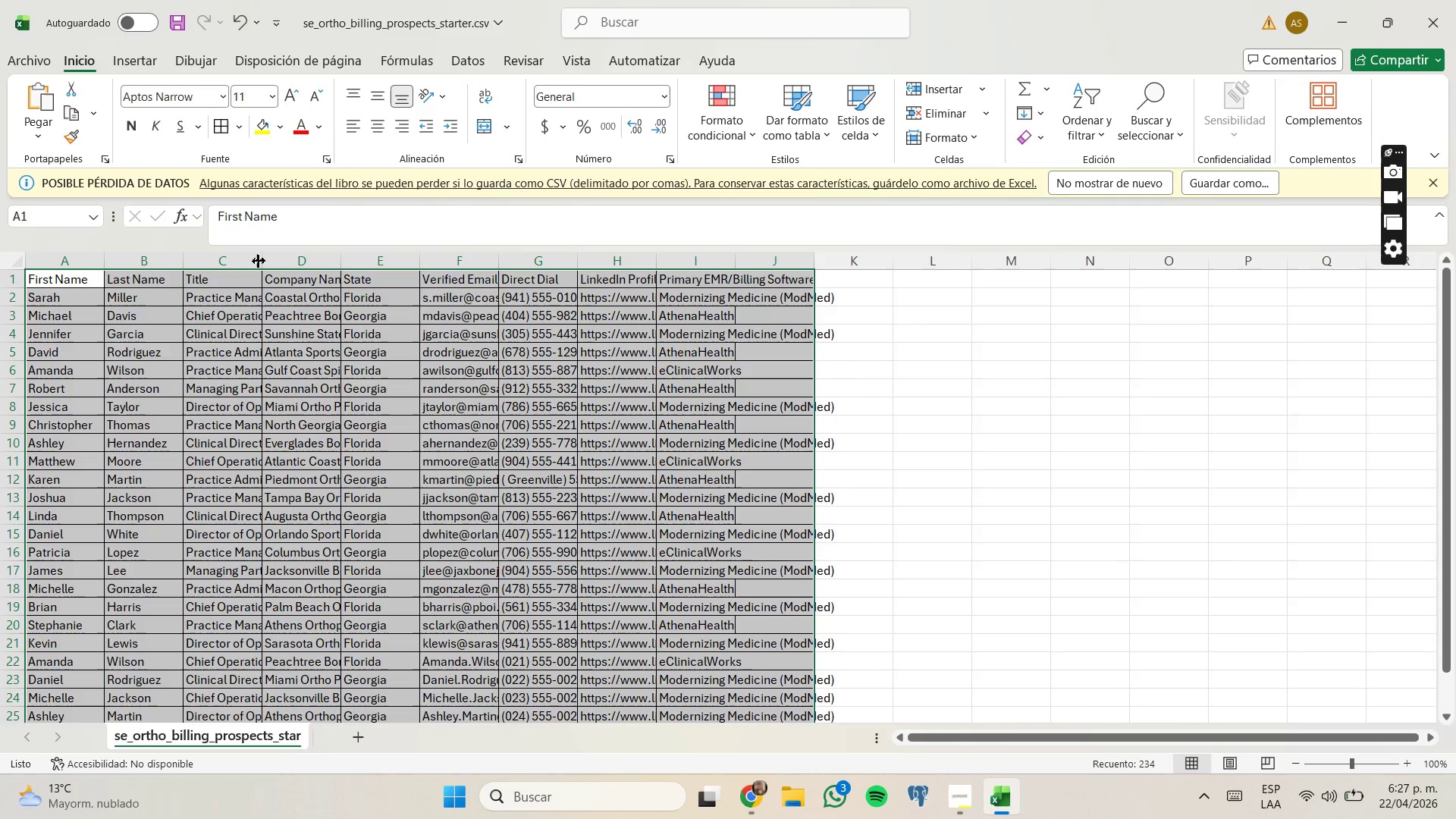 
left_click_drag(start_coordinate=[263, 262], to_coordinate=[388, 271])
 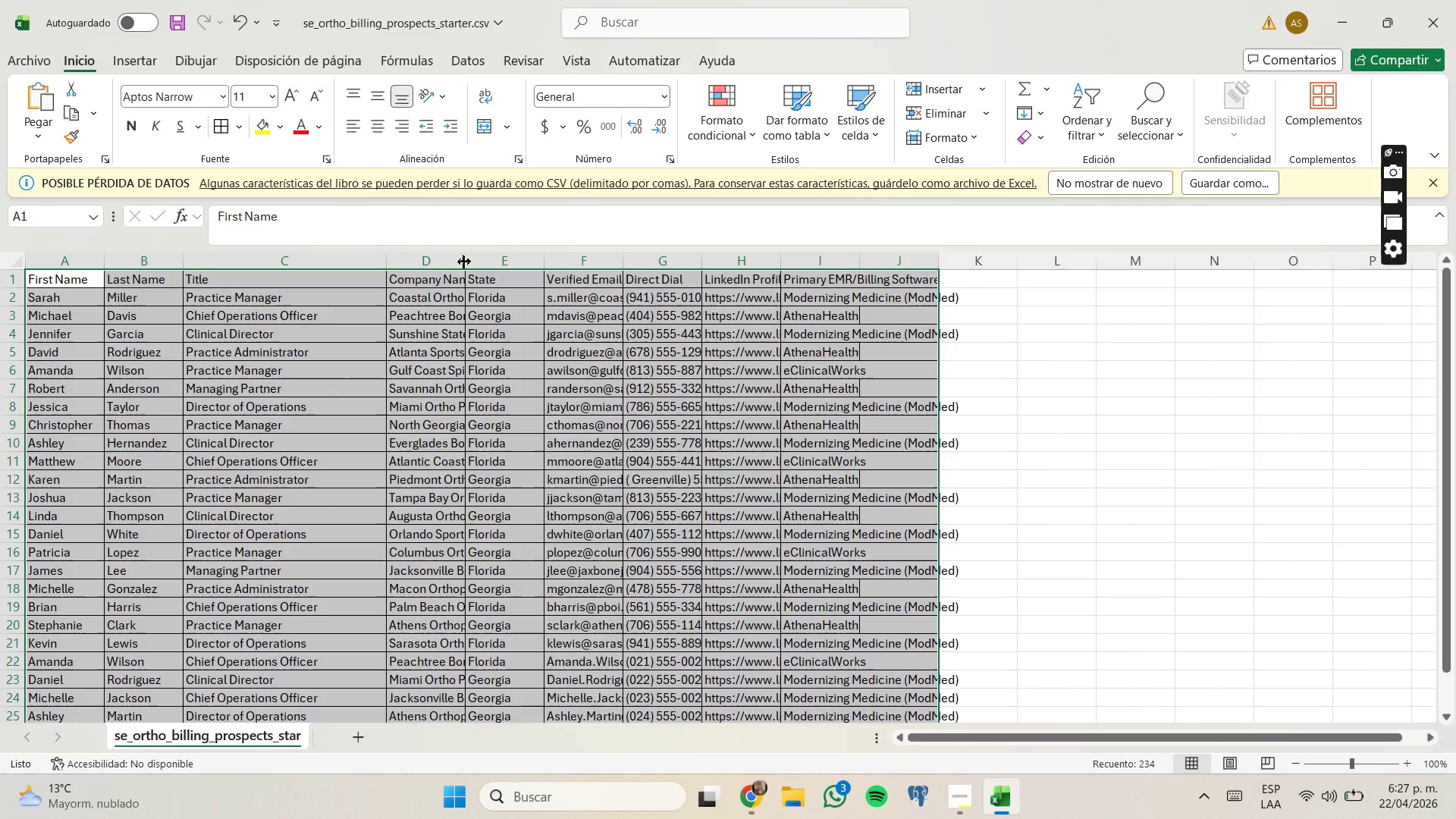 
left_click_drag(start_coordinate=[466, 260], to_coordinate=[568, 265])
 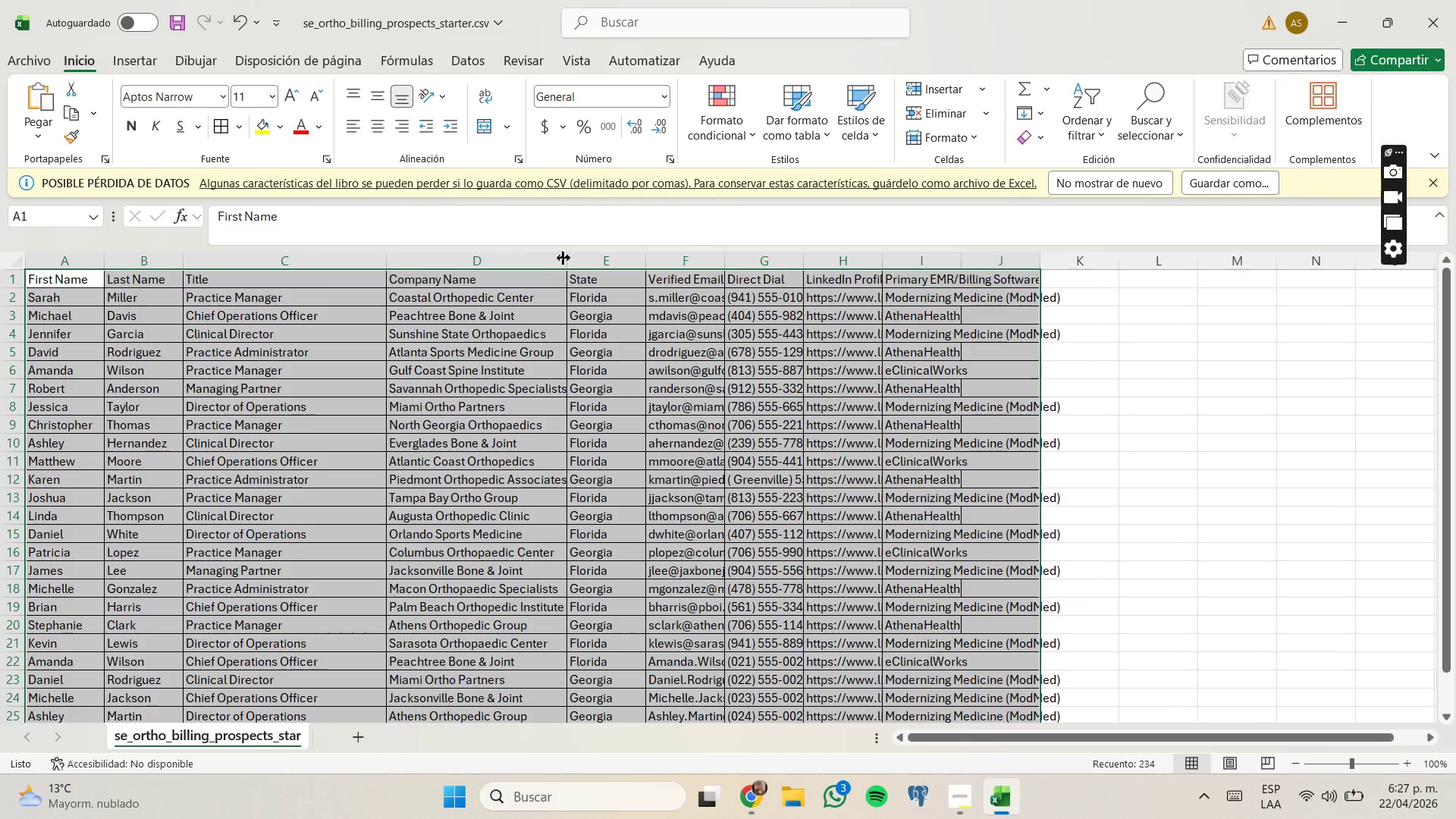 
left_click_drag(start_coordinate=[567, 257], to_coordinate=[623, 267])
 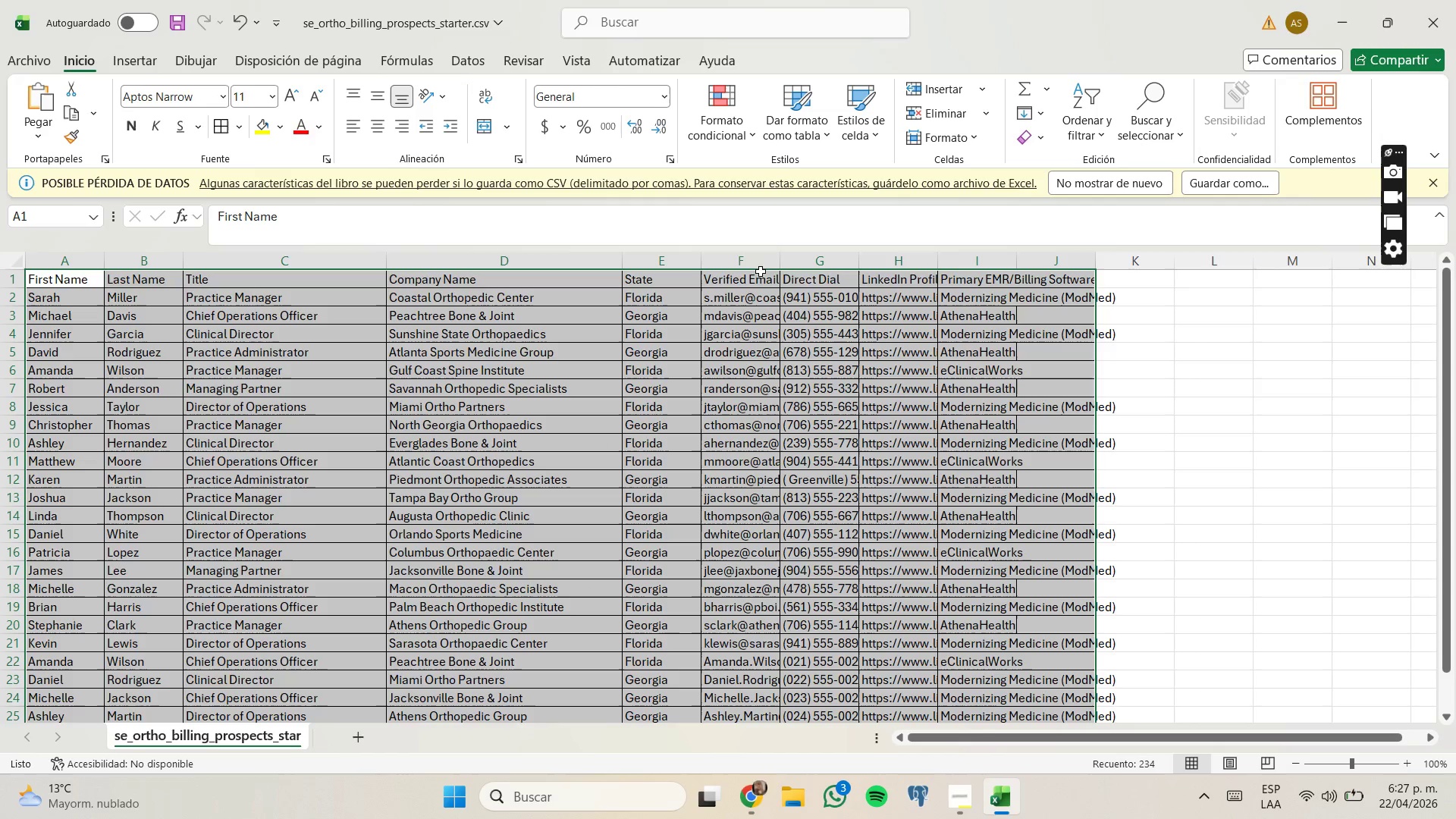 
left_click_drag(start_coordinate=[778, 262], to_coordinate=[925, 280])
 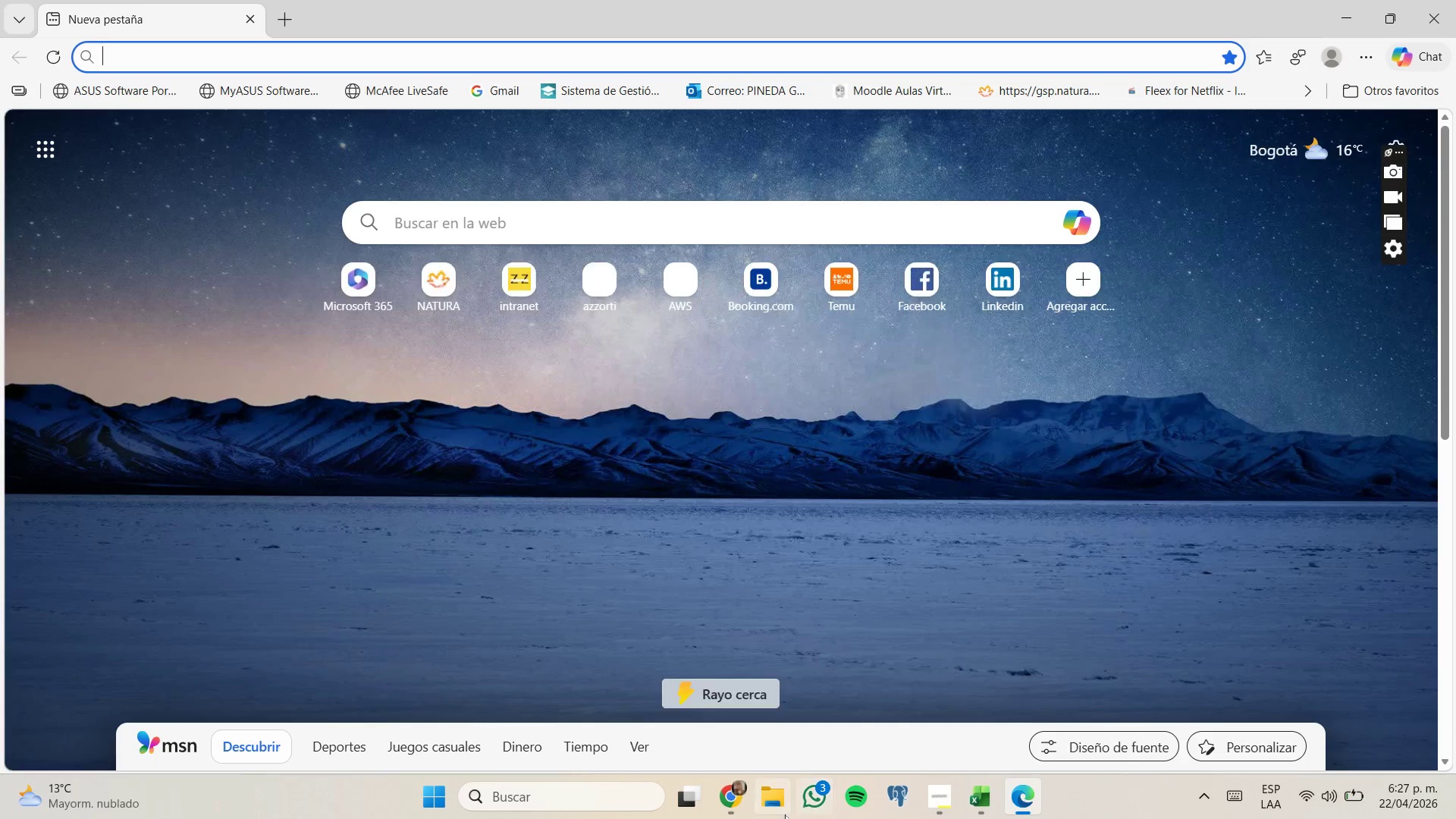 
left_click([734, 777])
 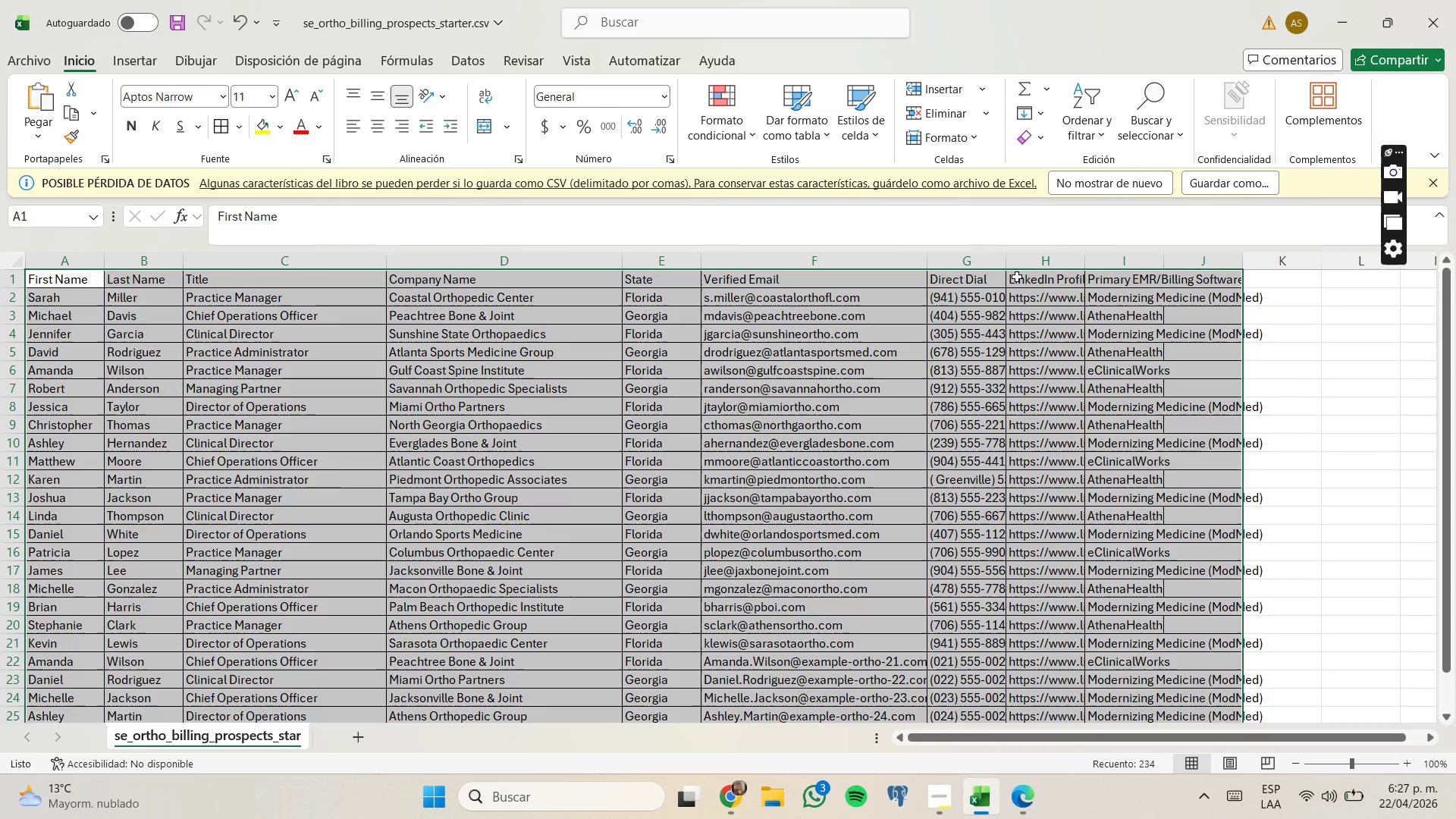 
left_click([1006, 278])
 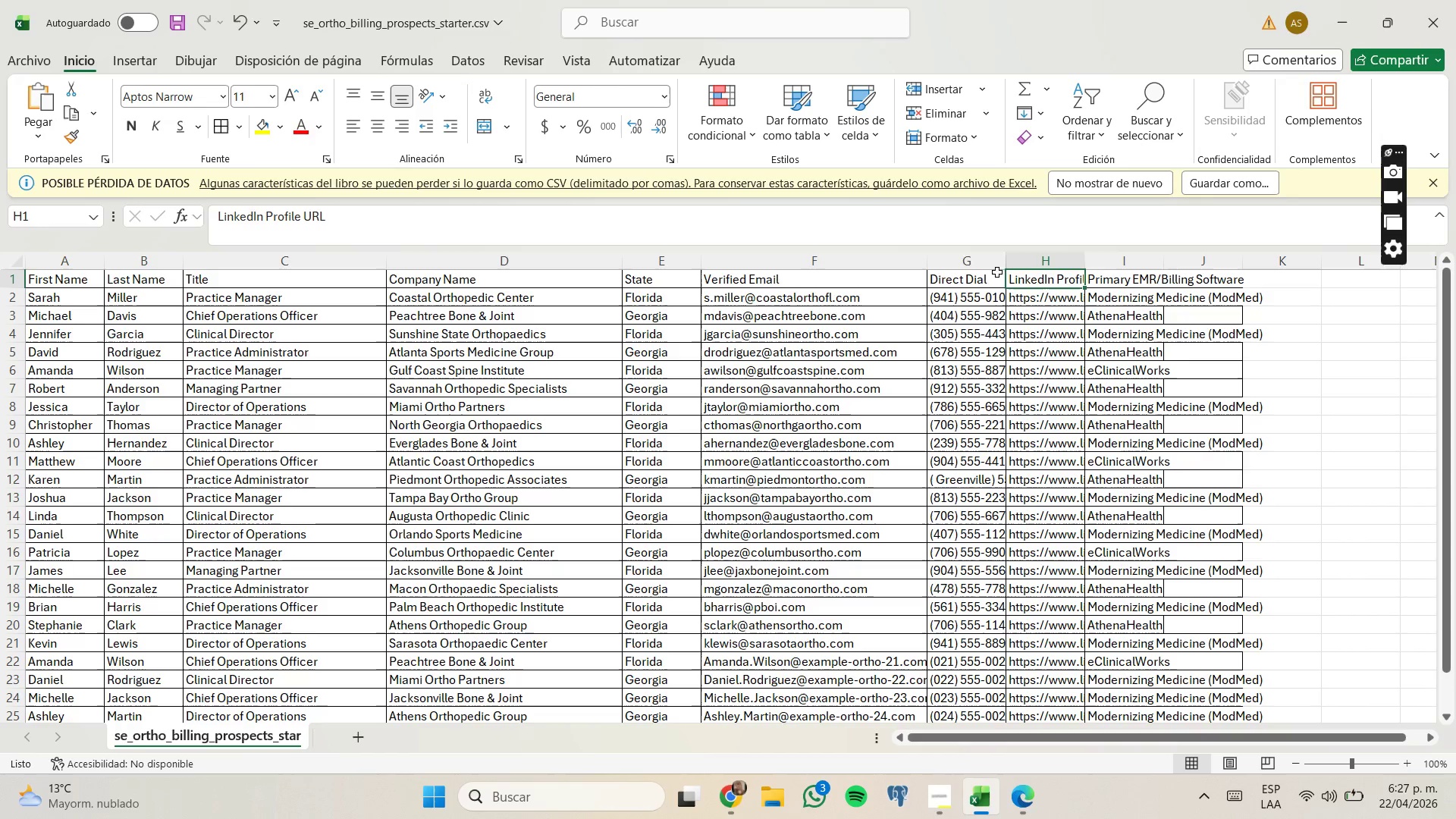 
left_click([1004, 265])
 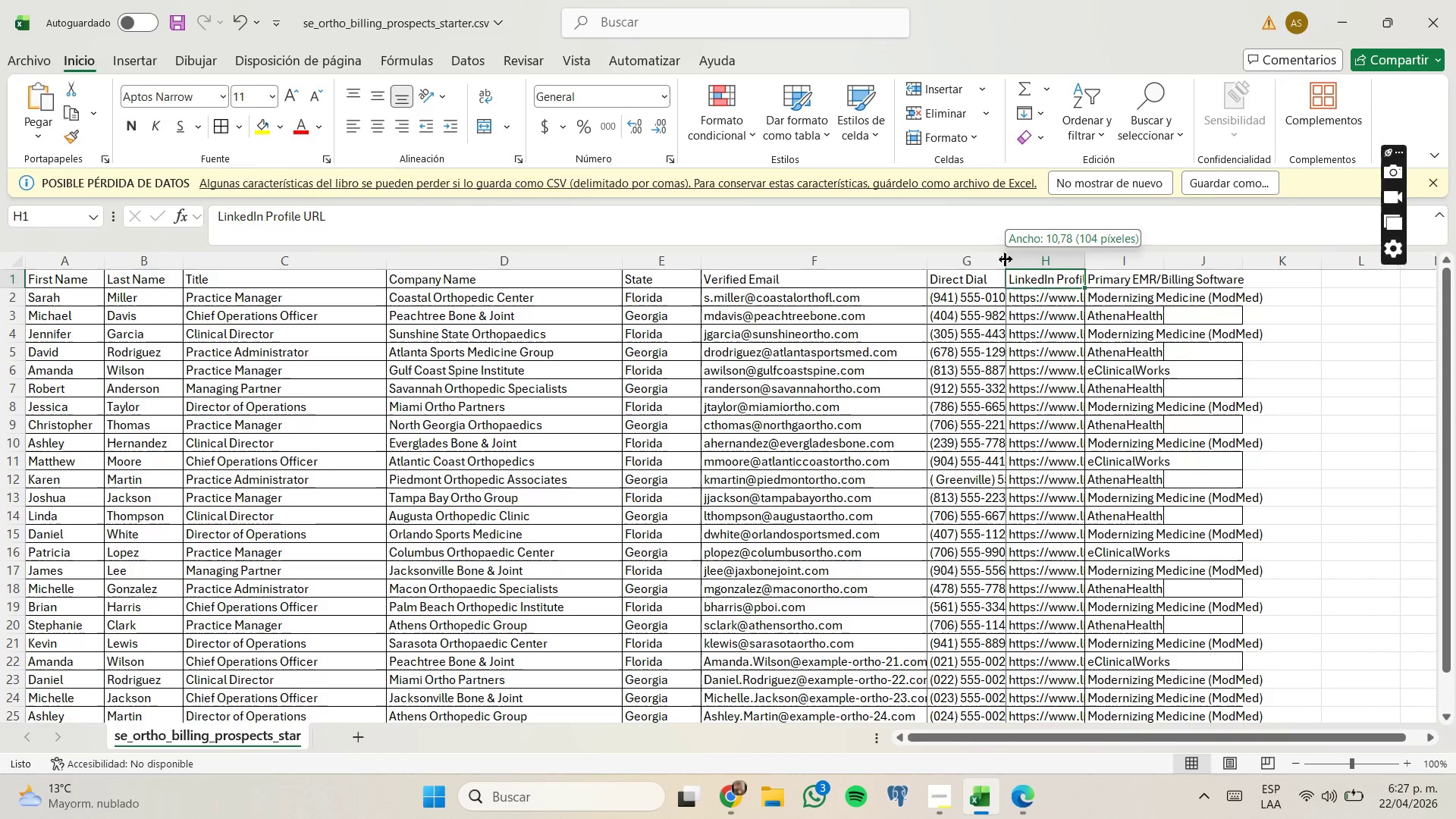 
left_click_drag(start_coordinate=[1005, 259], to_coordinate=[1177, 287])
 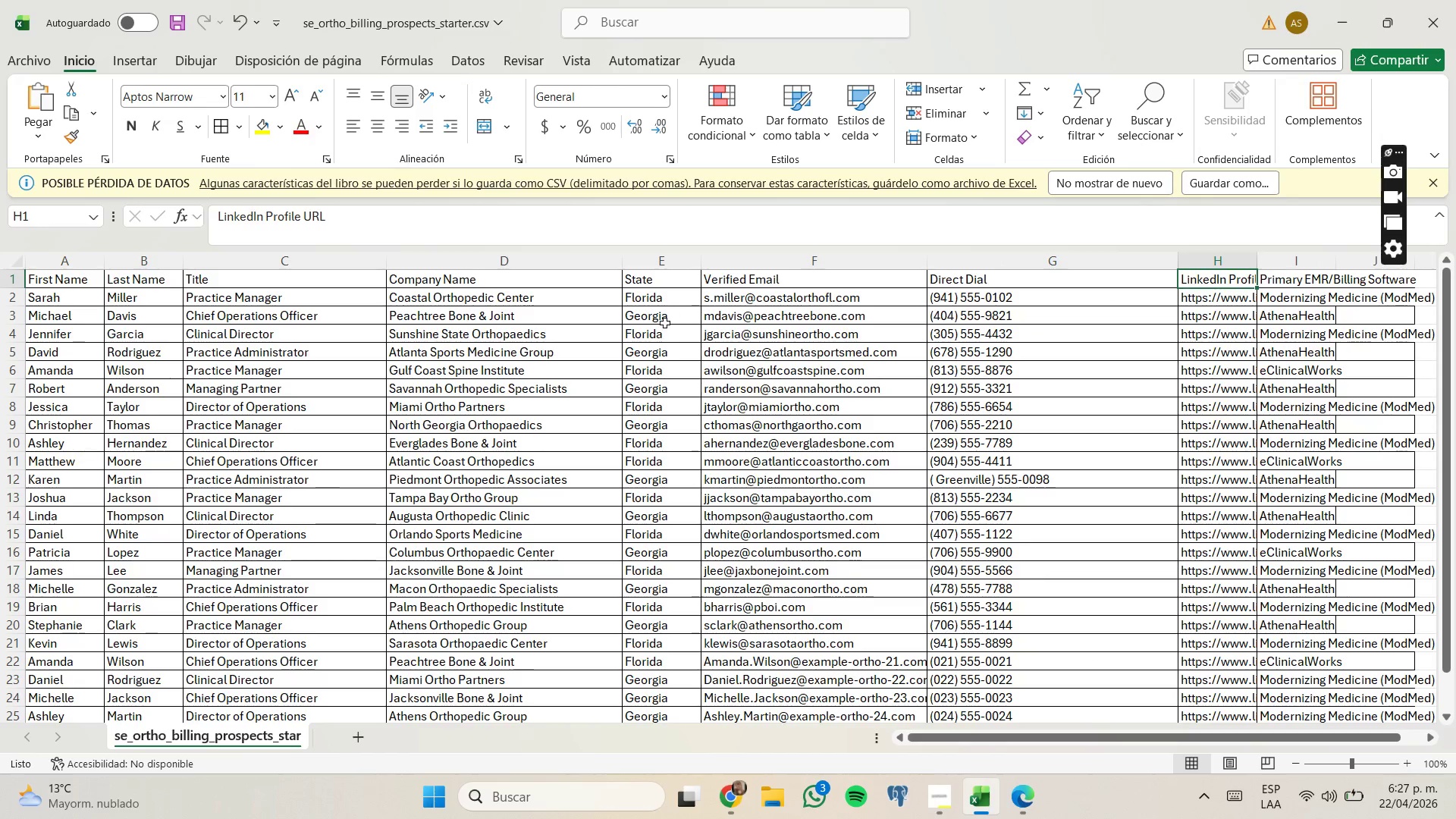 
scroll: coordinate [670, 379], scroll_direction: down, amount: 1.0
 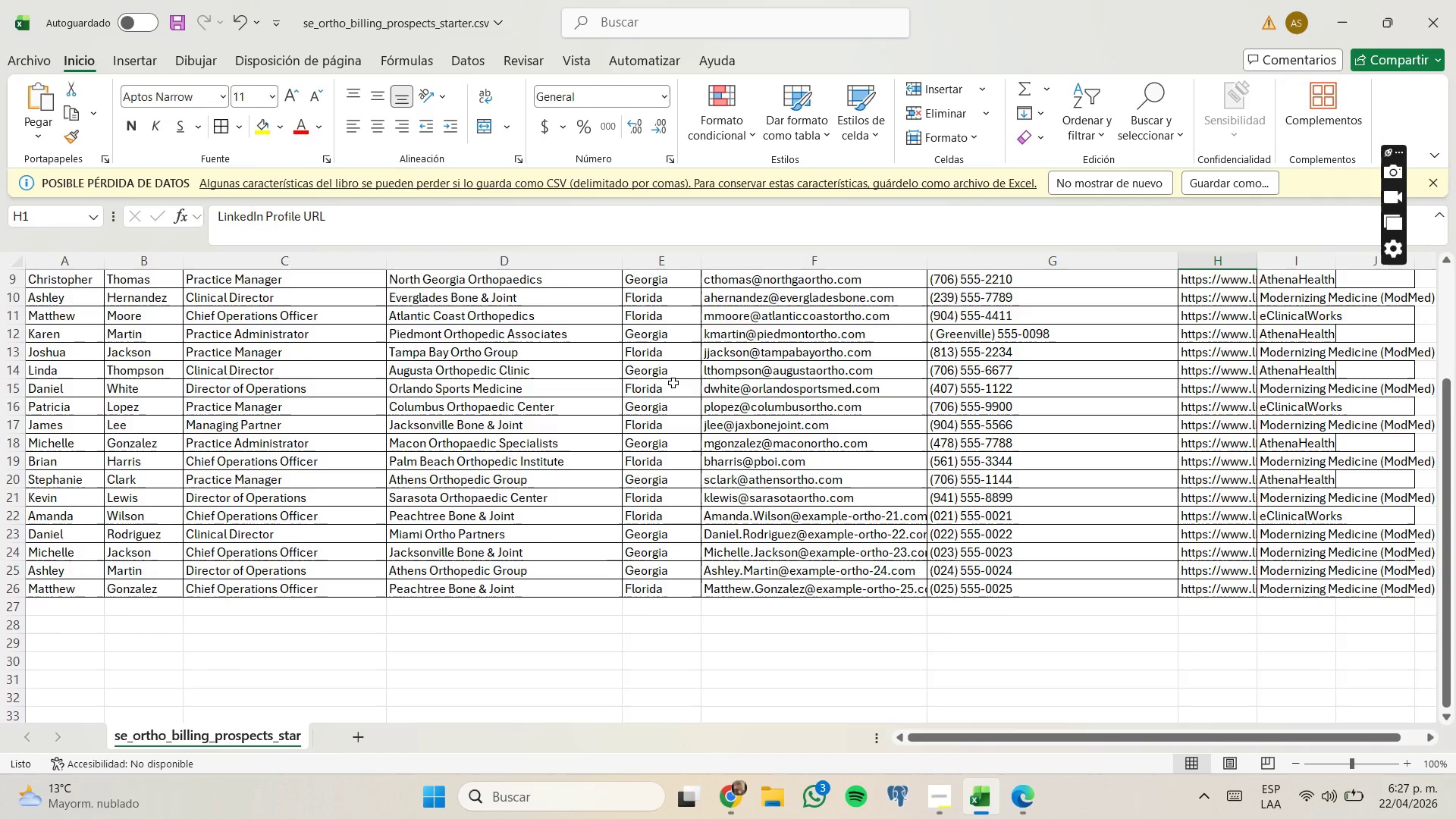 
scroll: coordinate [689, 400], scroll_direction: up, amount: 3.0
 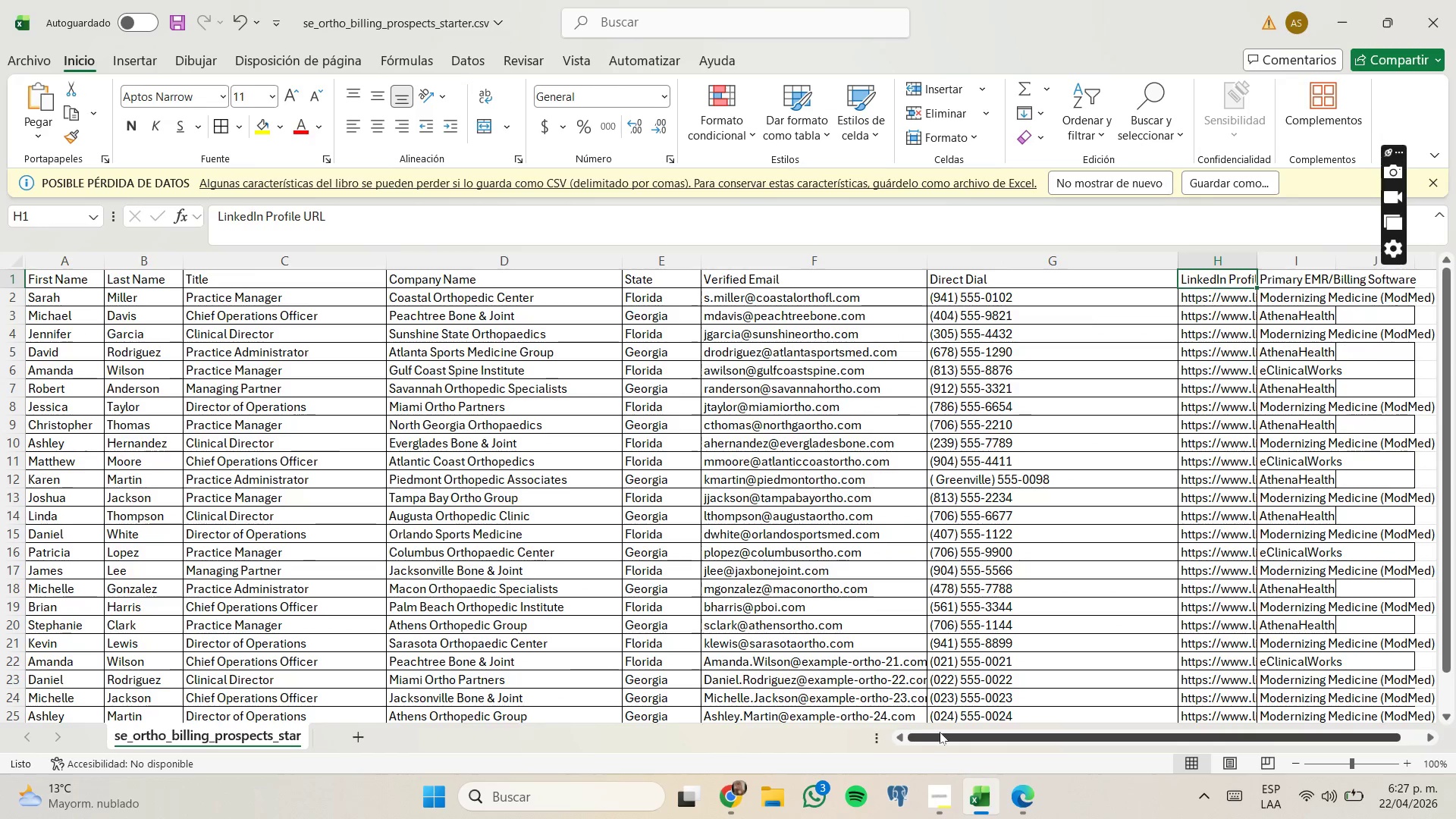 
left_click_drag(start_coordinate=[942, 736], to_coordinate=[1056, 726])
 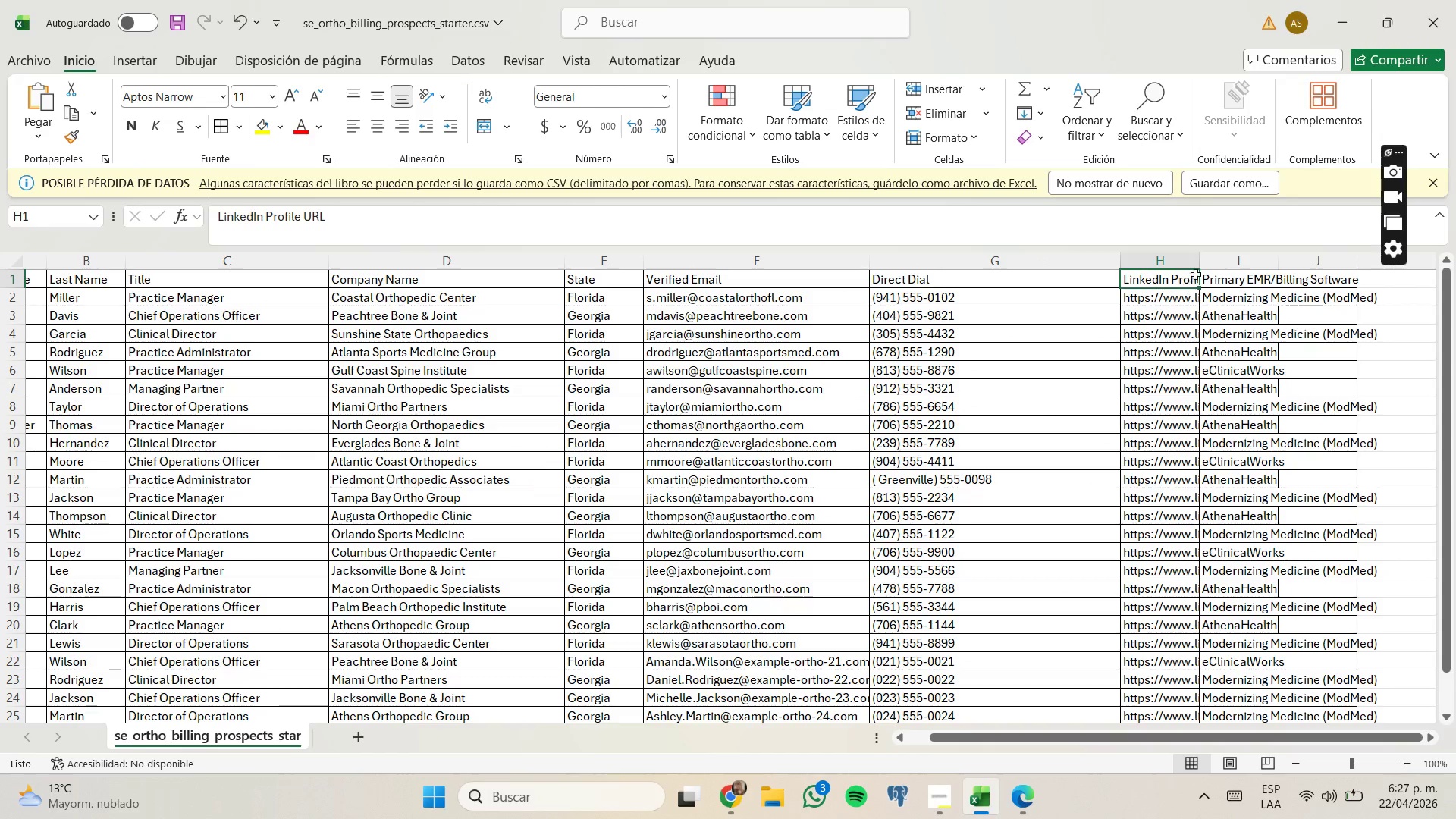 
left_click_drag(start_coordinate=[1200, 266], to_coordinate=[1410, 283])
 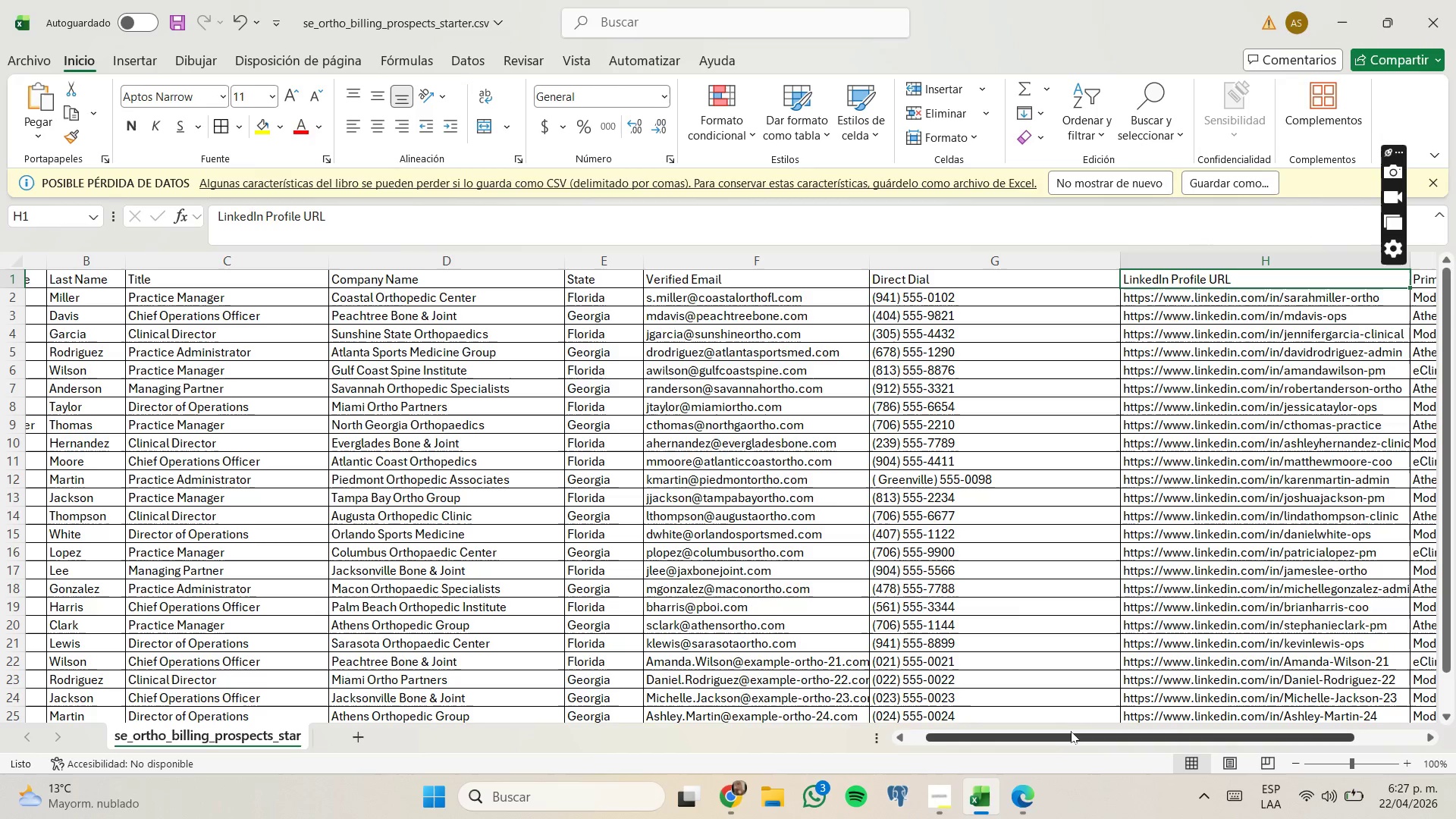 
left_click_drag(start_coordinate=[1071, 733], to_coordinate=[1300, 709])
 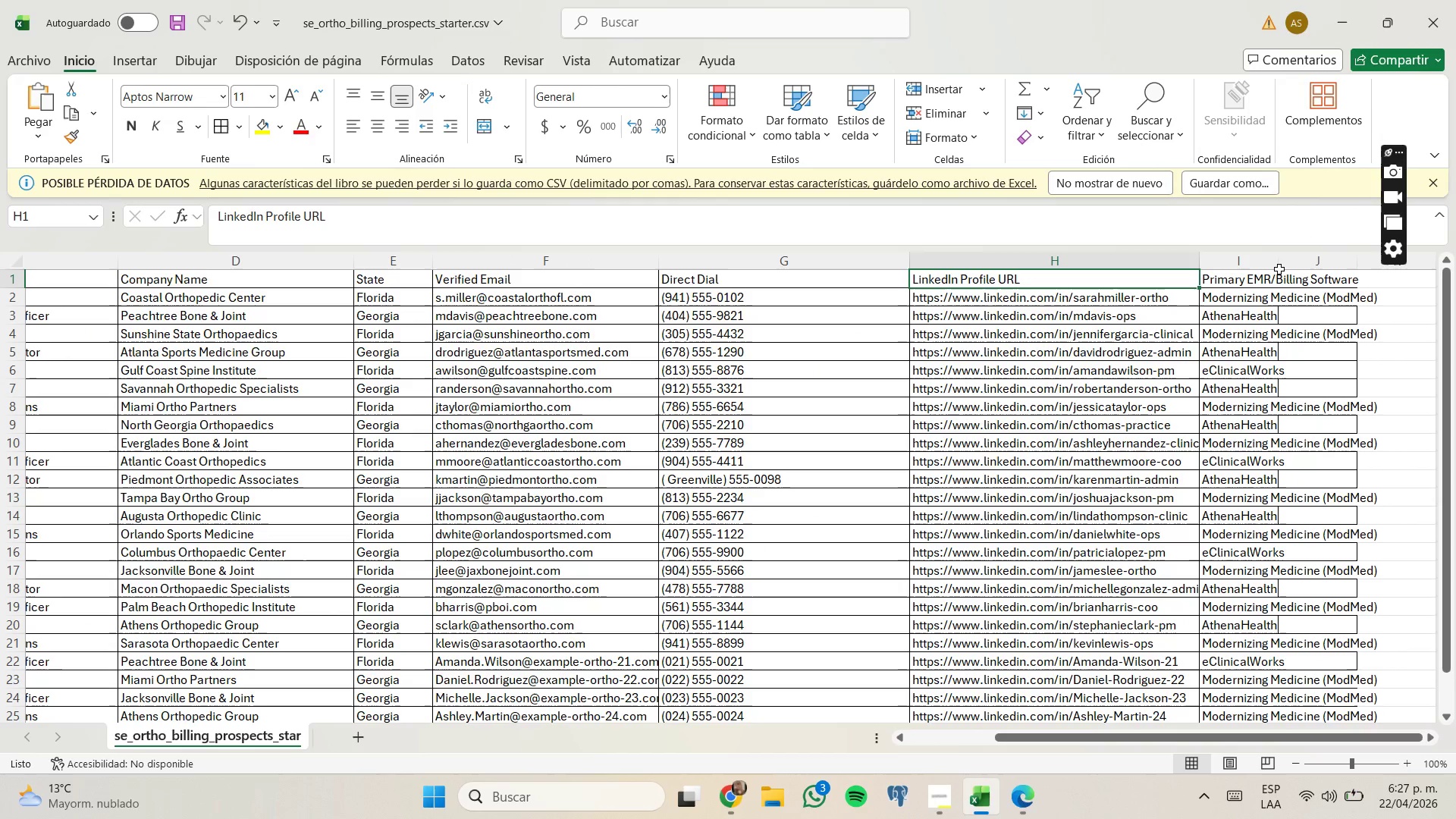 
left_click_drag(start_coordinate=[1278, 265], to_coordinate=[1455, 287])
 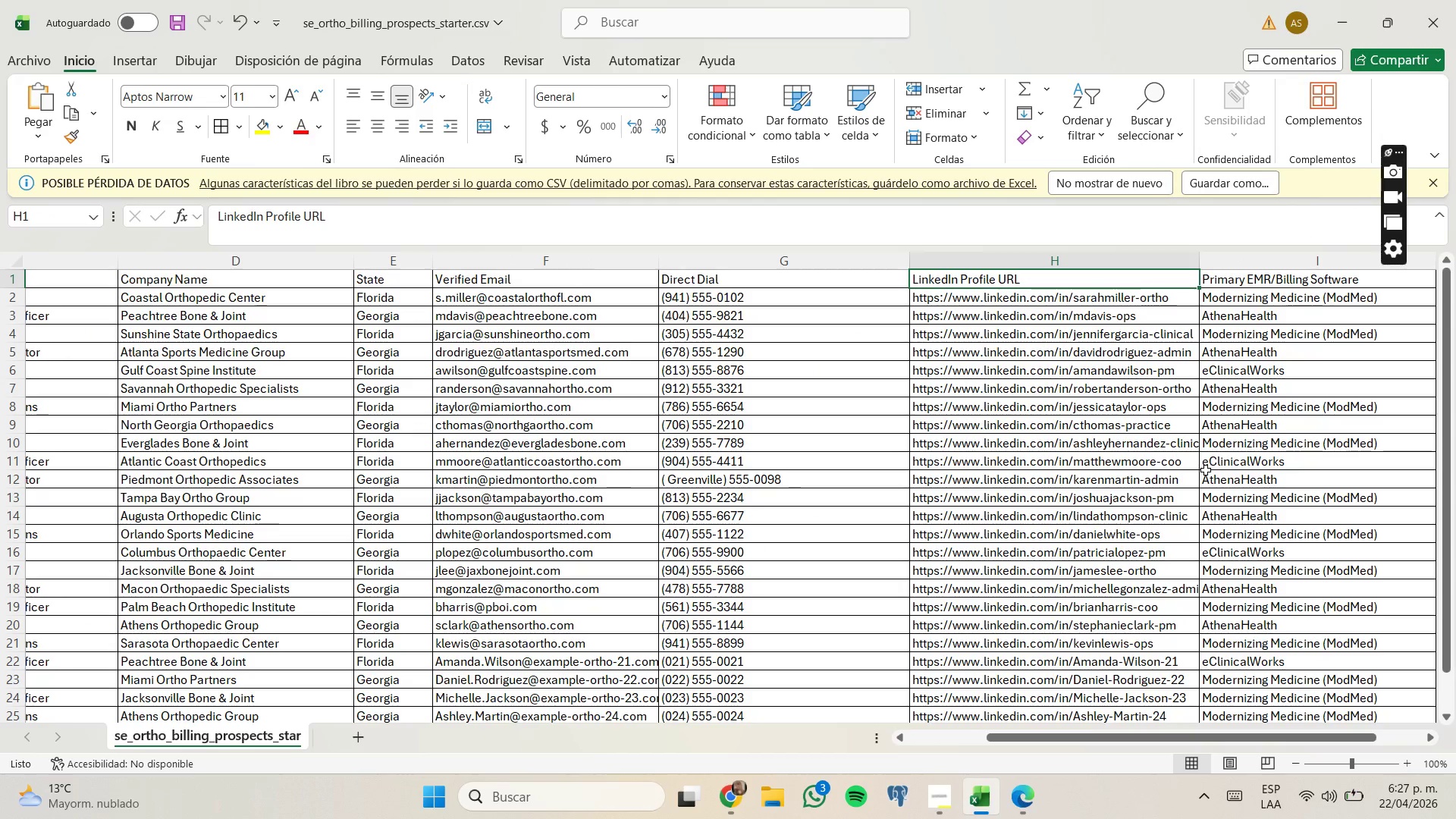 
scroll: coordinate [1206, 471], scroll_direction: none, amount: 0.0
 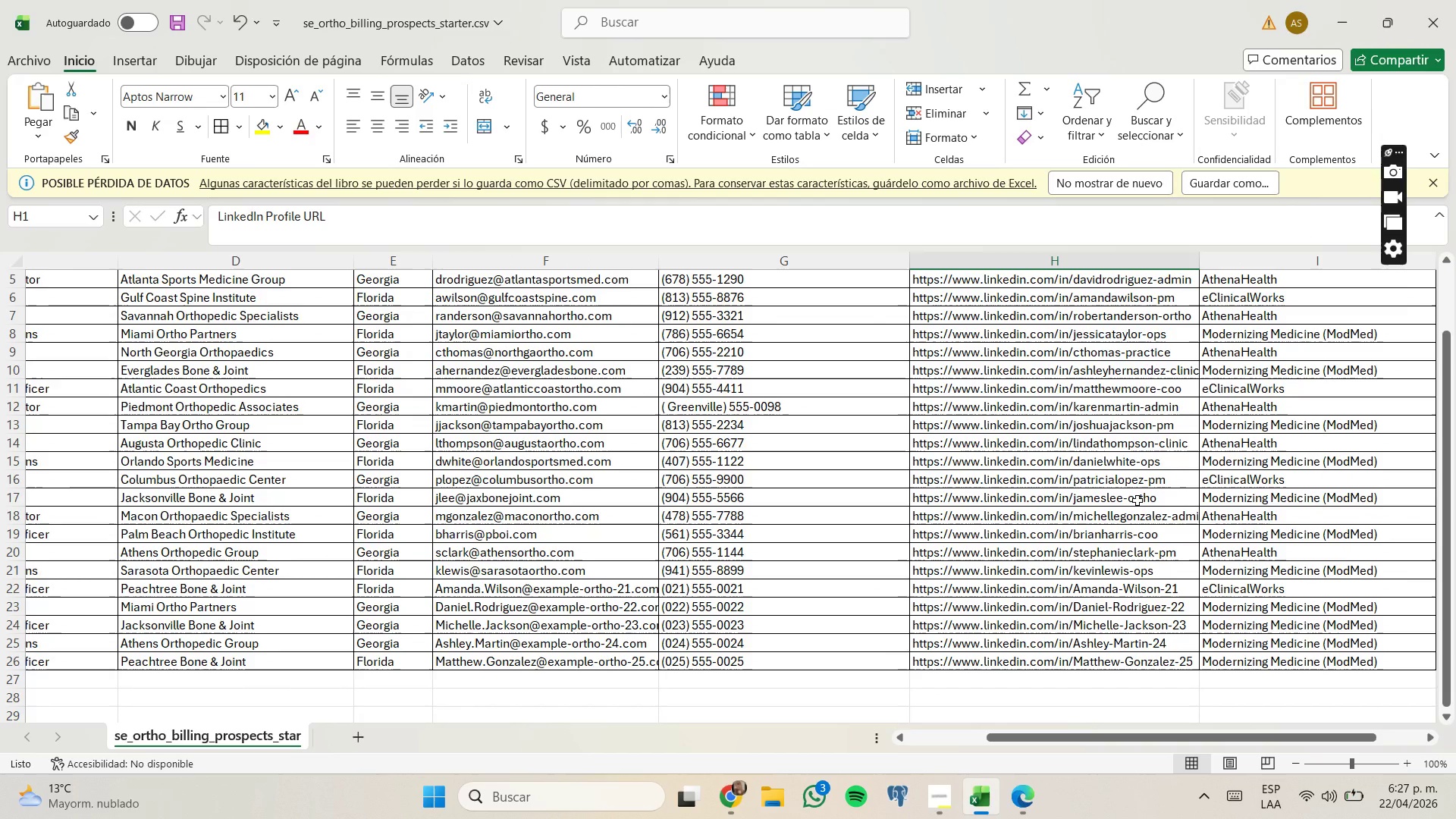 
scroll: coordinate [1036, 535], scroll_direction: up, amount: 4.0
 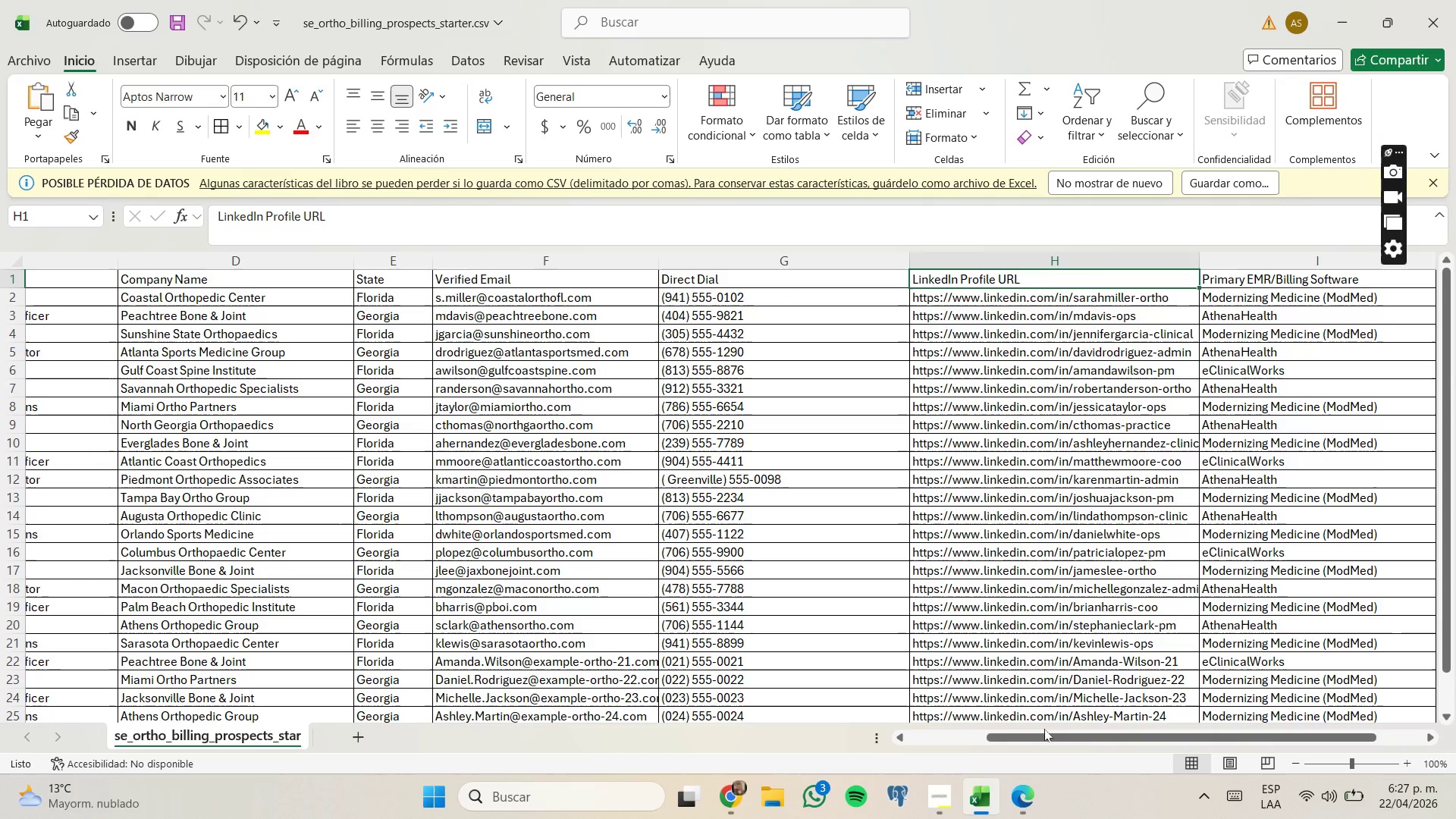 
left_click_drag(start_coordinate=[1044, 738], to_coordinate=[937, 744])
 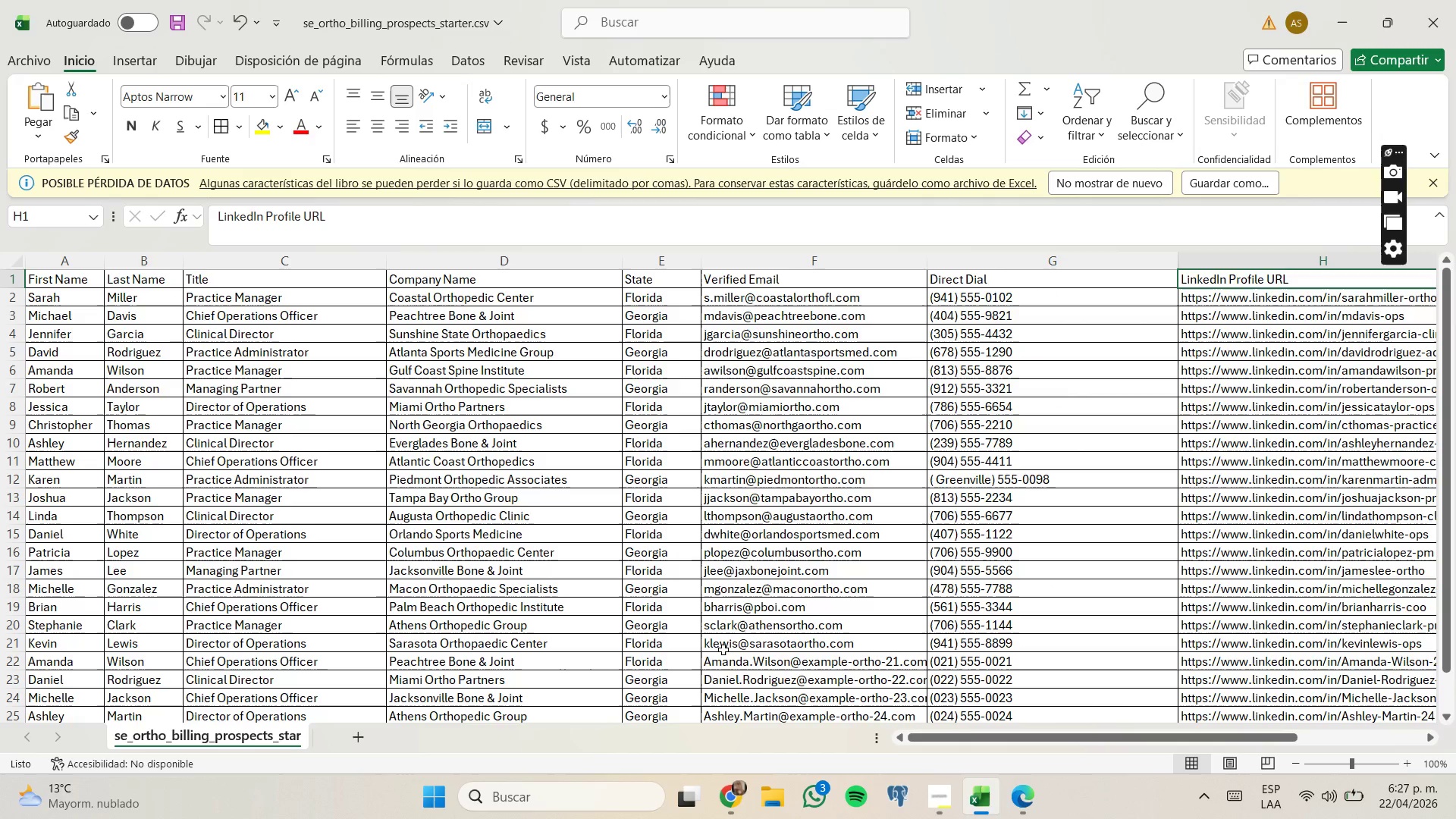 
scroll: coordinate [686, 603], scroll_direction: up, amount: 2.0
 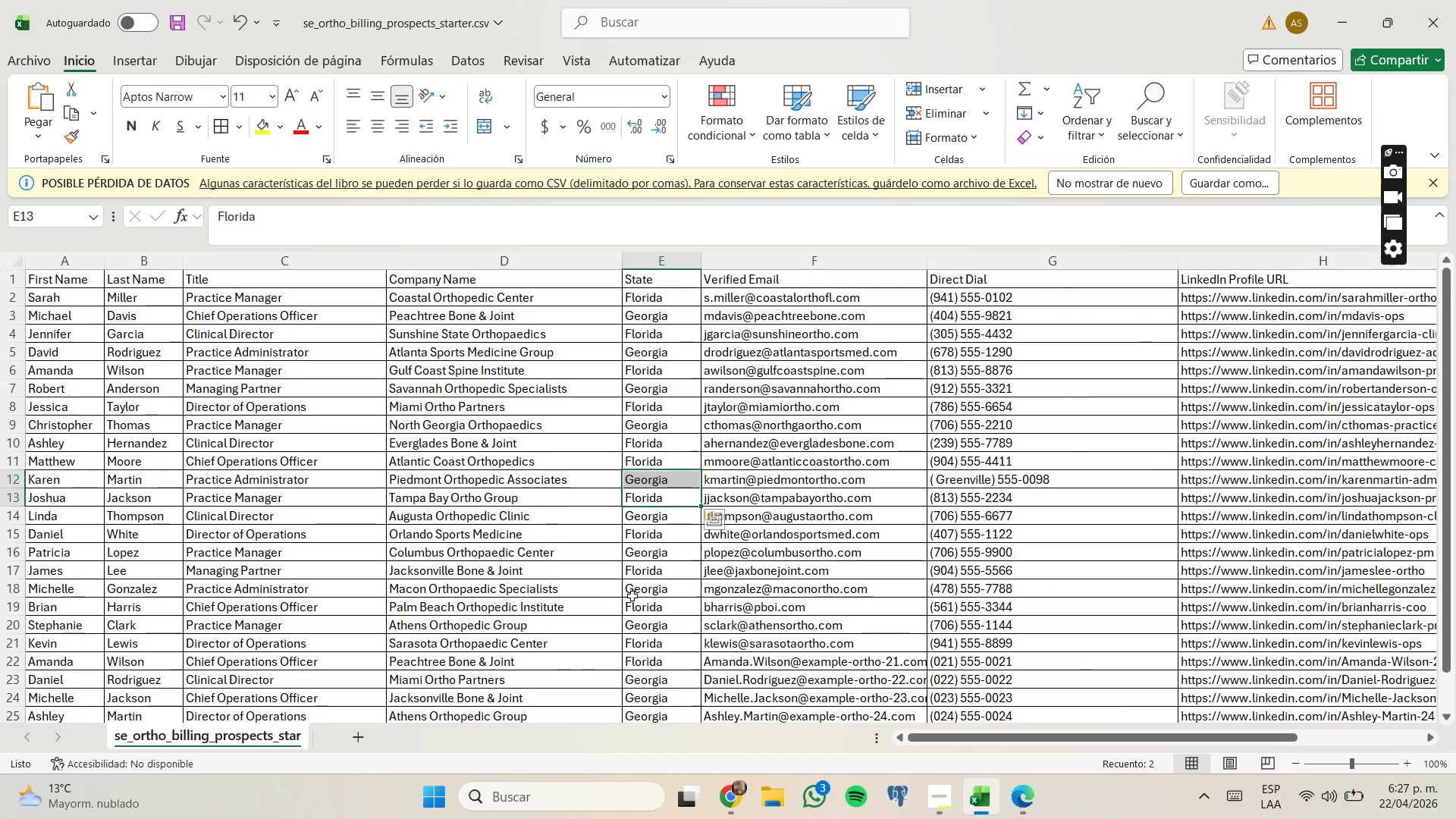 
left_click_drag(start_coordinate=[952, 734], to_coordinate=[813, 700])
 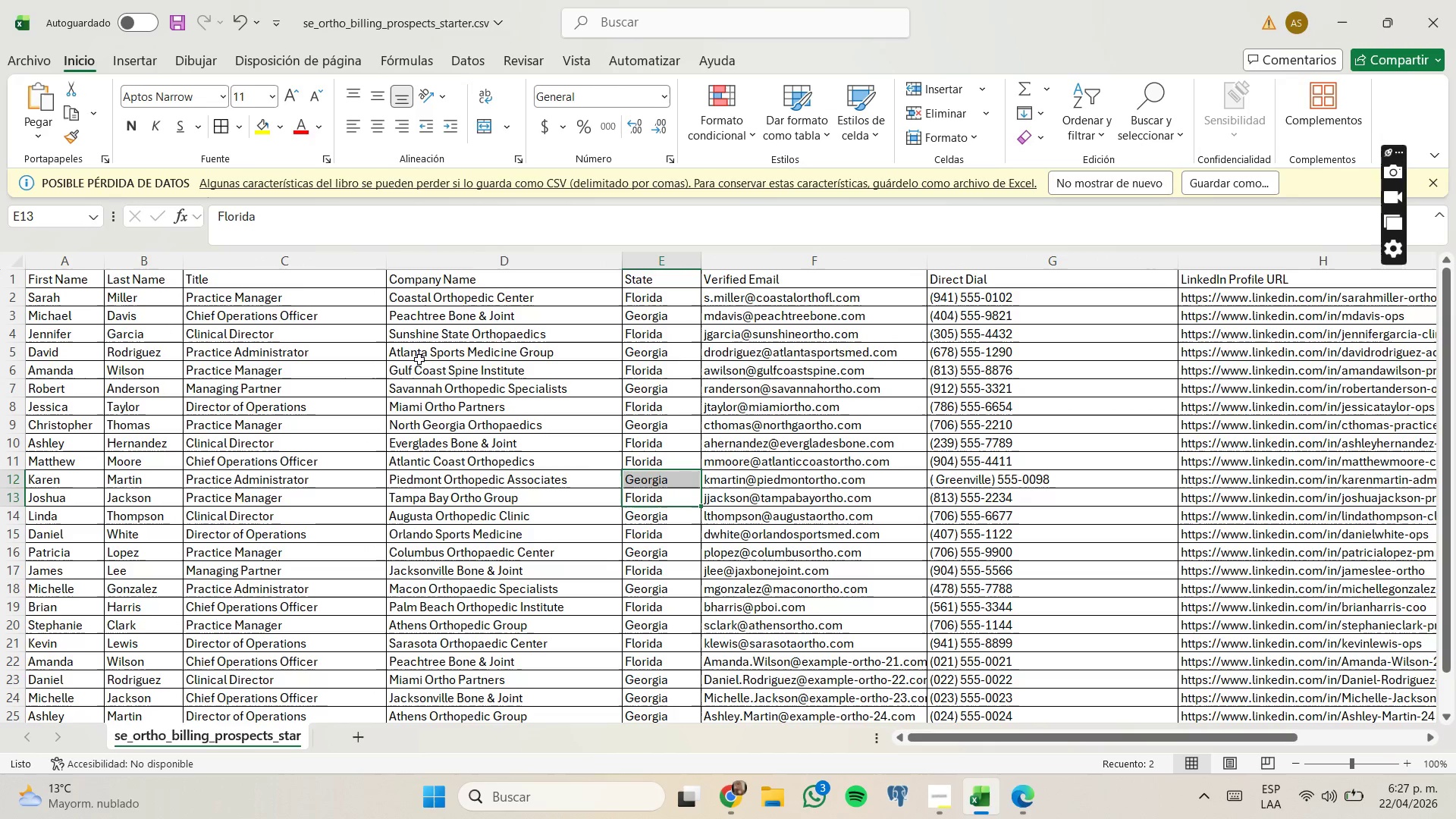 
left_click([413, 303])
 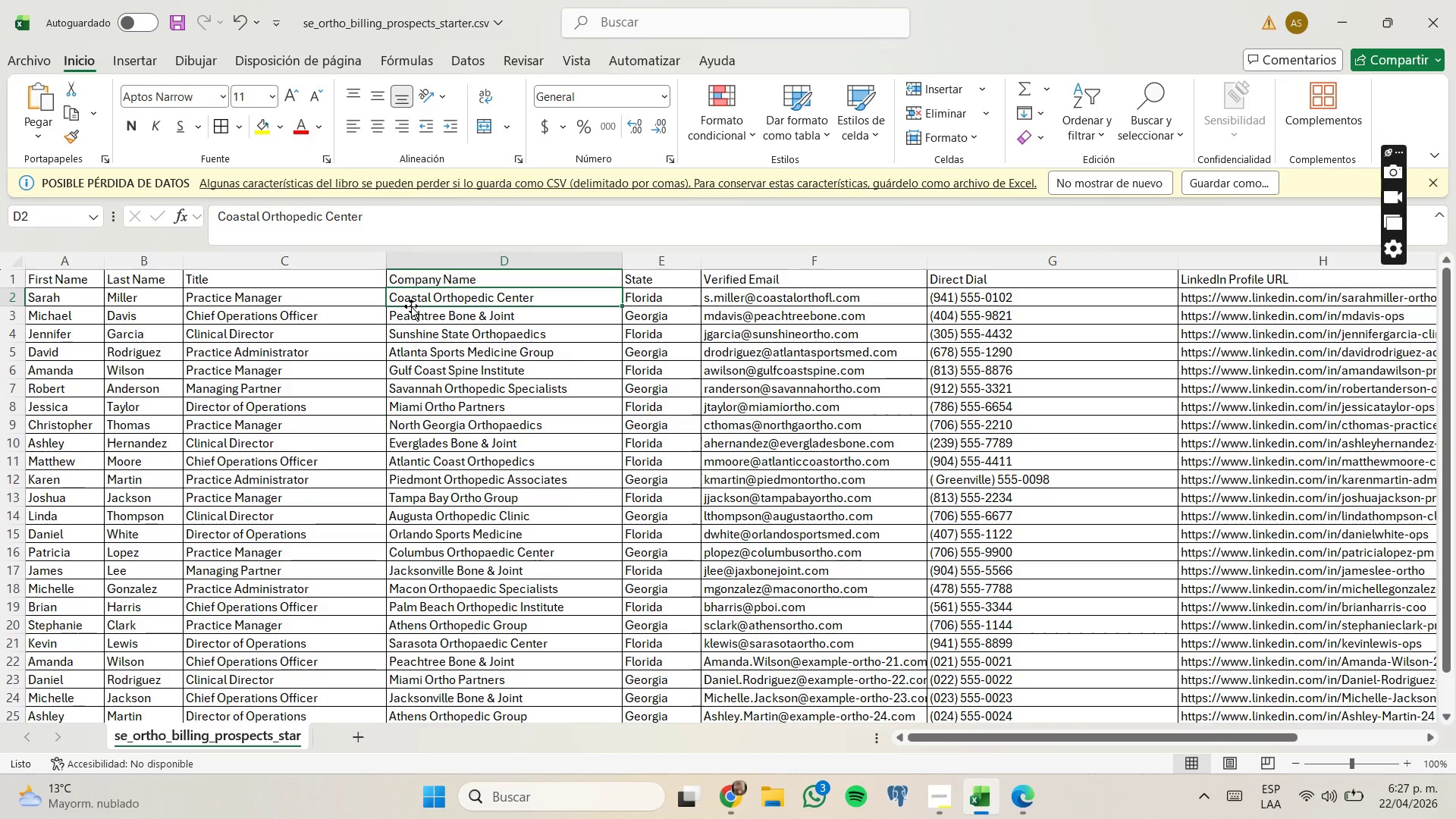 
key(Control+C)
 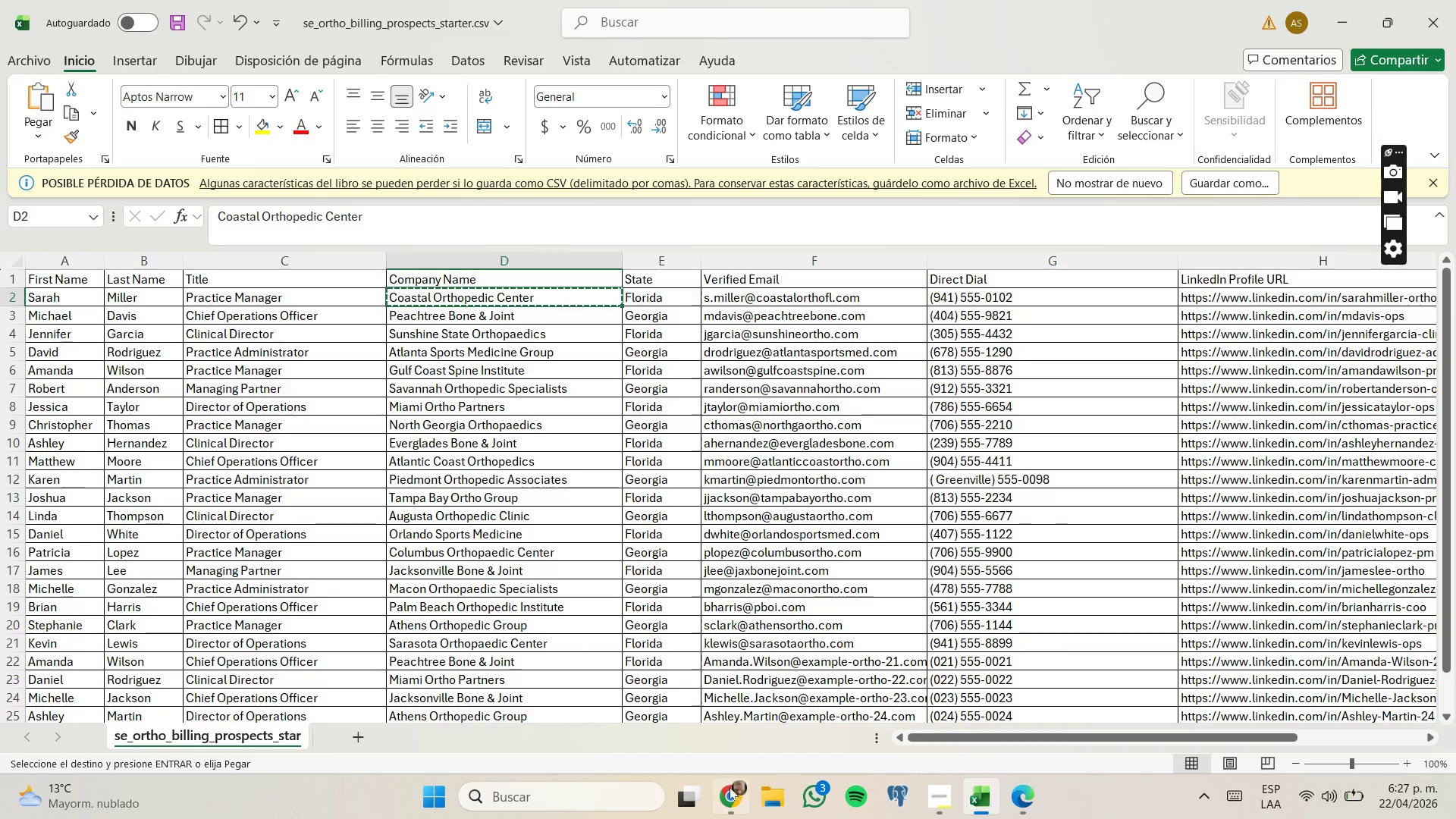 
left_click([732, 790])
 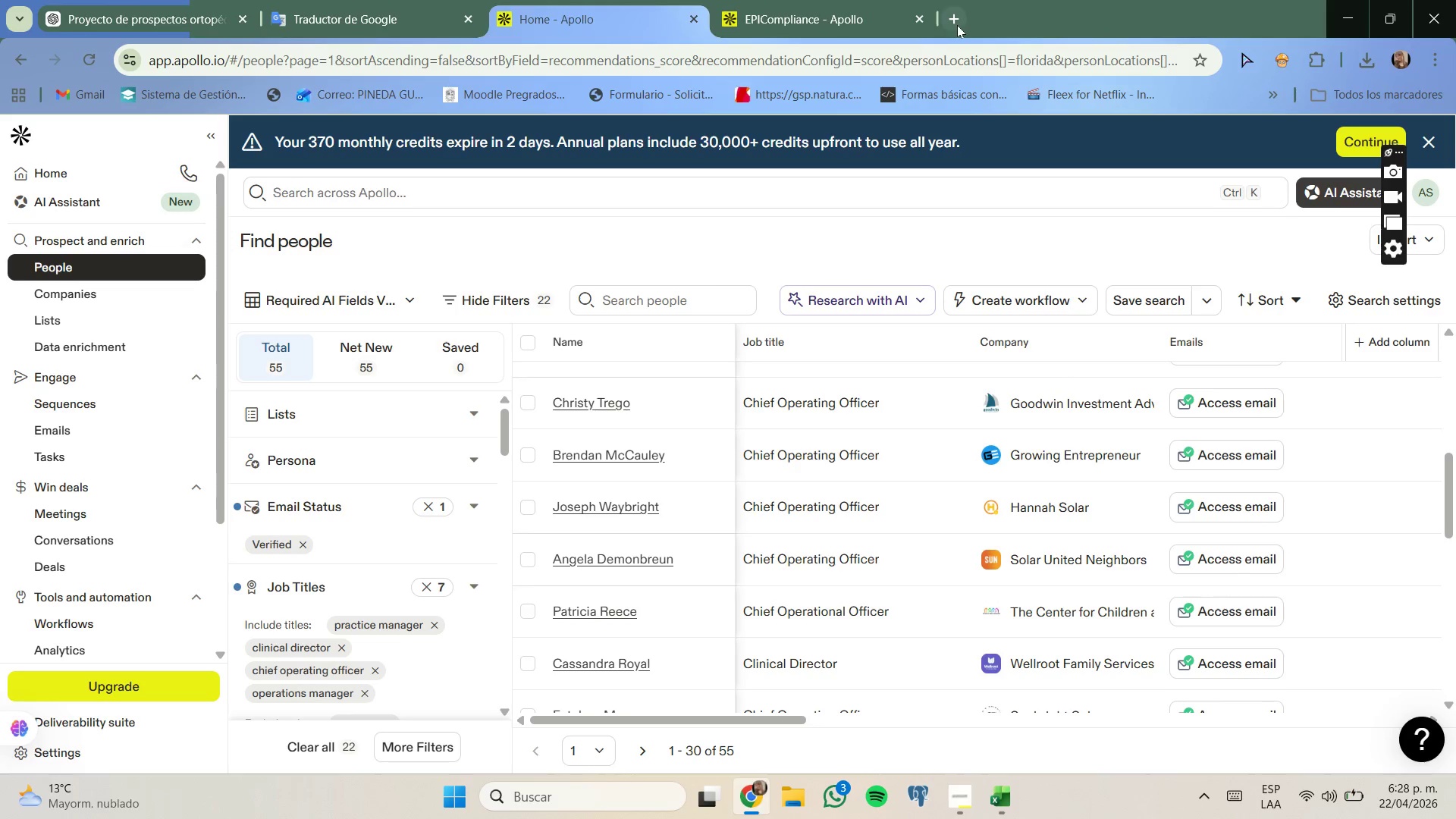 
key(Control+C)
 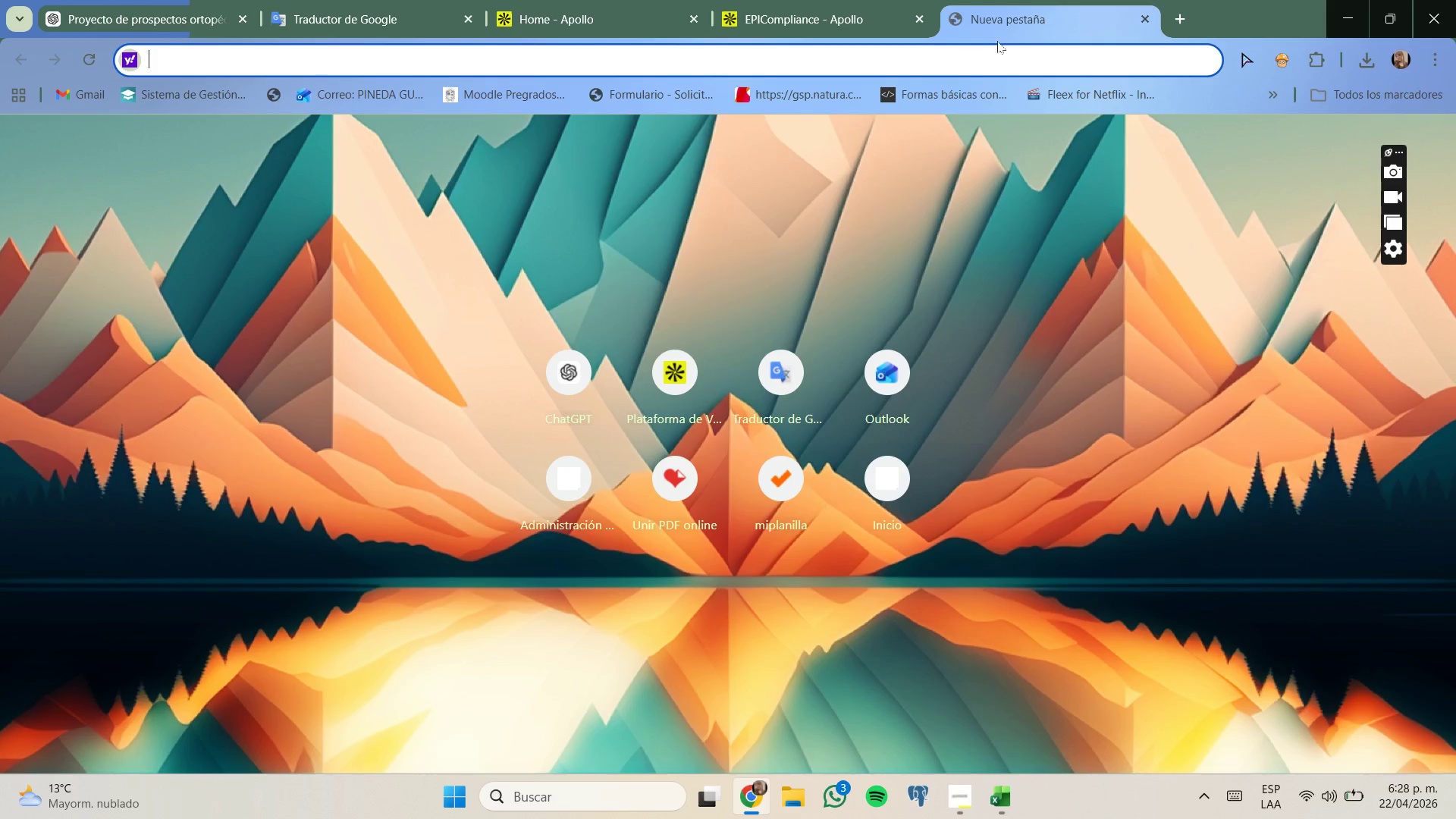 
left_click([993, 47])
 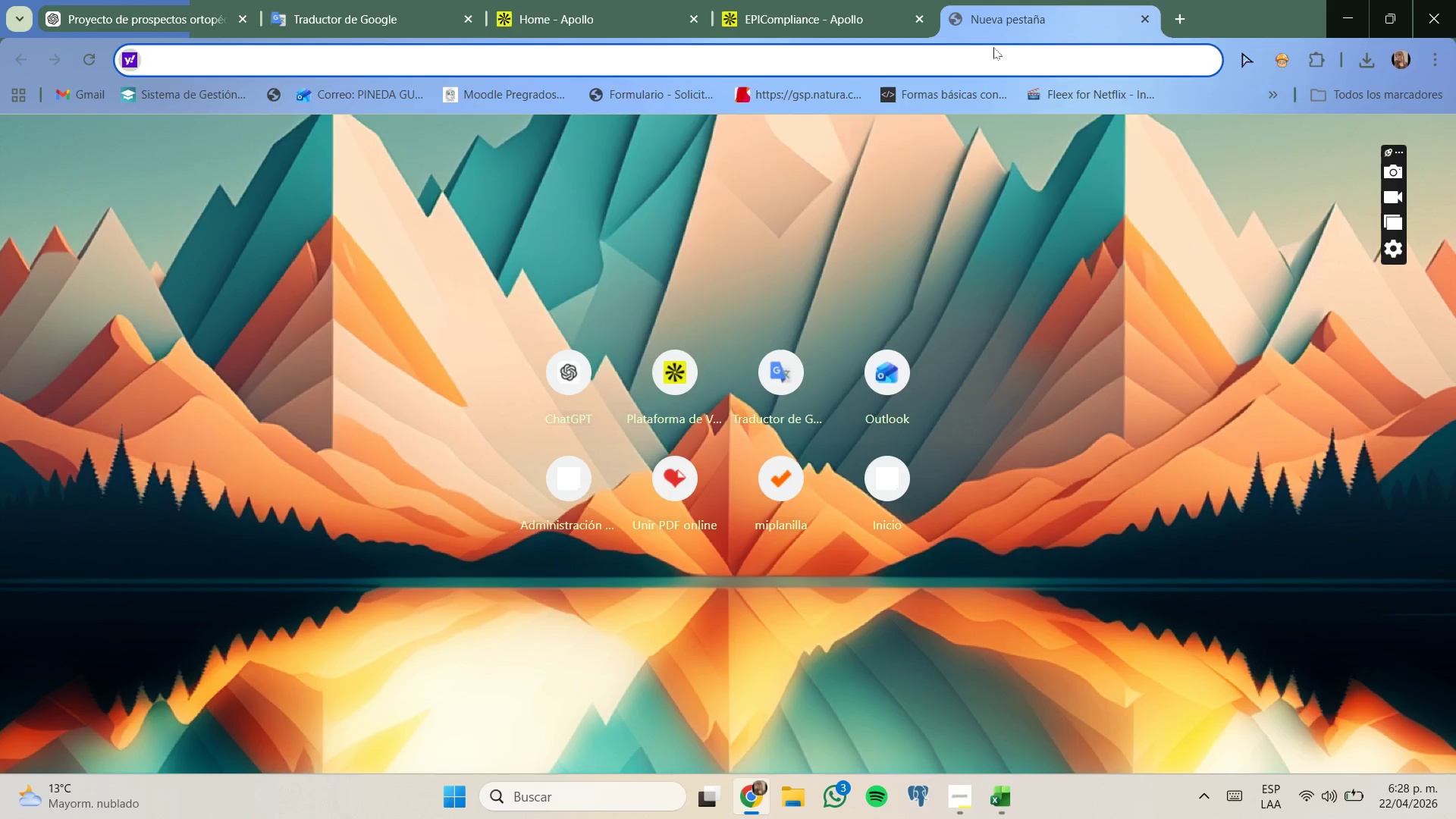 
key(Control+G)
 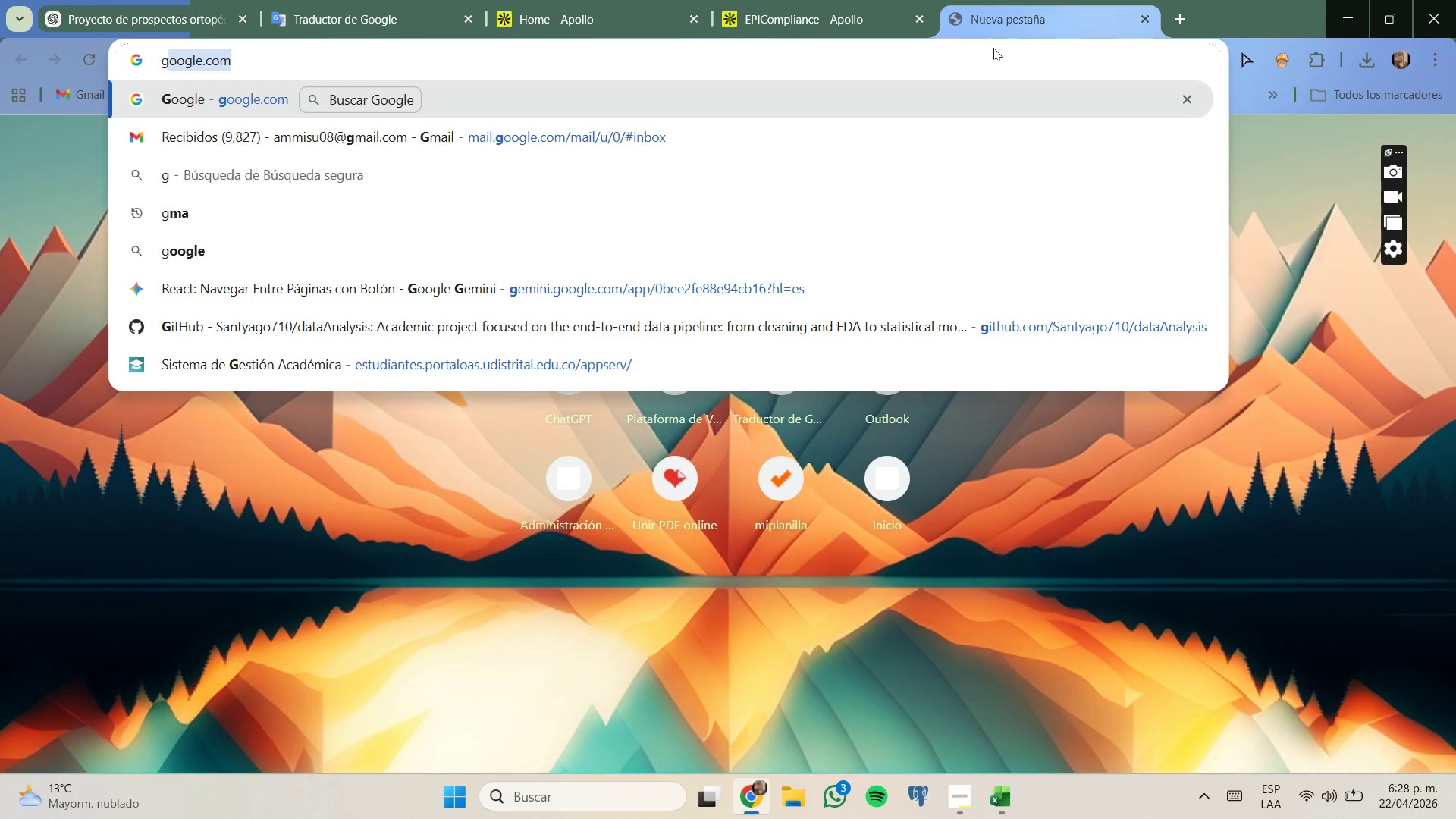 
key(Enter)
 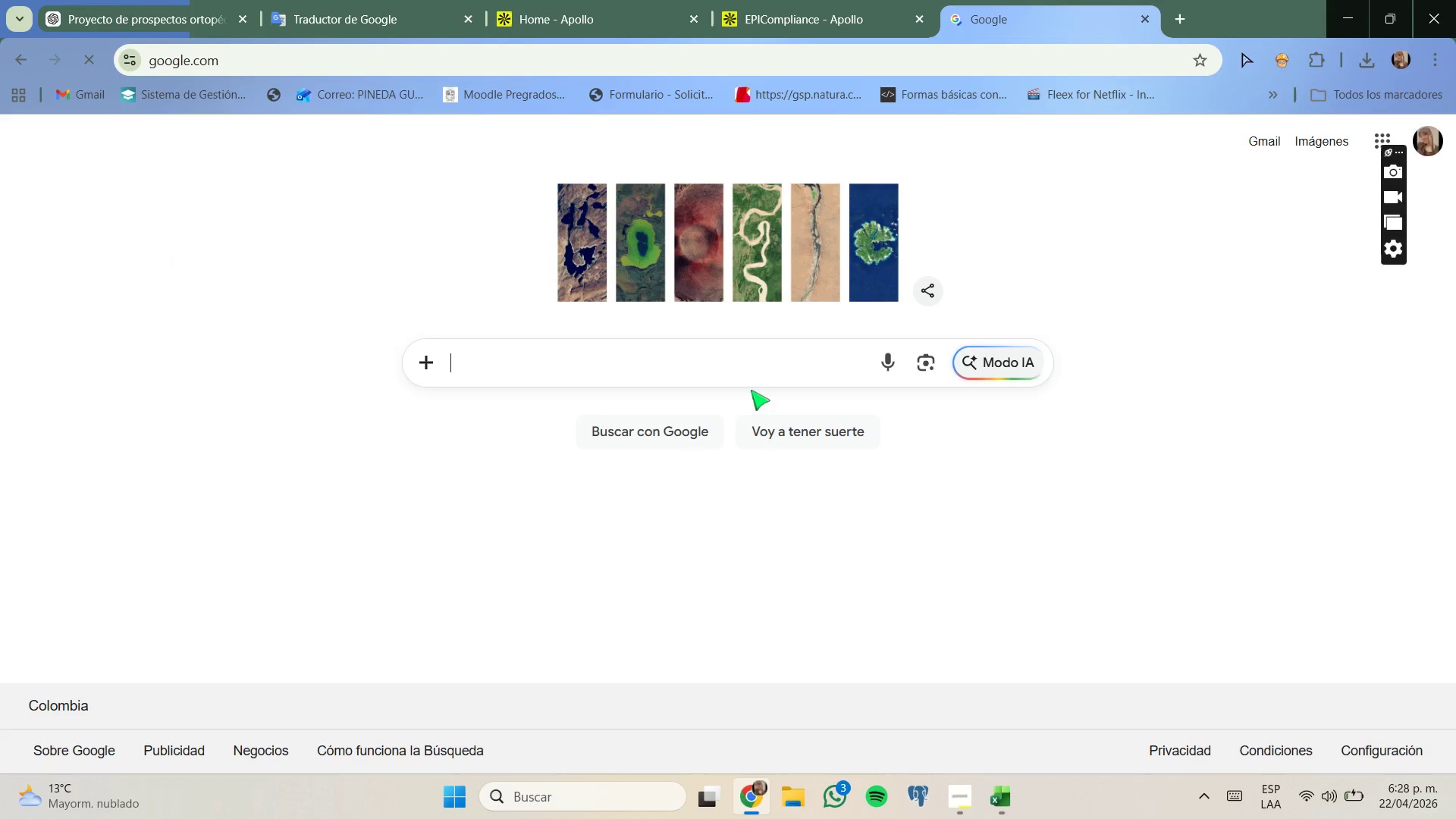 
key(Control+ControlLeft)
 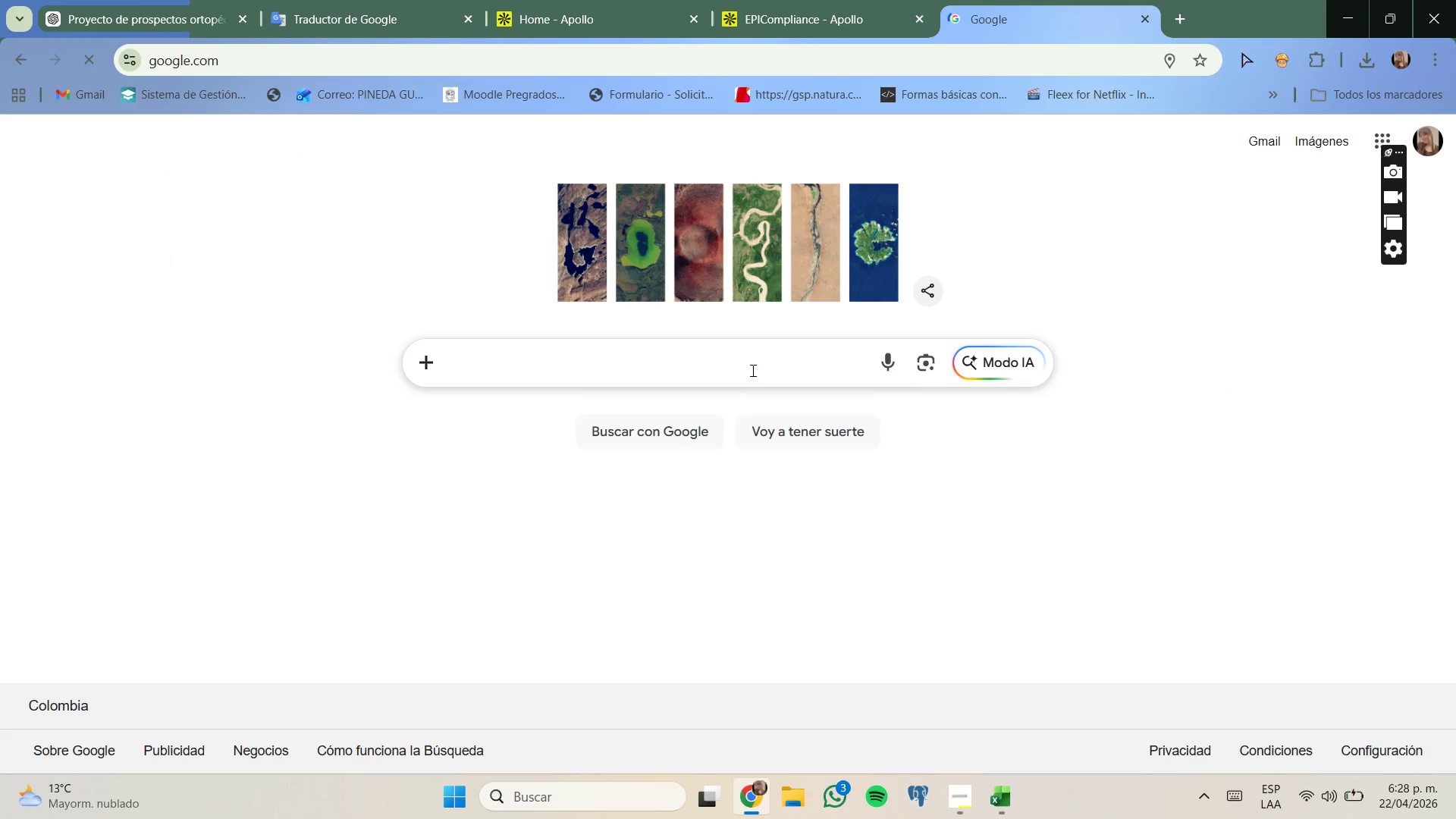 
key(Control+V)
 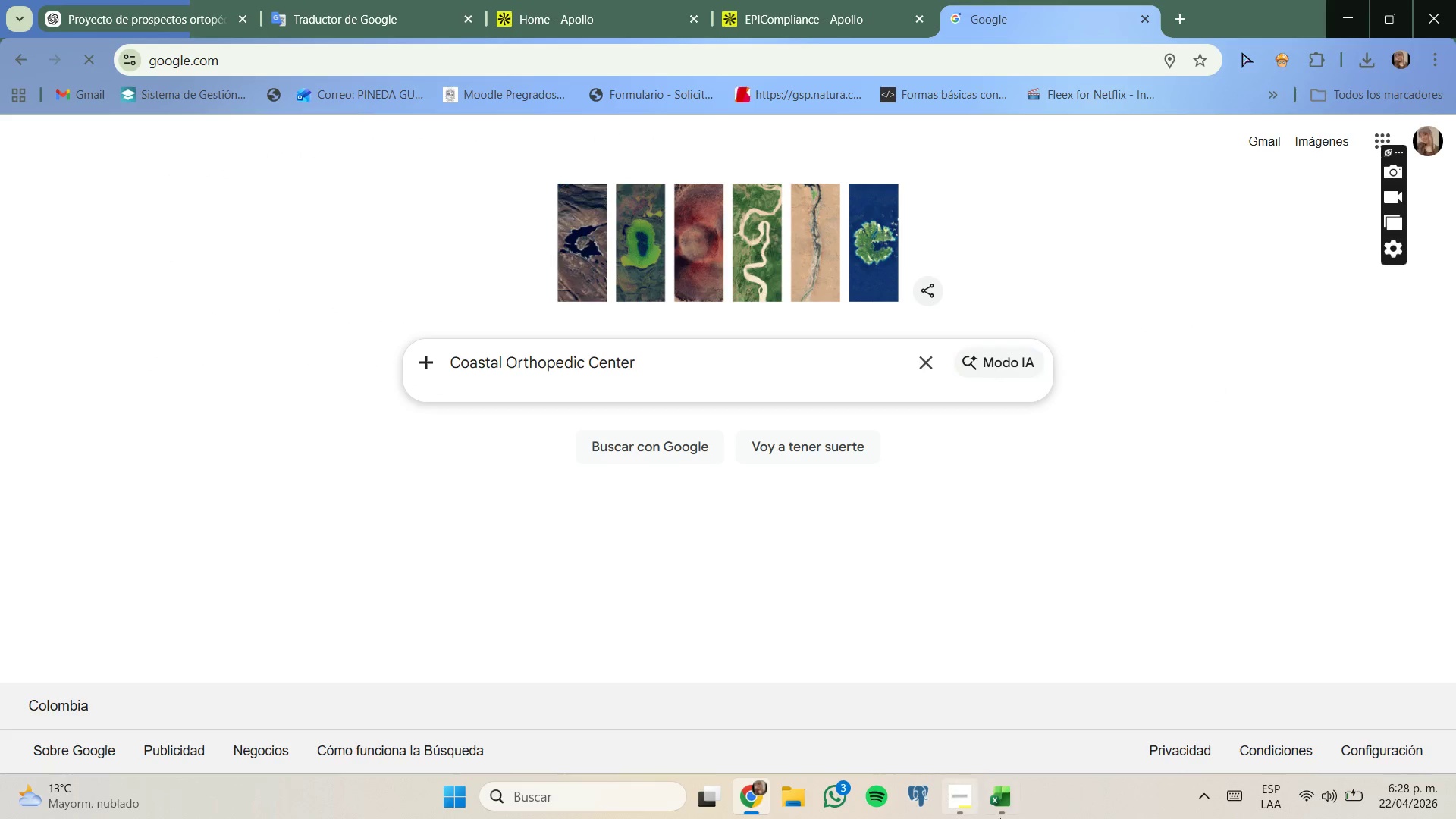 
left_click([1012, 818])
 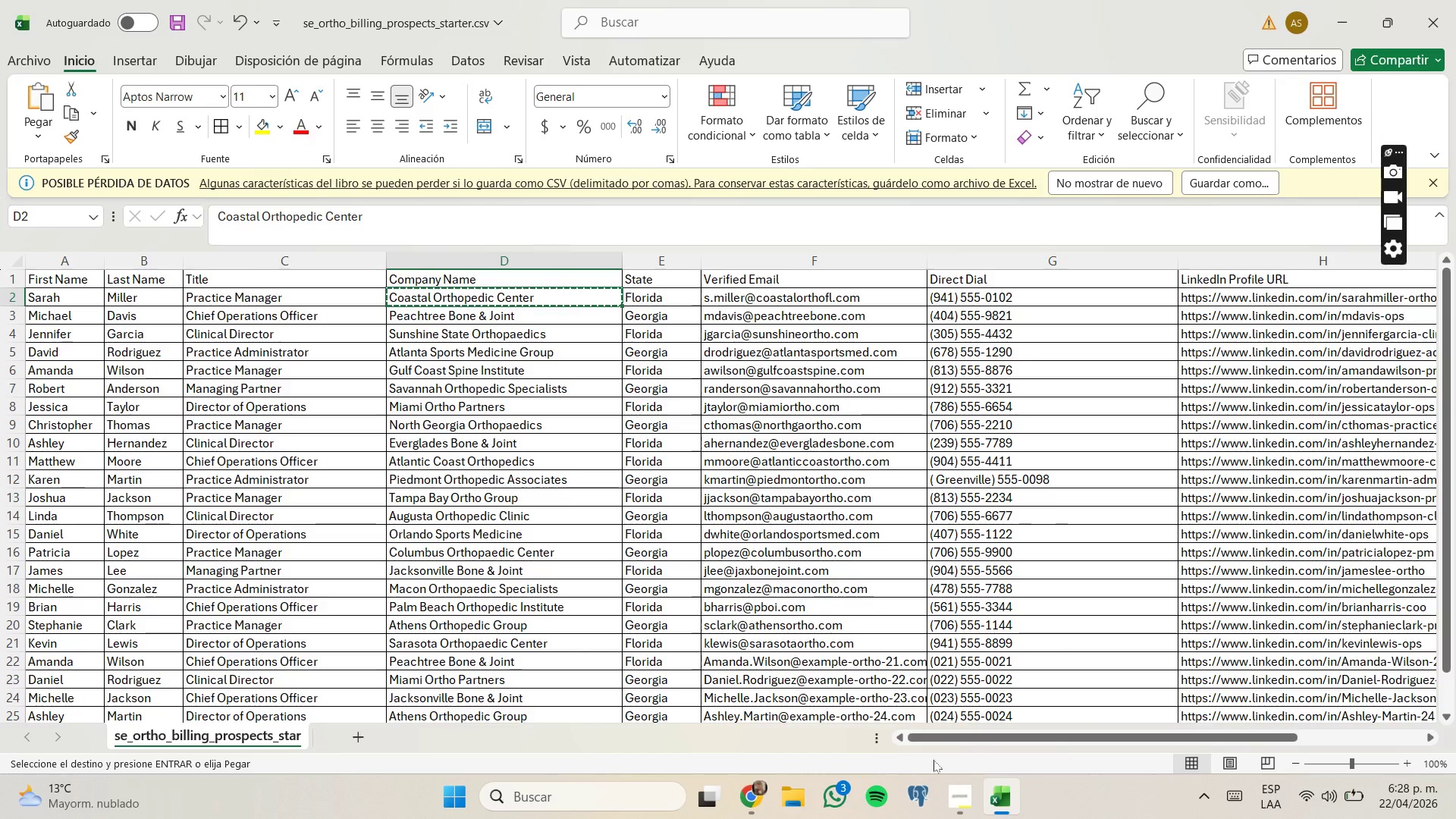 
left_click_drag(start_coordinate=[938, 741], to_coordinate=[1096, 745])
 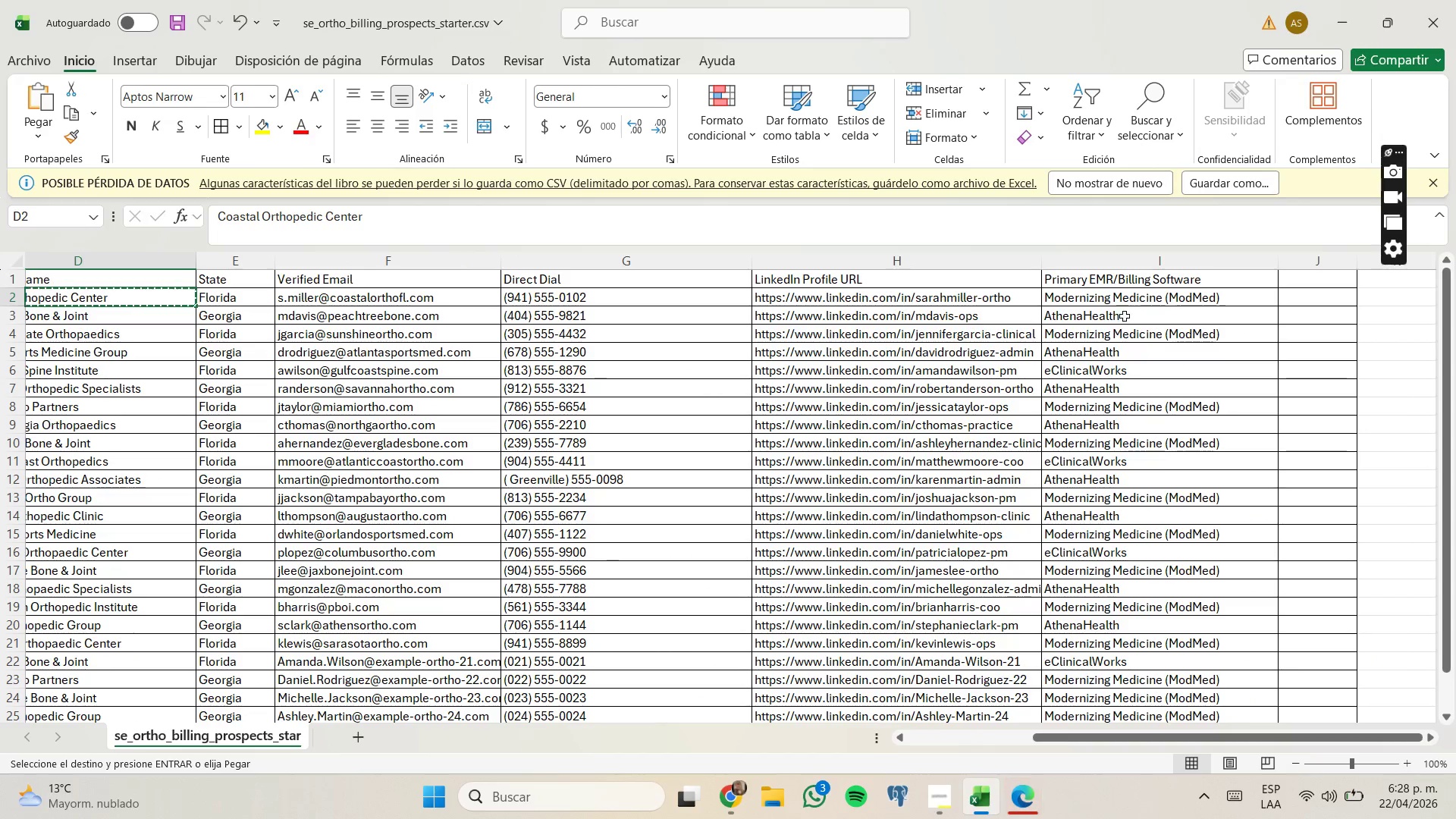 
left_click([1130, 301])
 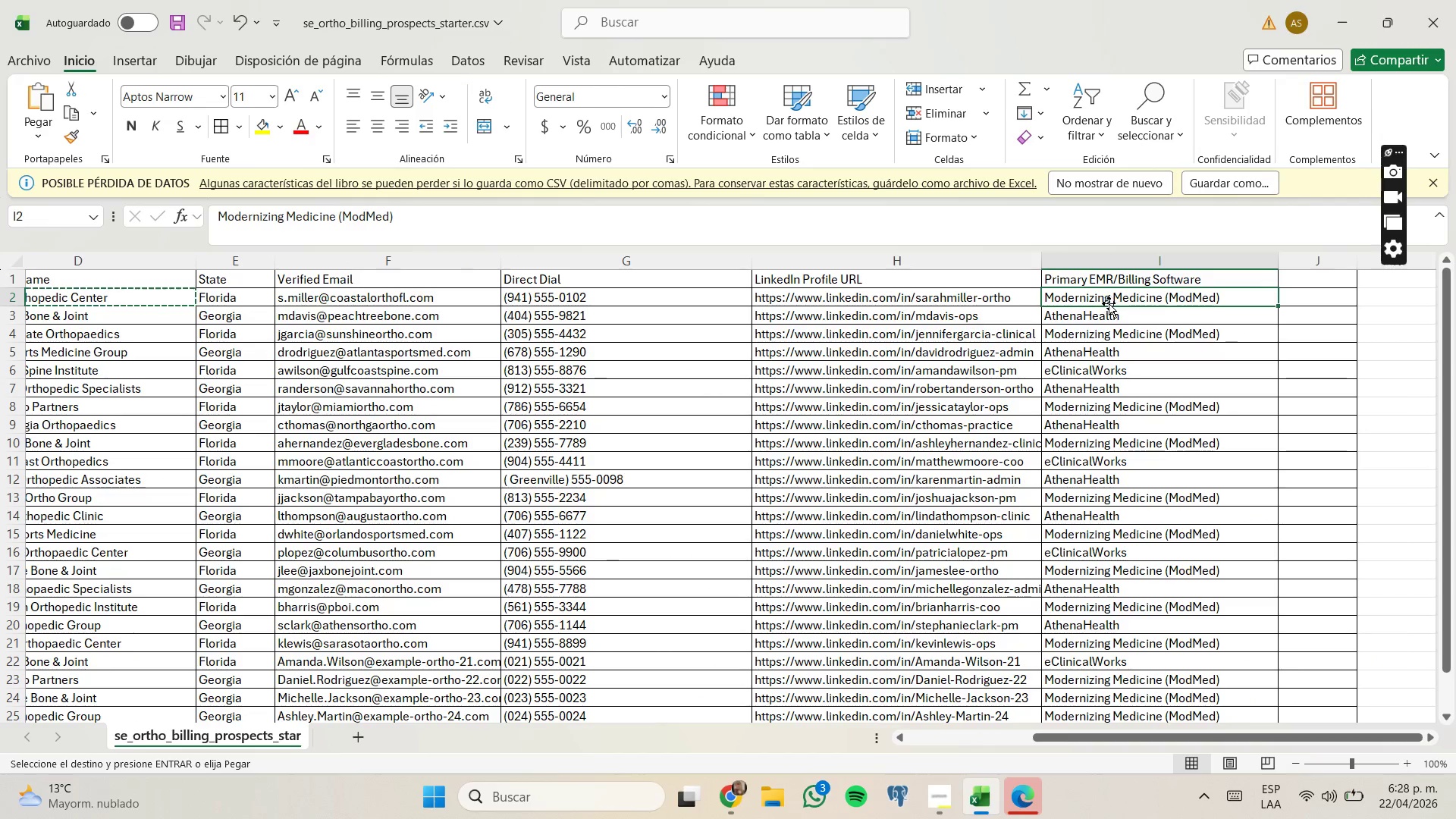 
key(Control+C)
 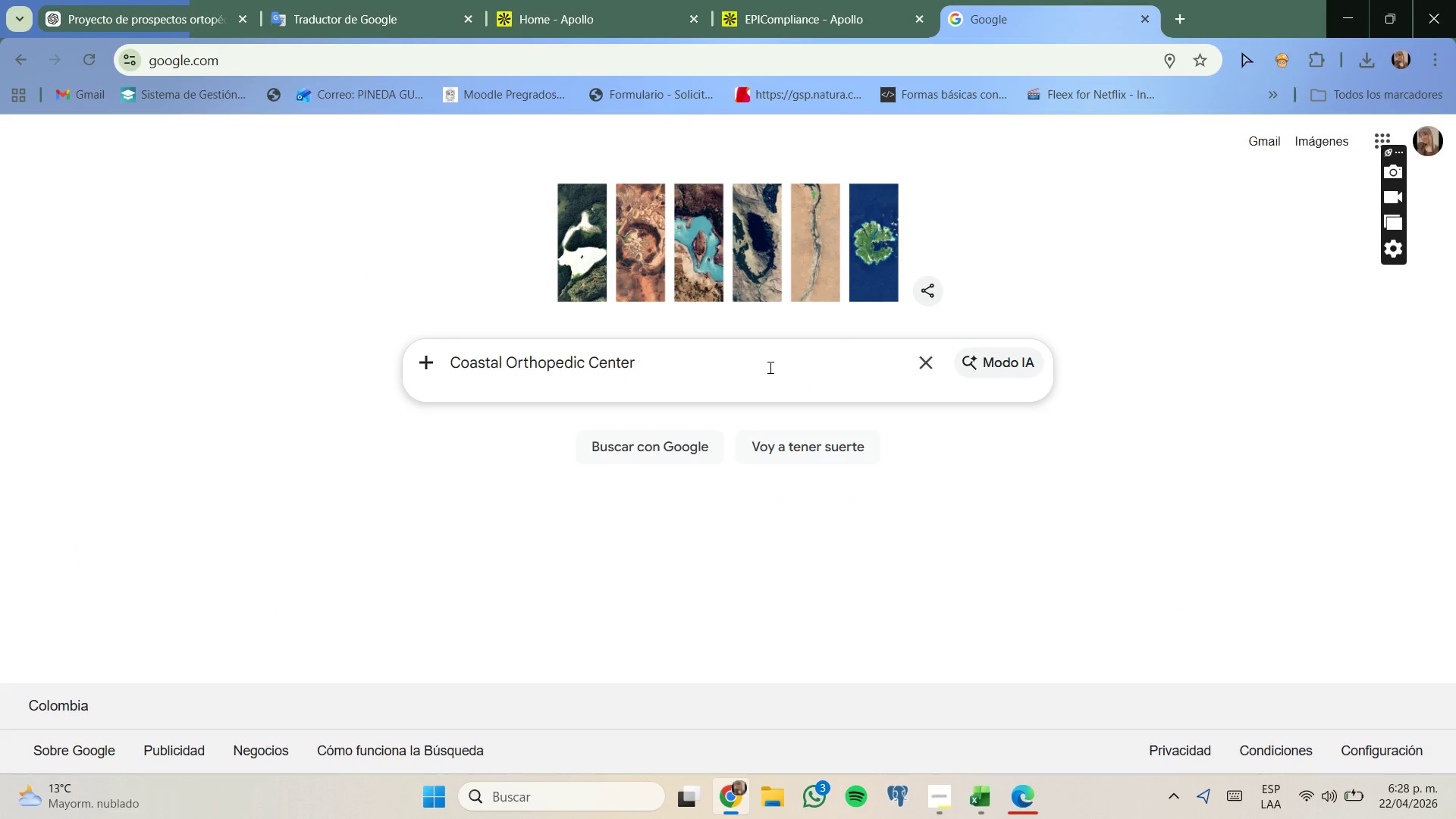 
key(Backspace)
 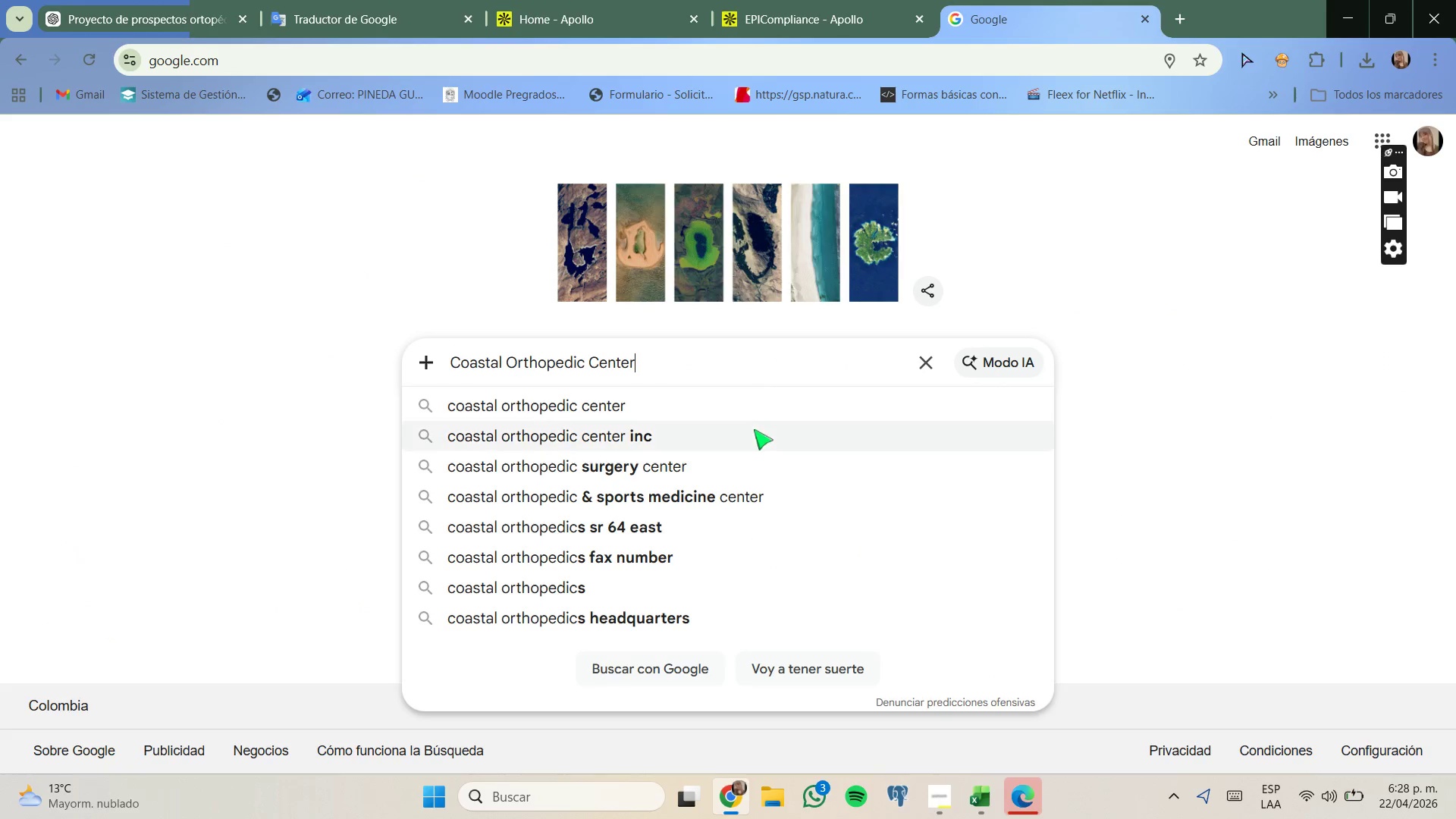 
key(Space)
 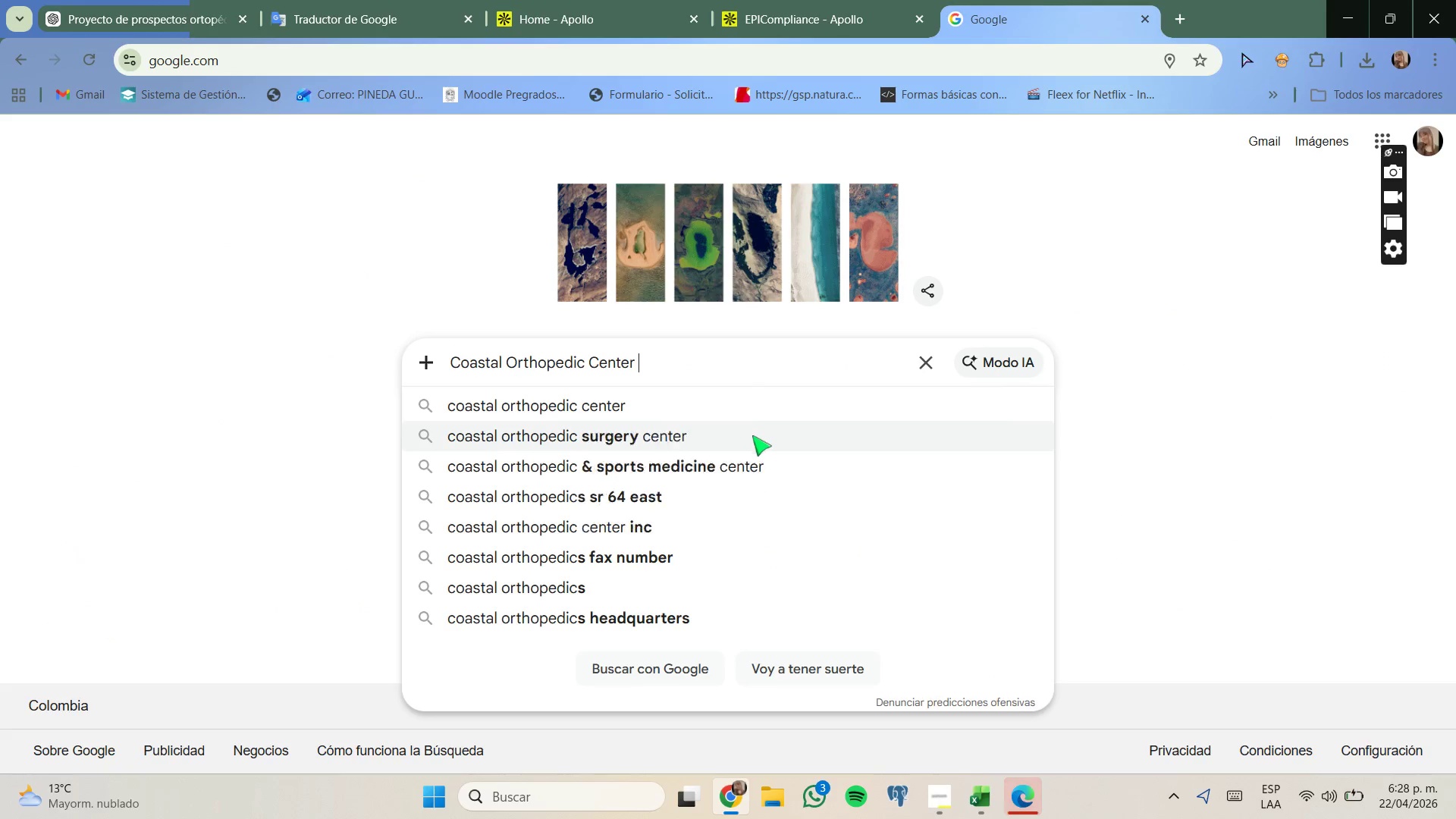 
key(Control+ControlLeft)
 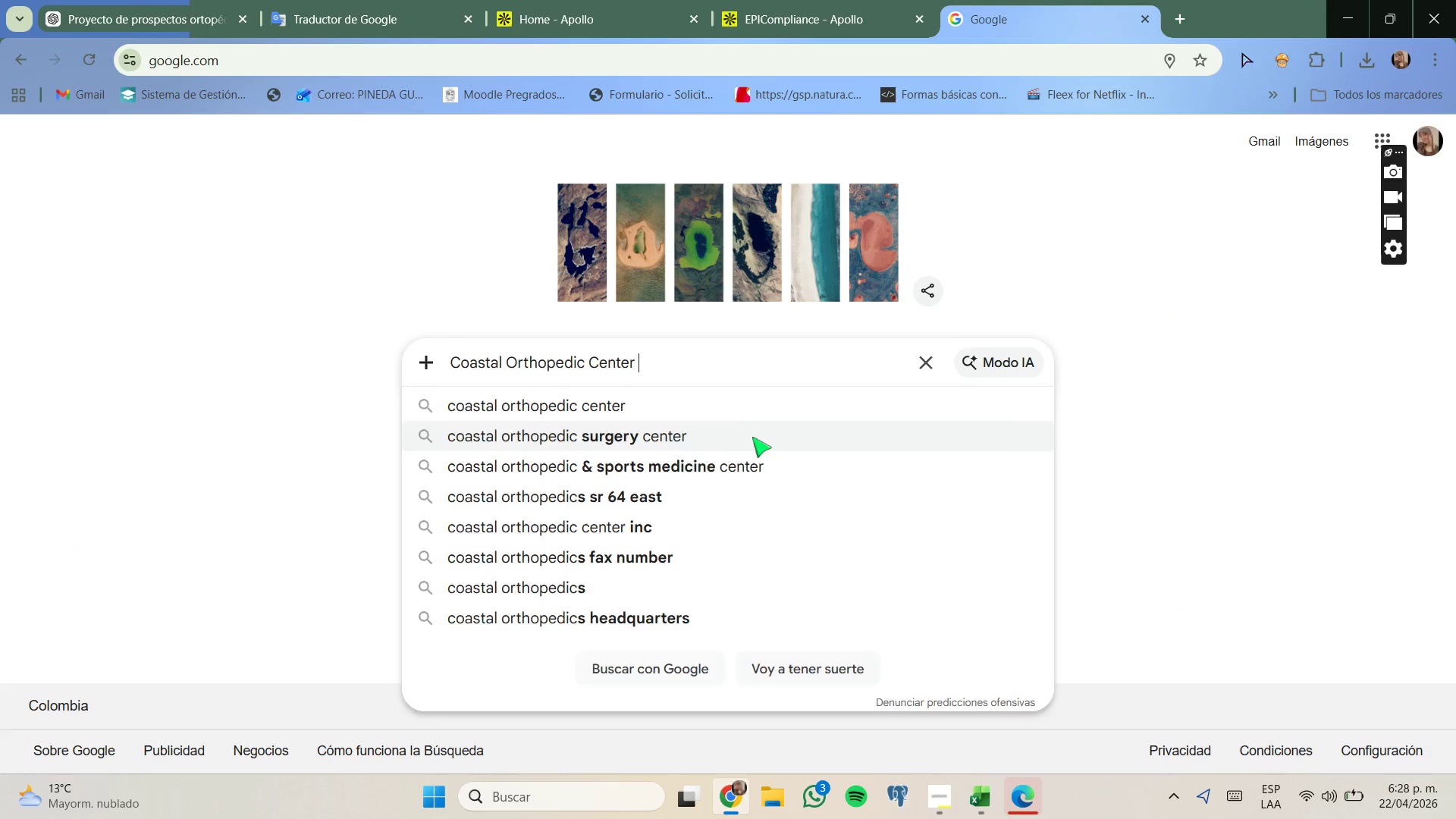 
key(Control+V)
 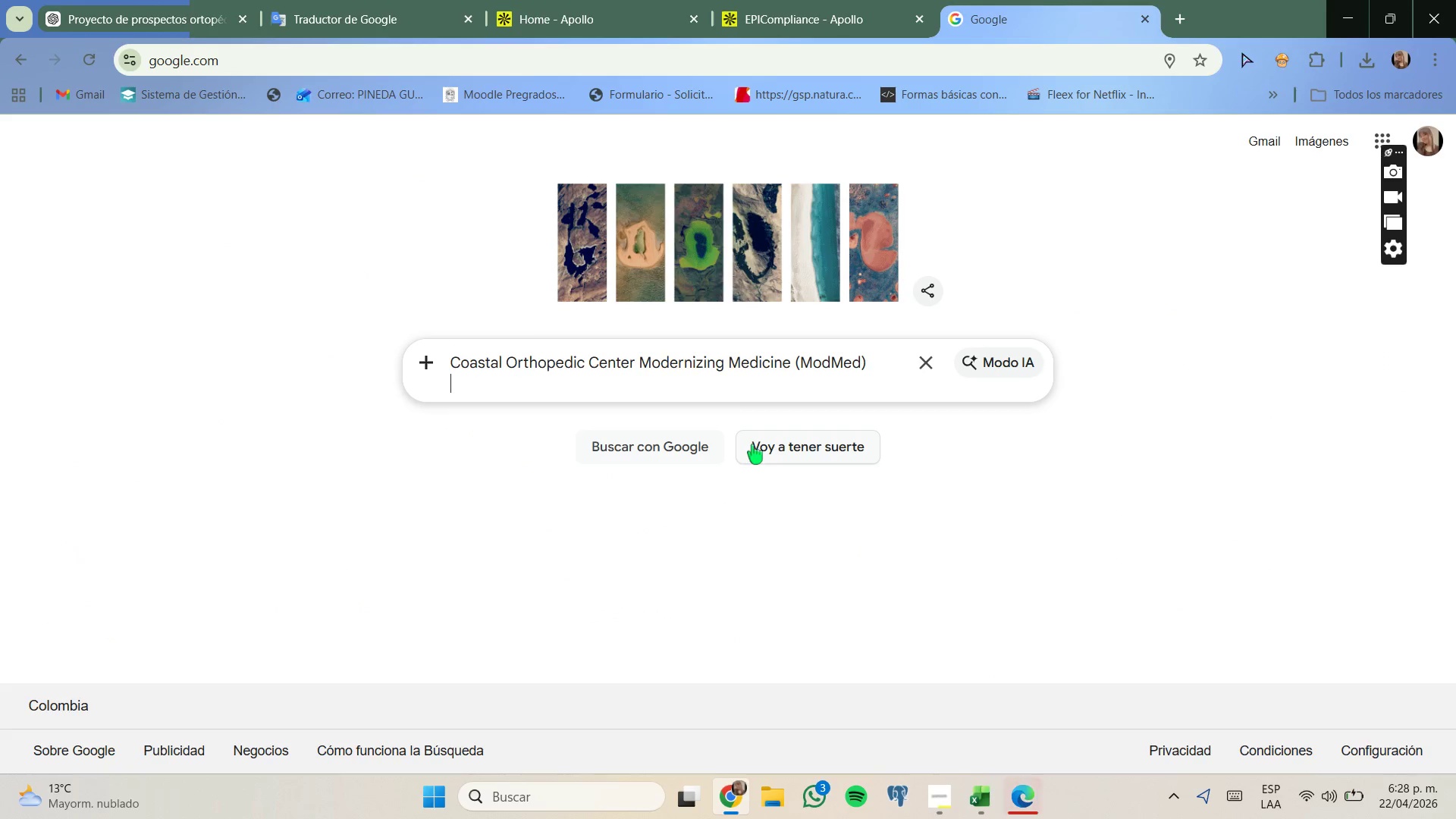 
key(Enter)
 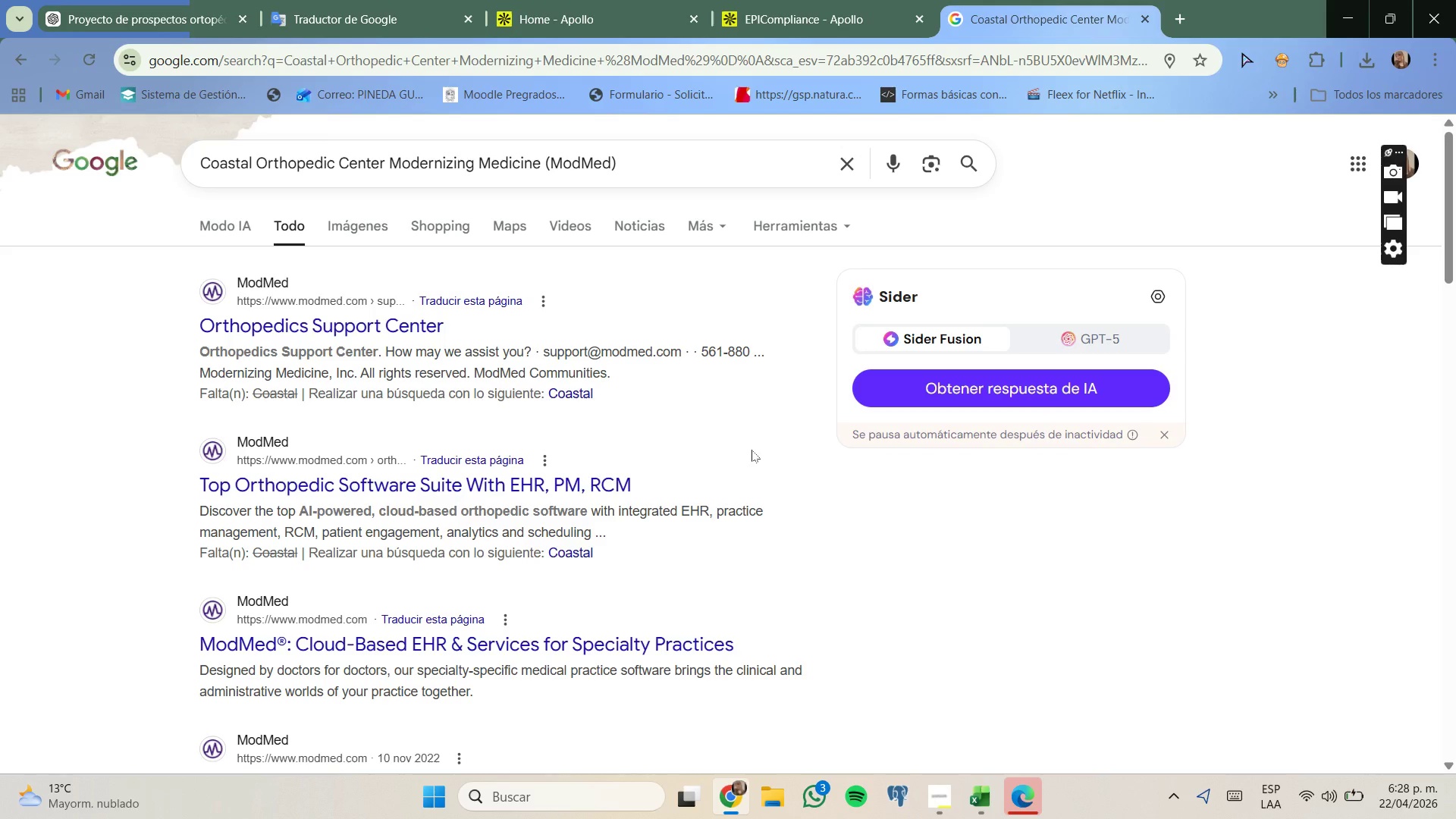 
wait(11.49)
 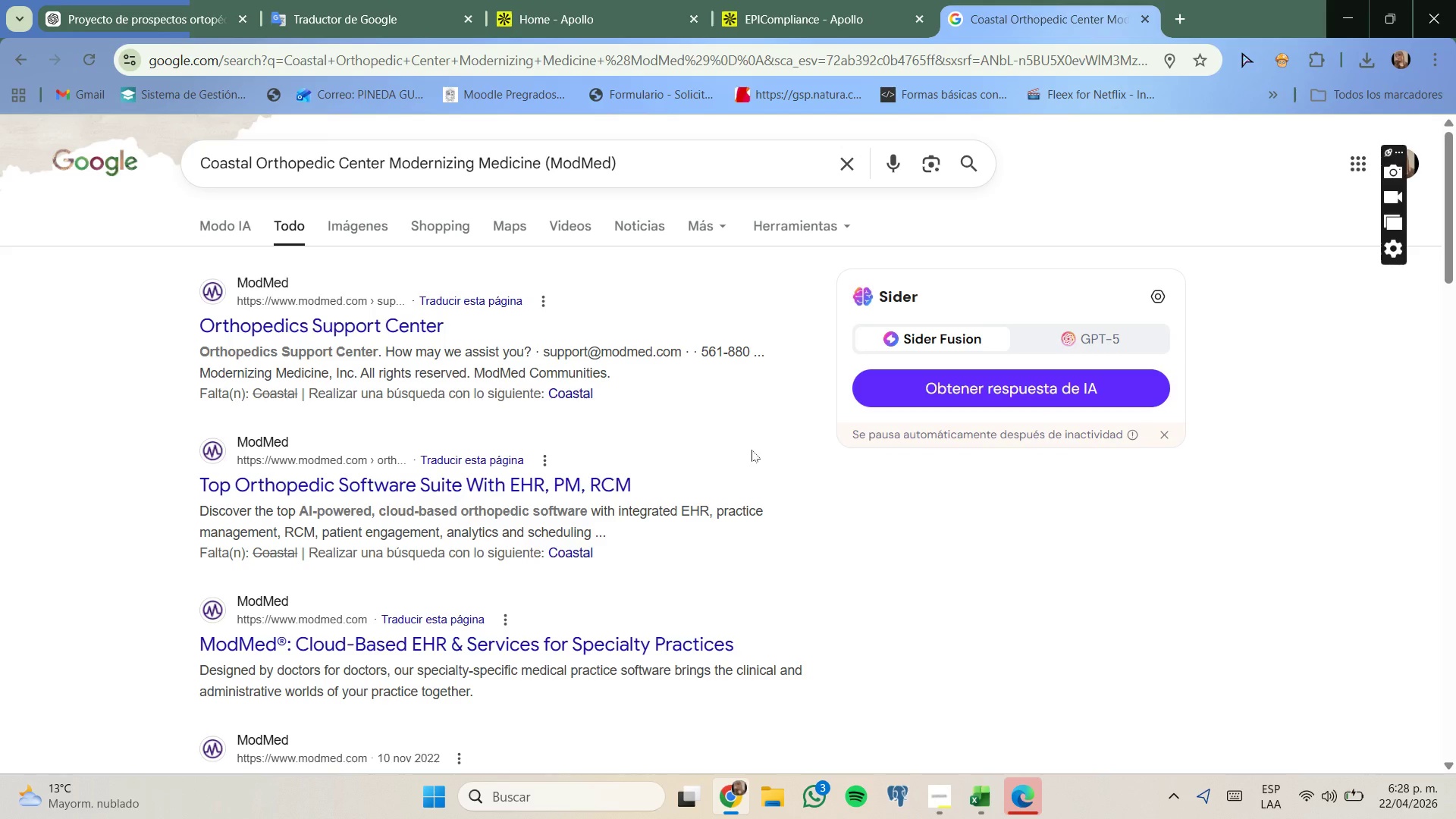 
scroll: coordinate [739, 448], scroll_direction: up, amount: 2.0
 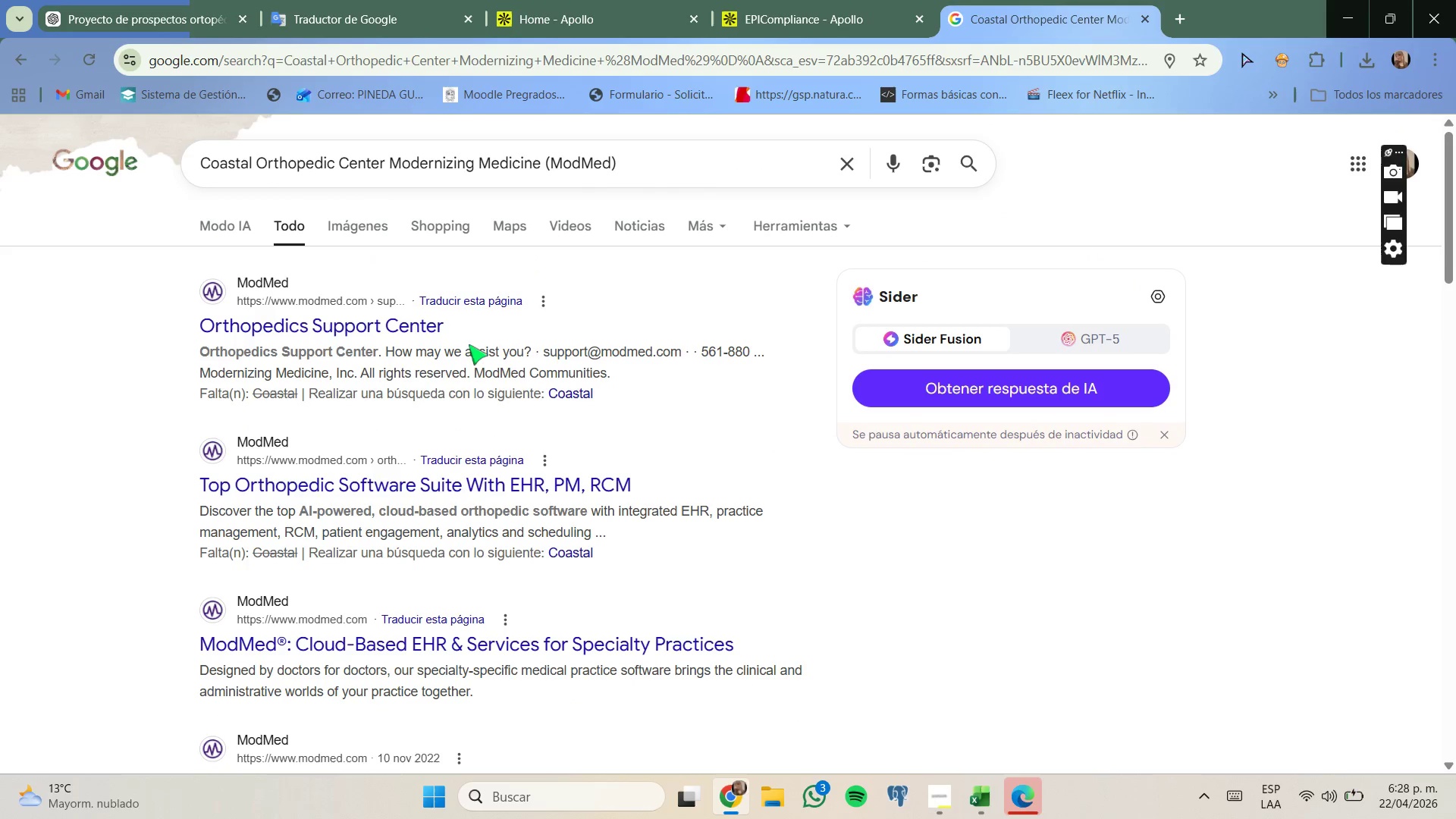 
left_click([408, 325])
 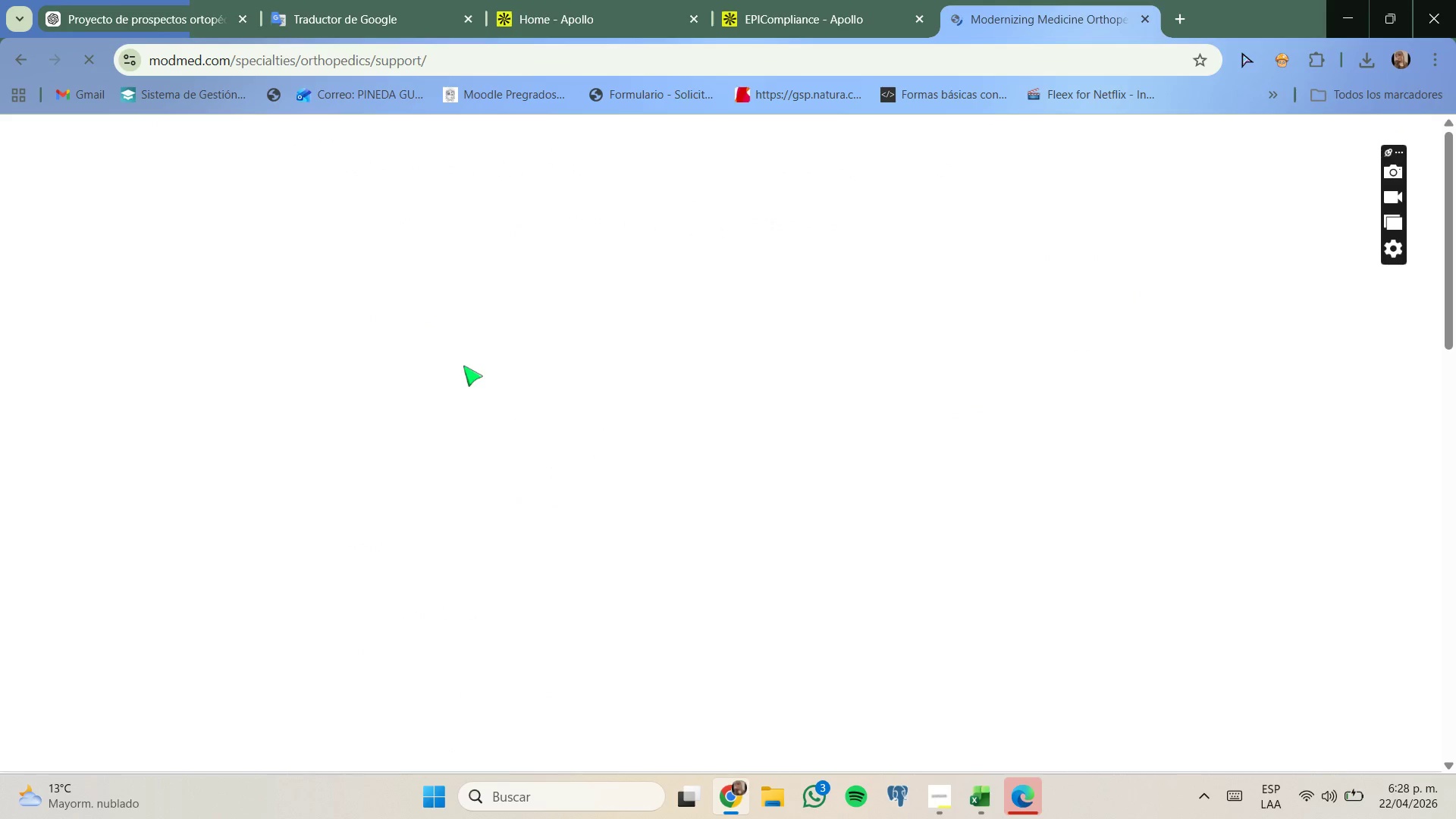 
scroll: coordinate [463, 366], scroll_direction: none, amount: 0.0
 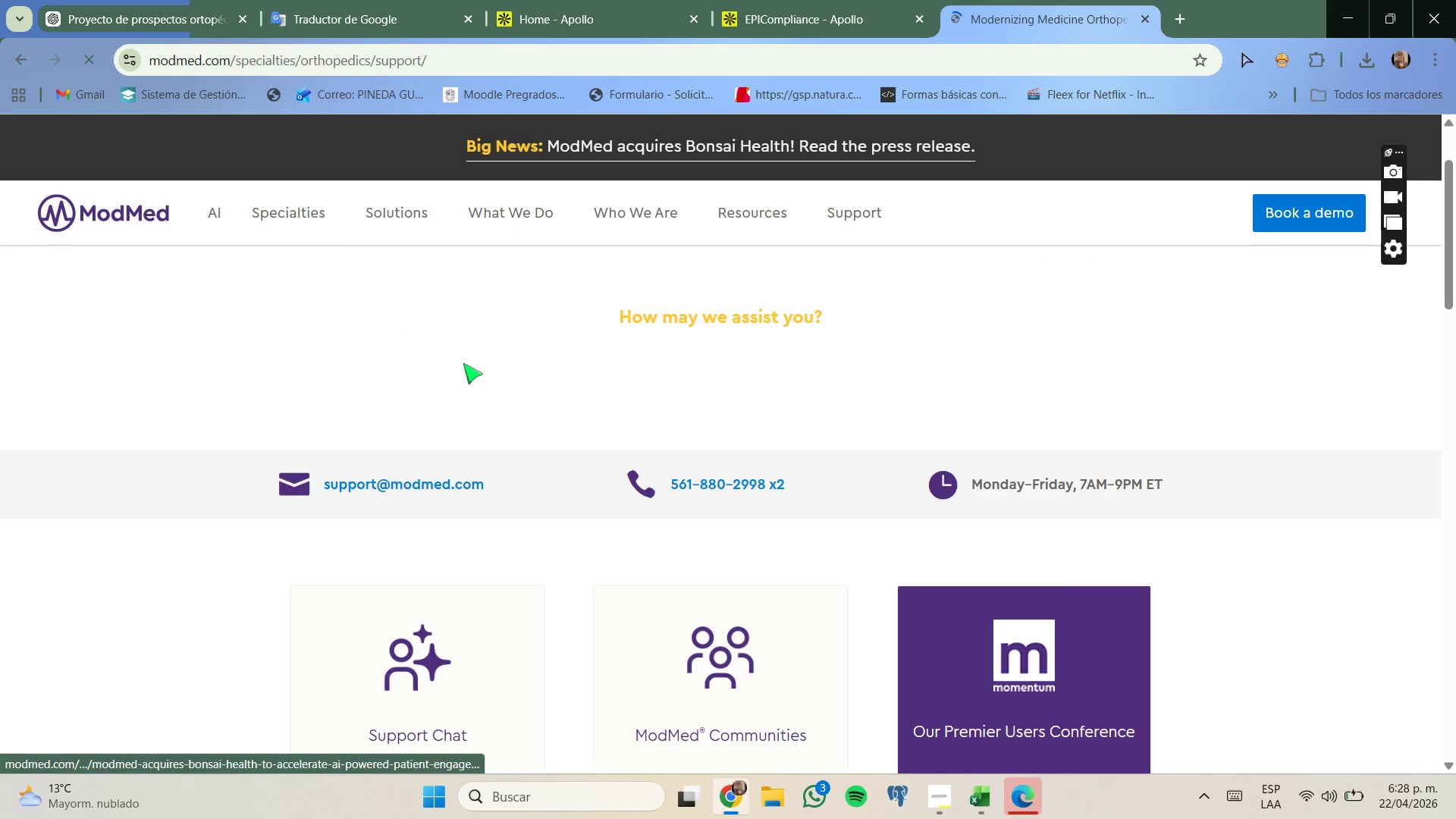 
scroll: coordinate [463, 362], scroll_direction: down, amount: 1.0
 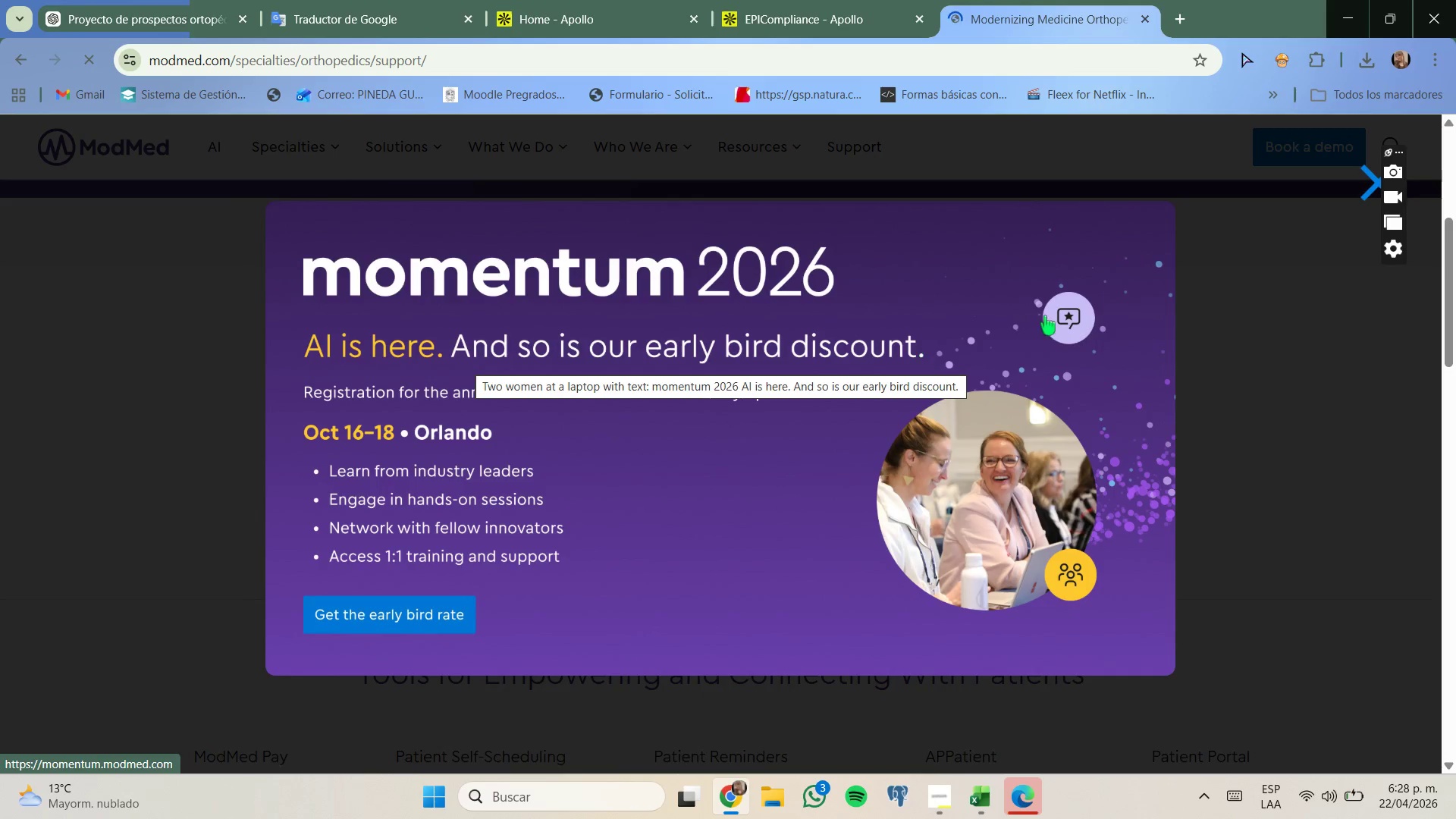 
left_click([1367, 188])
 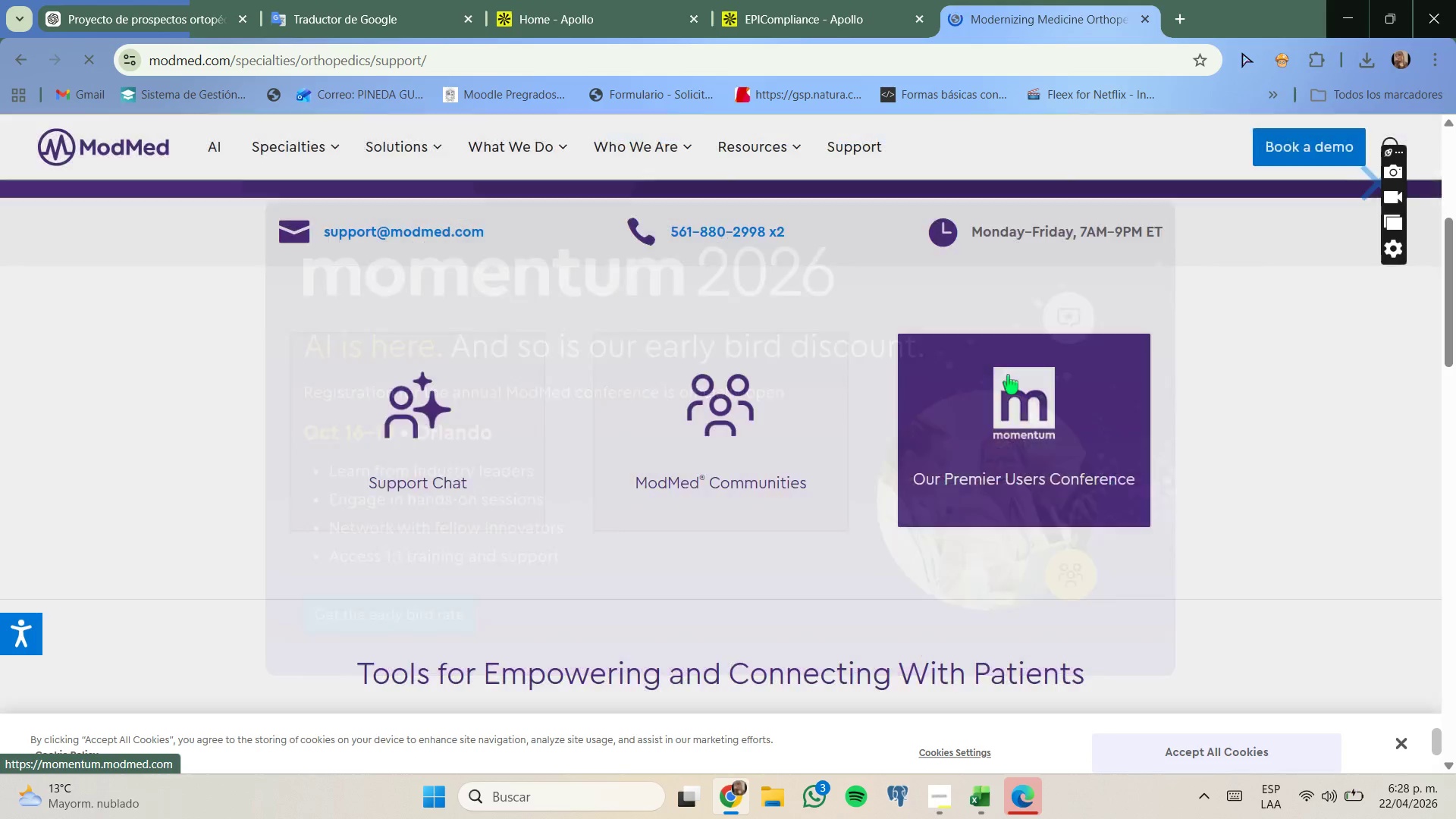 
scroll: coordinate [971, 382], scroll_direction: down, amount: 3.0
 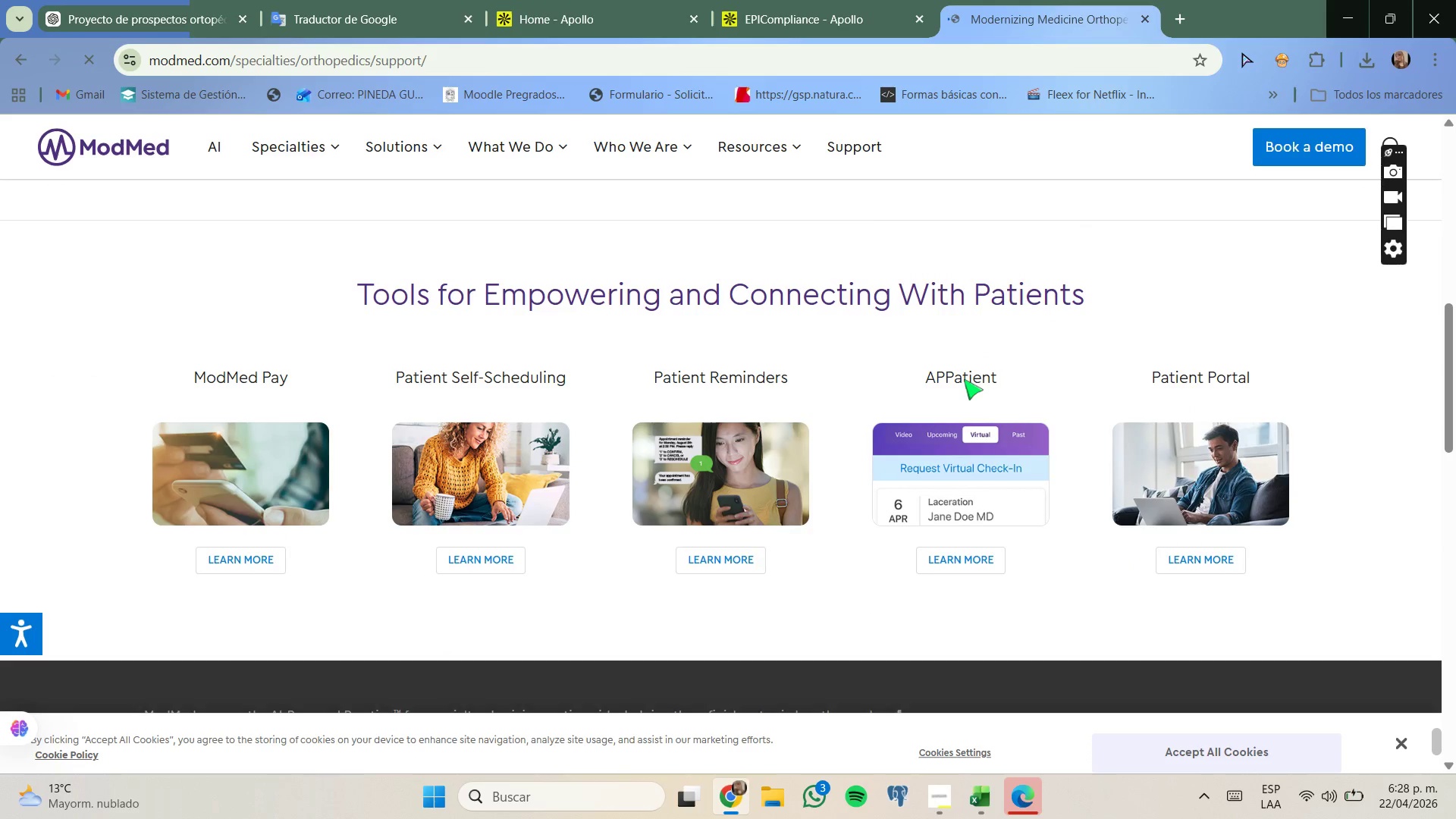 
scroll: coordinate [964, 379], scroll_direction: up, amount: 2.0
 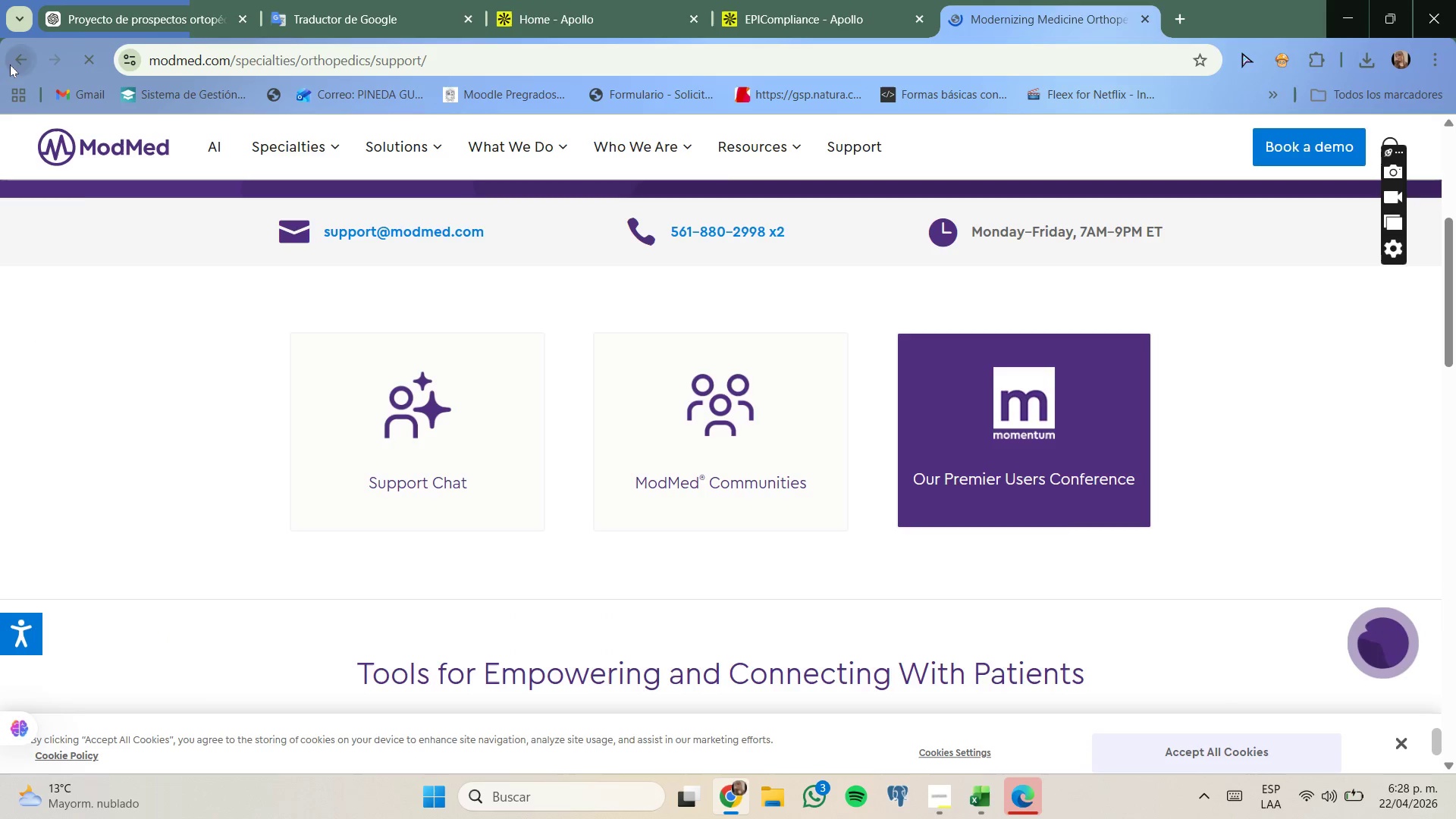 
scroll: coordinate [251, 388], scroll_direction: down, amount: 3.0
 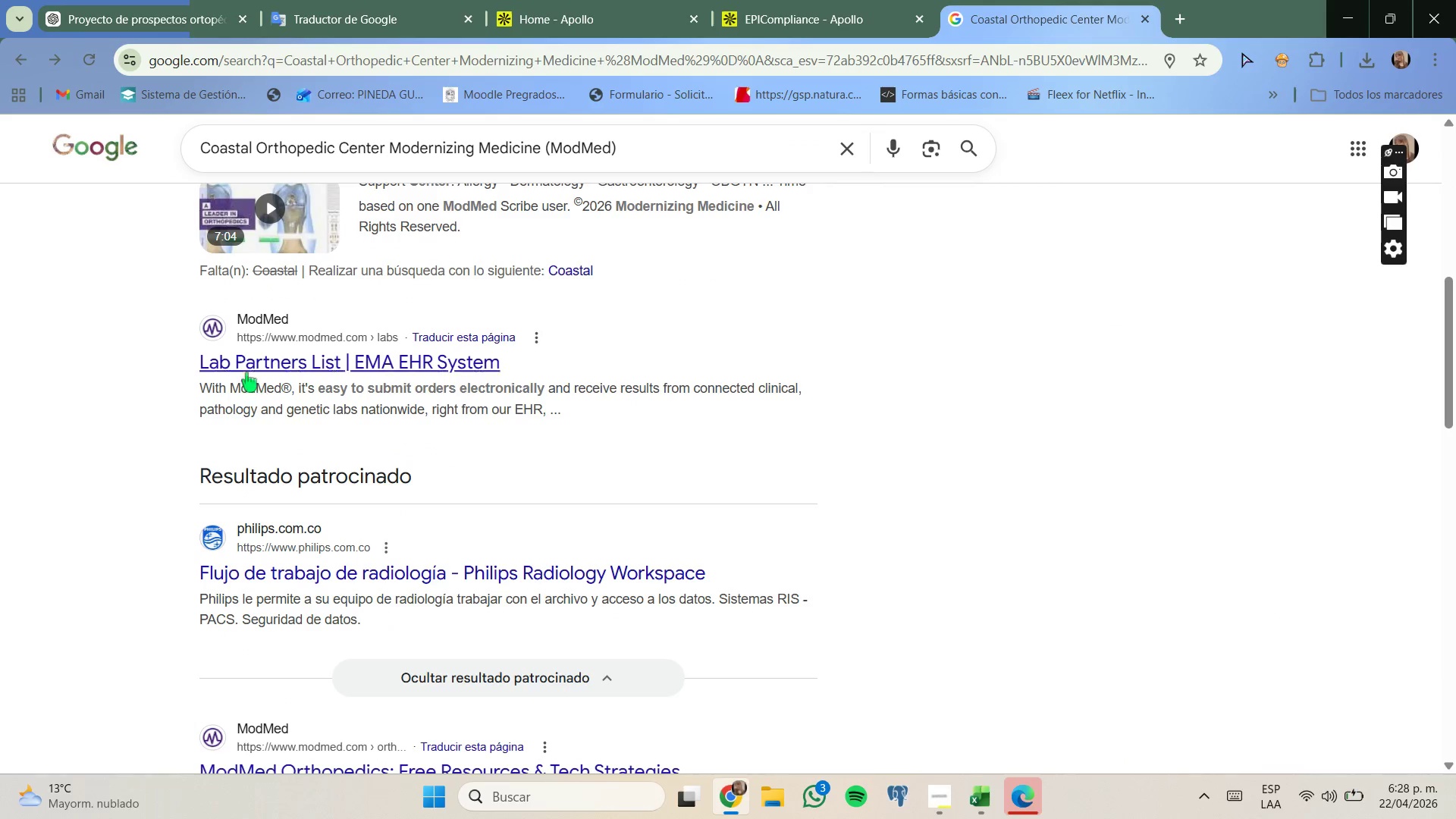 
scroll: coordinate [411, 276], scroll_direction: up, amount: 1.0
 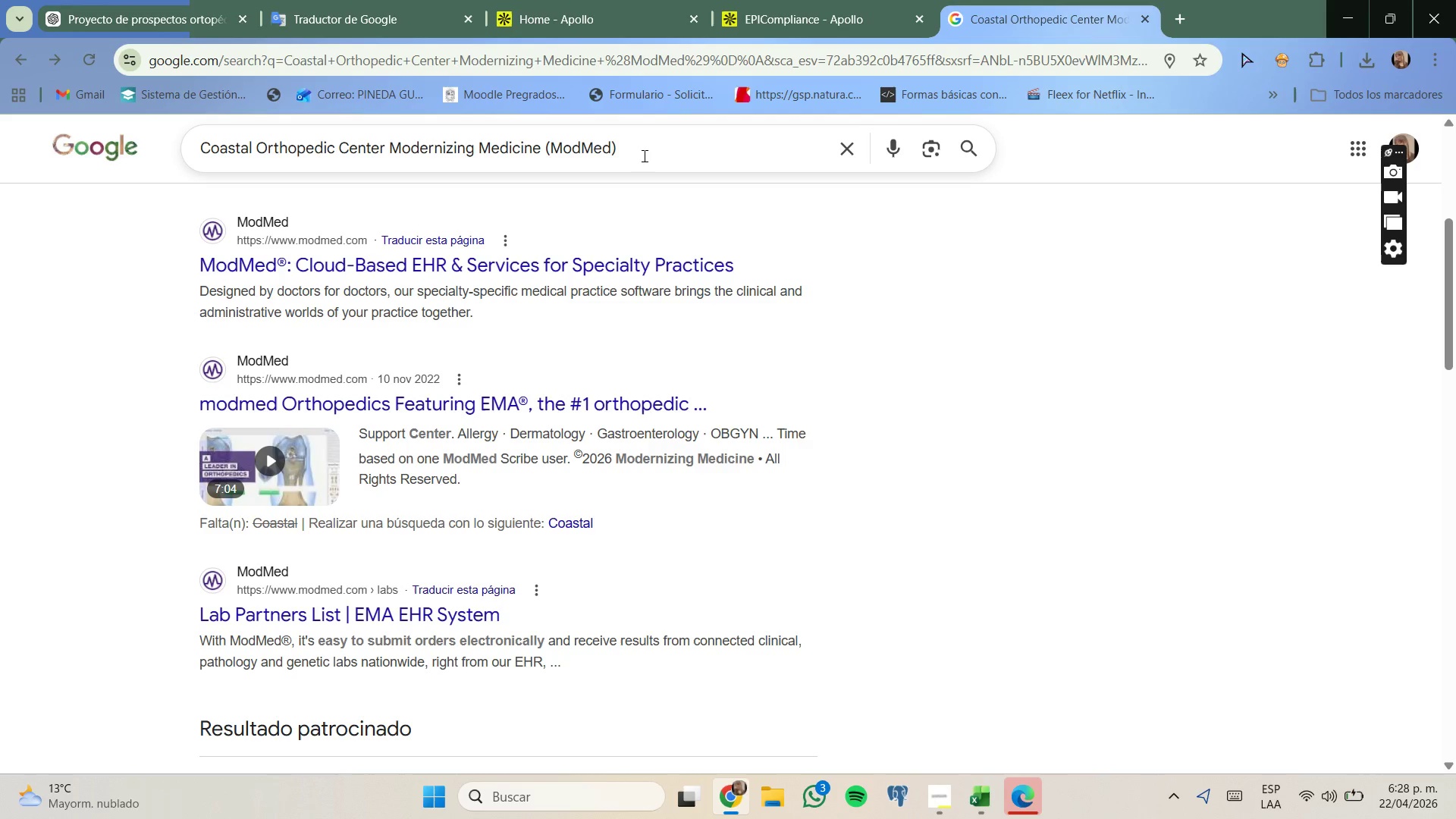 
left_click_drag(start_coordinate=[641, 148], to_coordinate=[478, 147])
 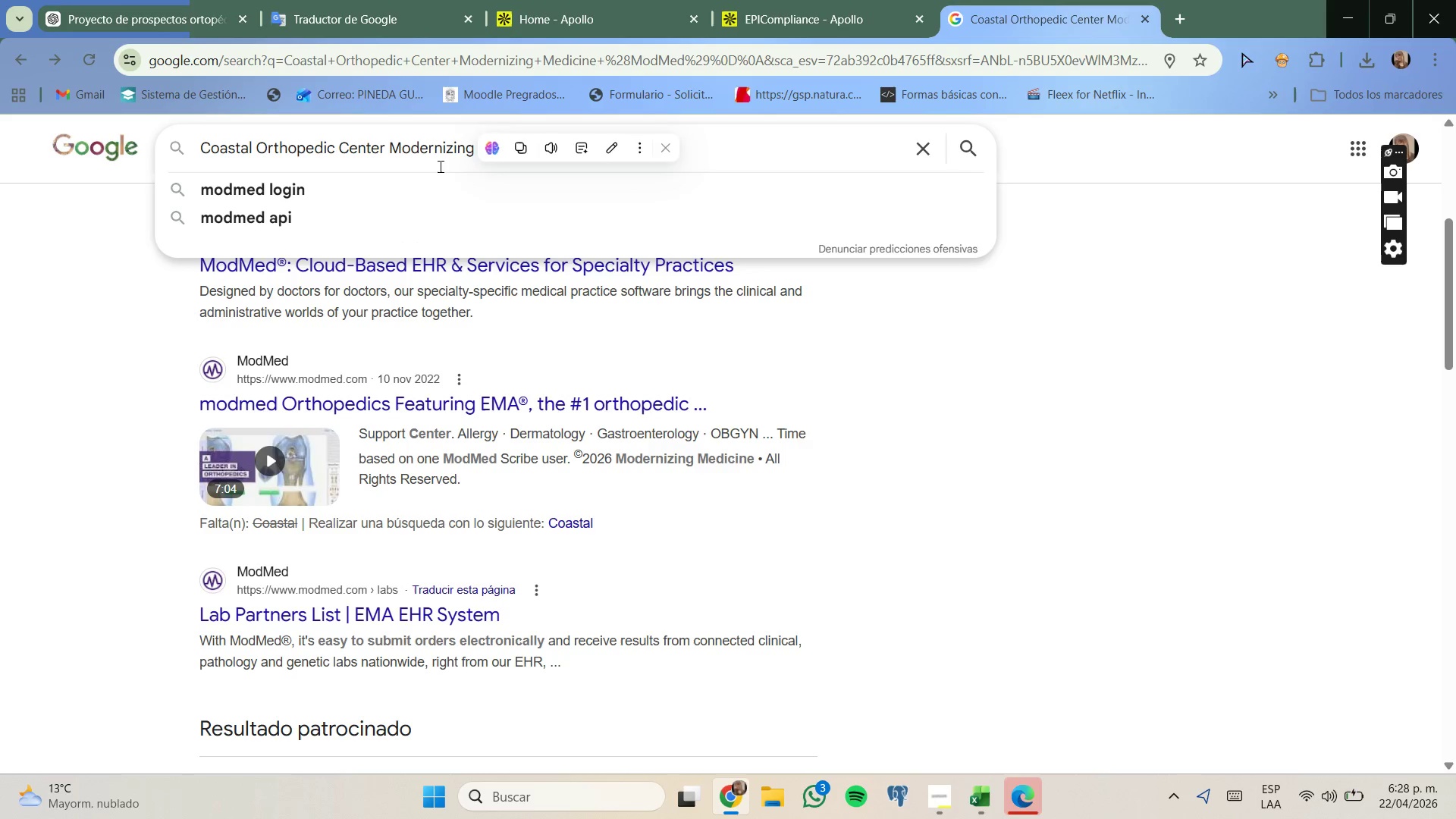 
type(company)
 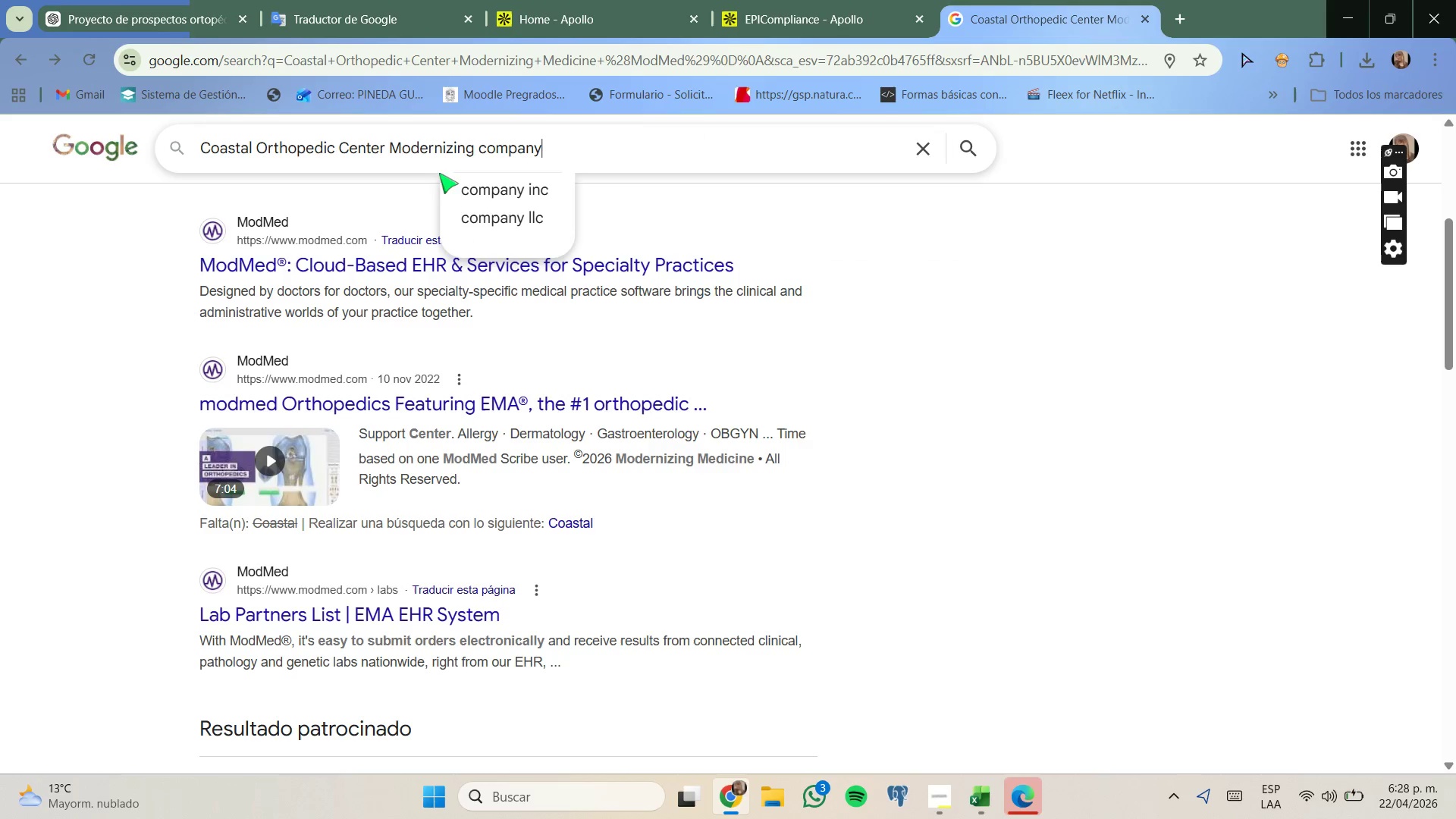 
key(Enter)
 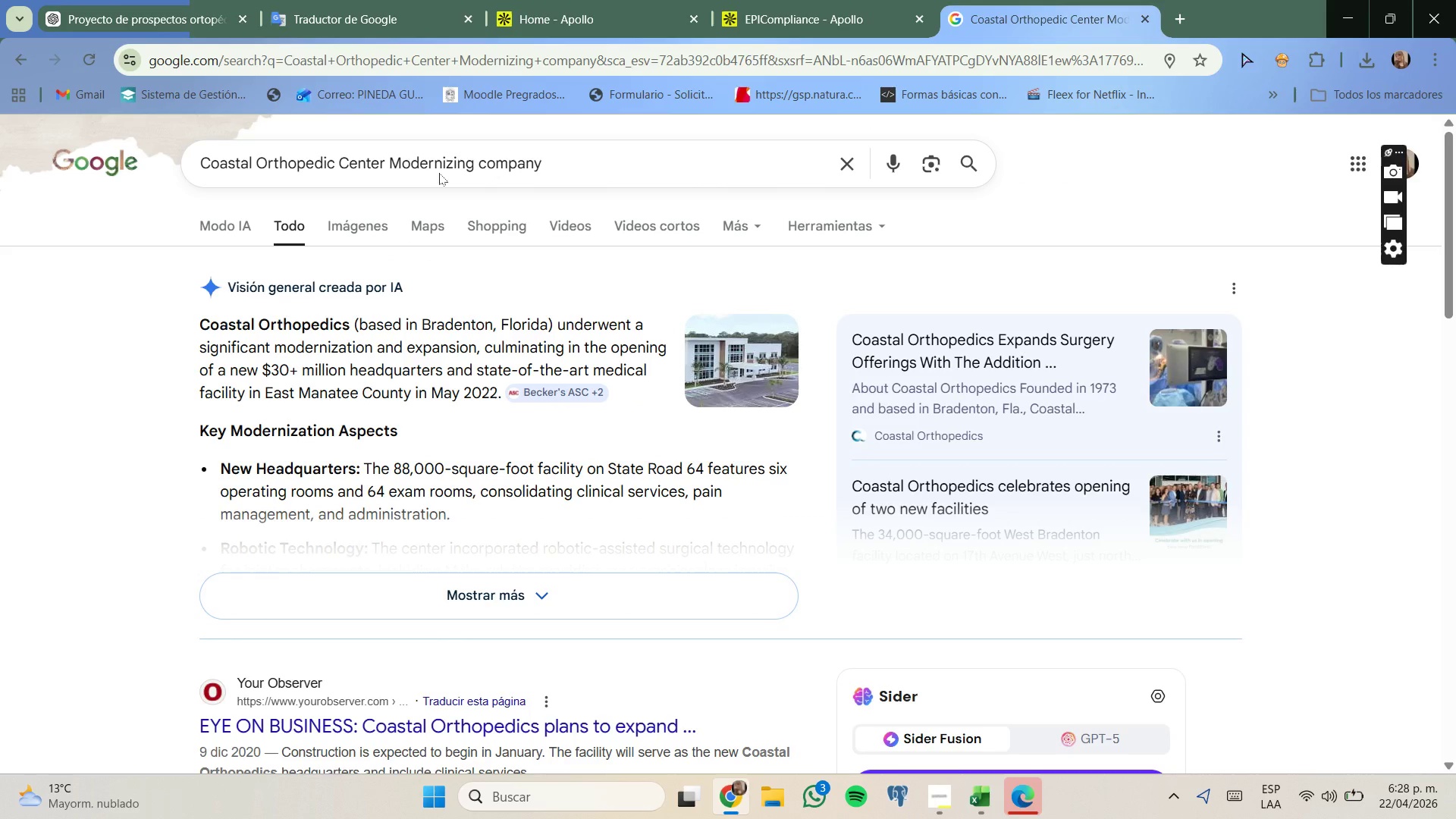 
wait(6.7)
 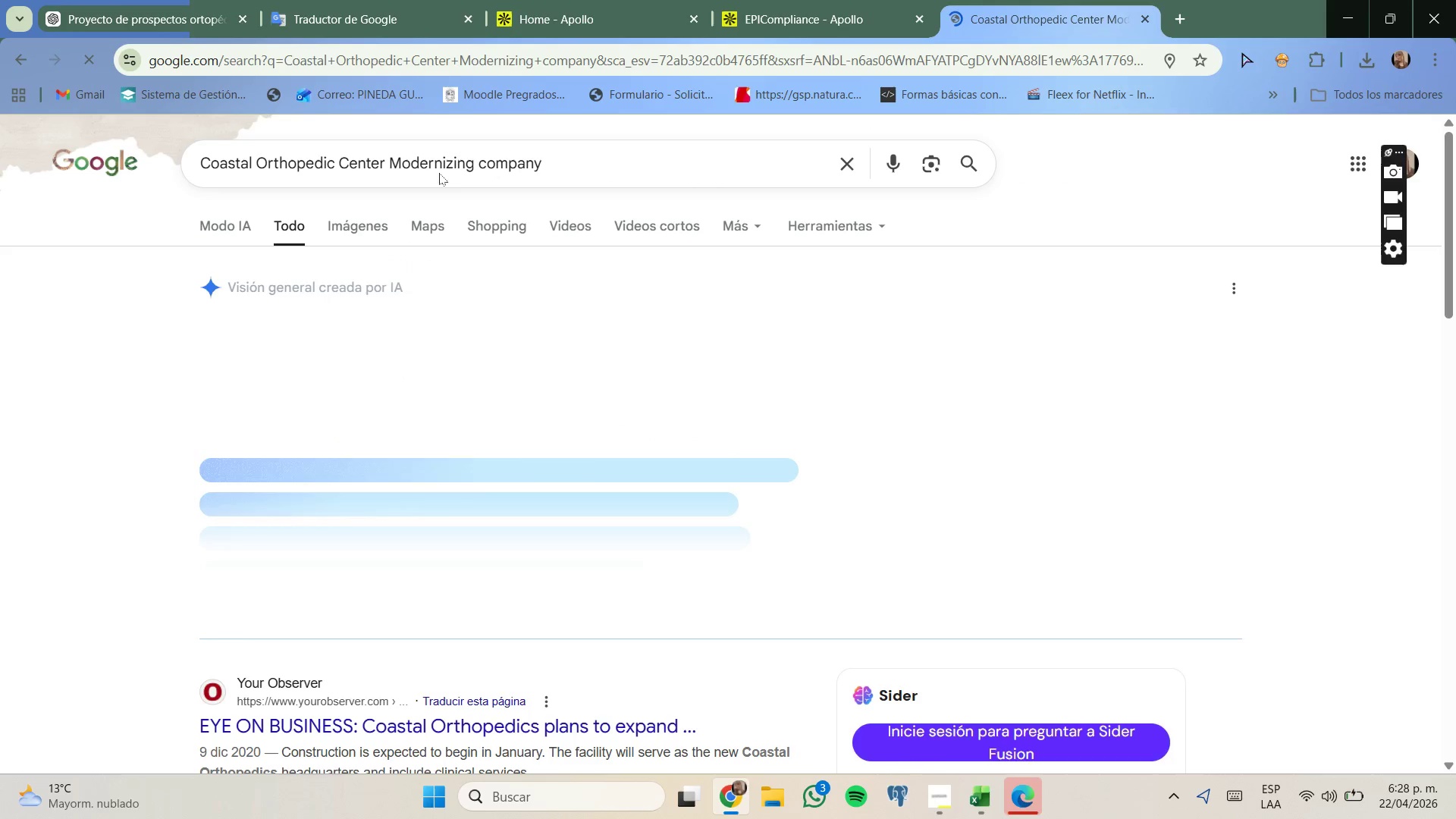 
scroll: coordinate [403, 356], scroll_direction: down, amount: 1.0
 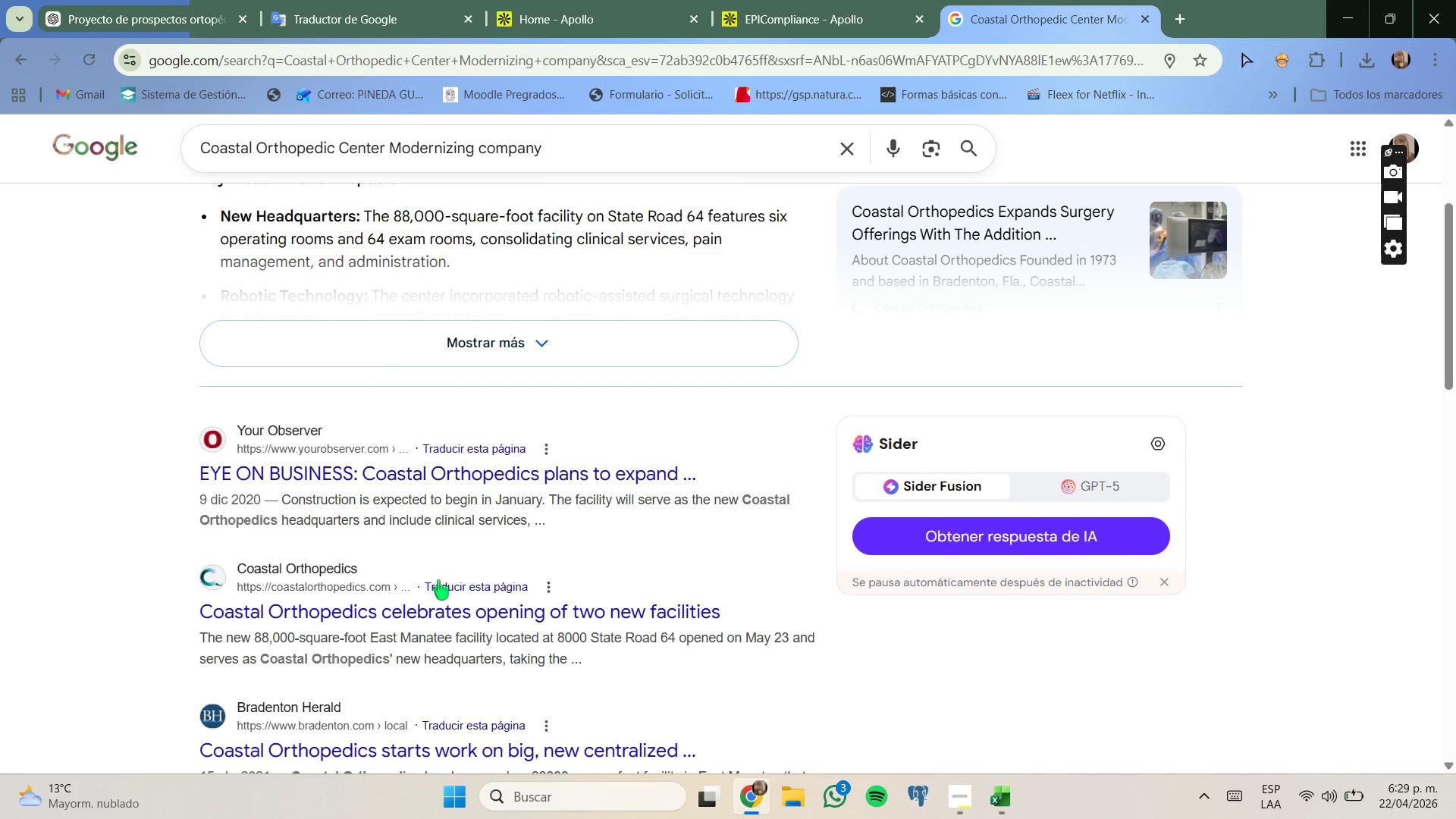 
left_click([444, 610])
 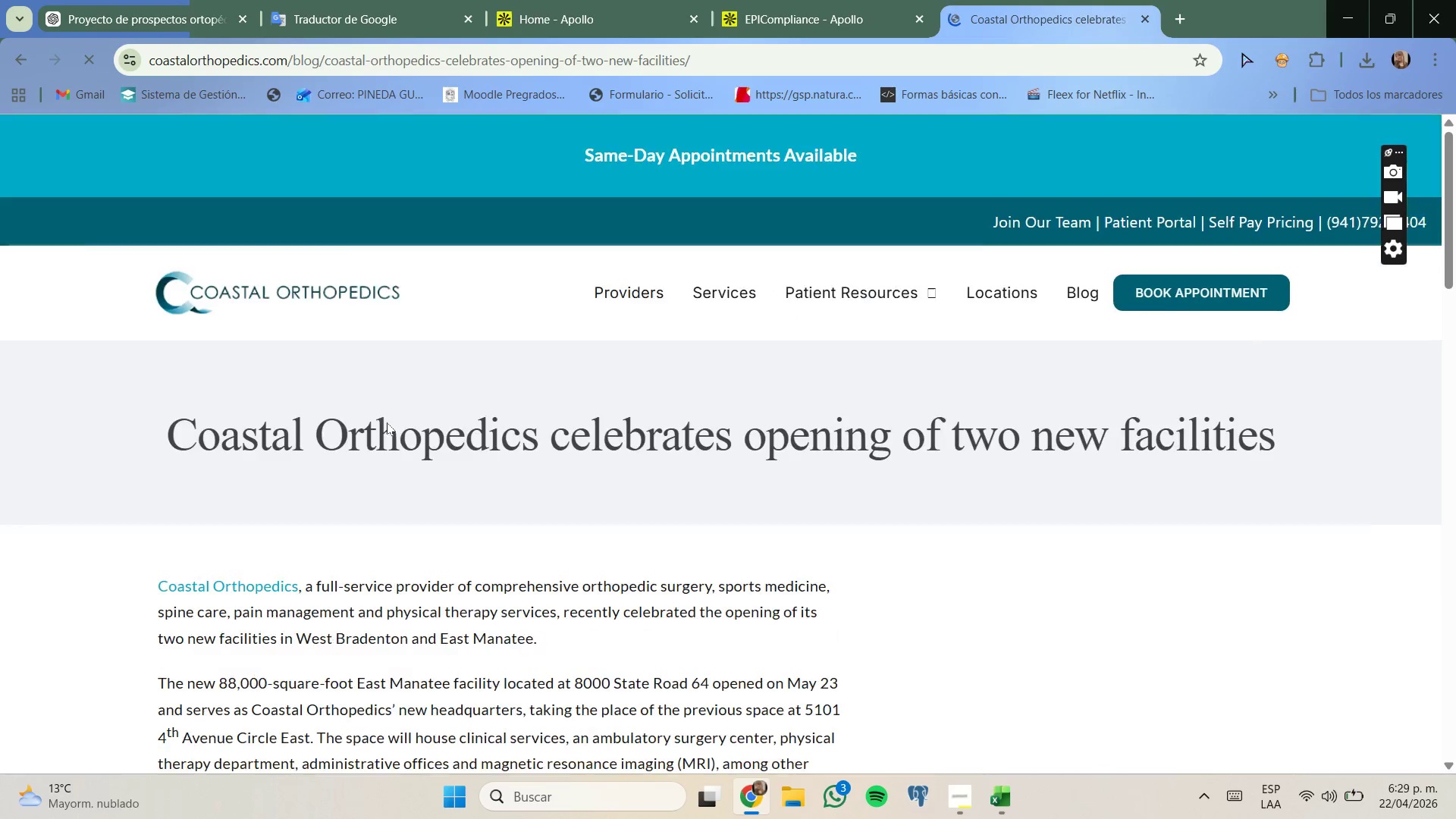 
scroll: coordinate [447, 417], scroll_direction: down, amount: 1.0
 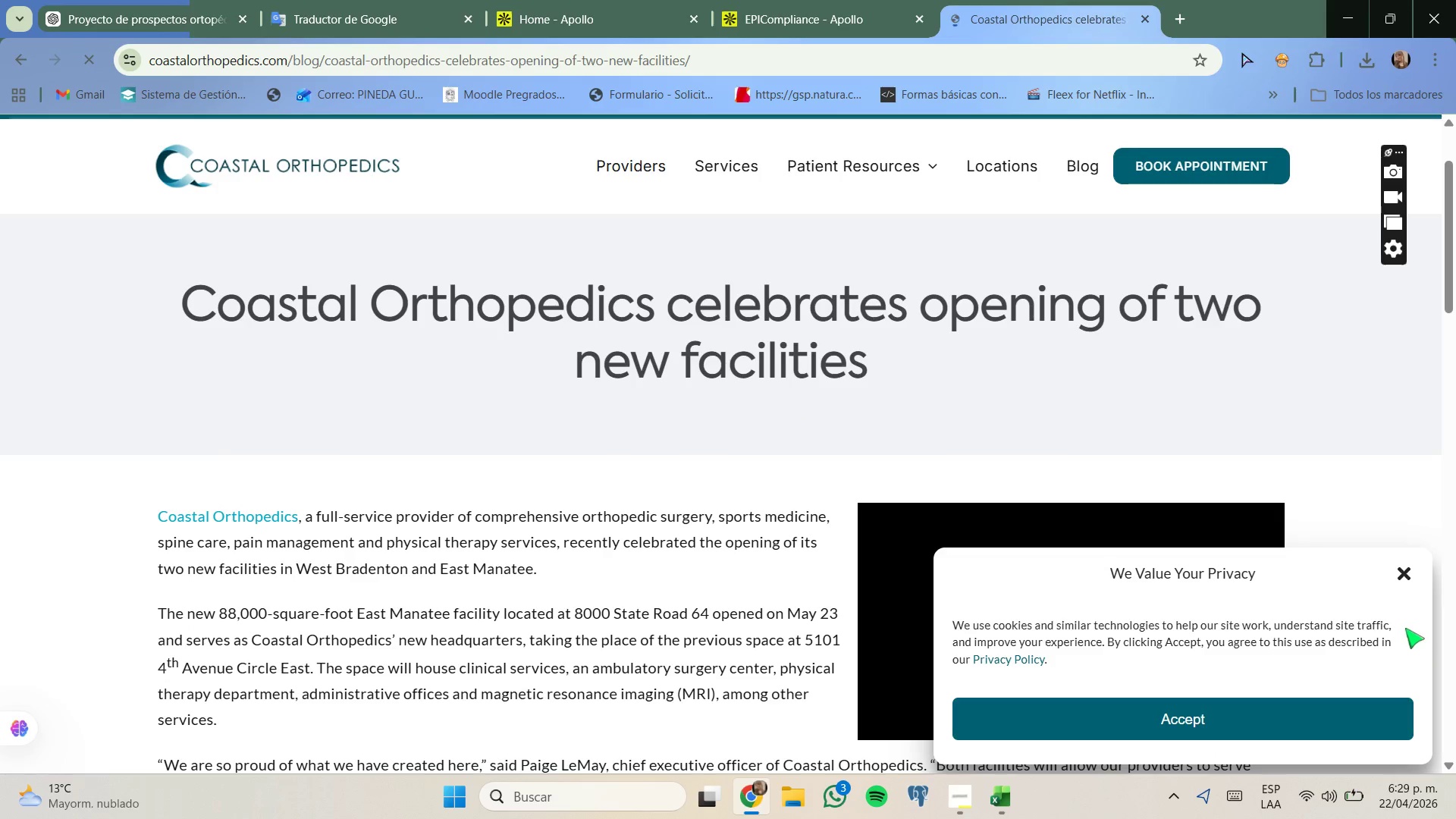 
left_click([1400, 580])
 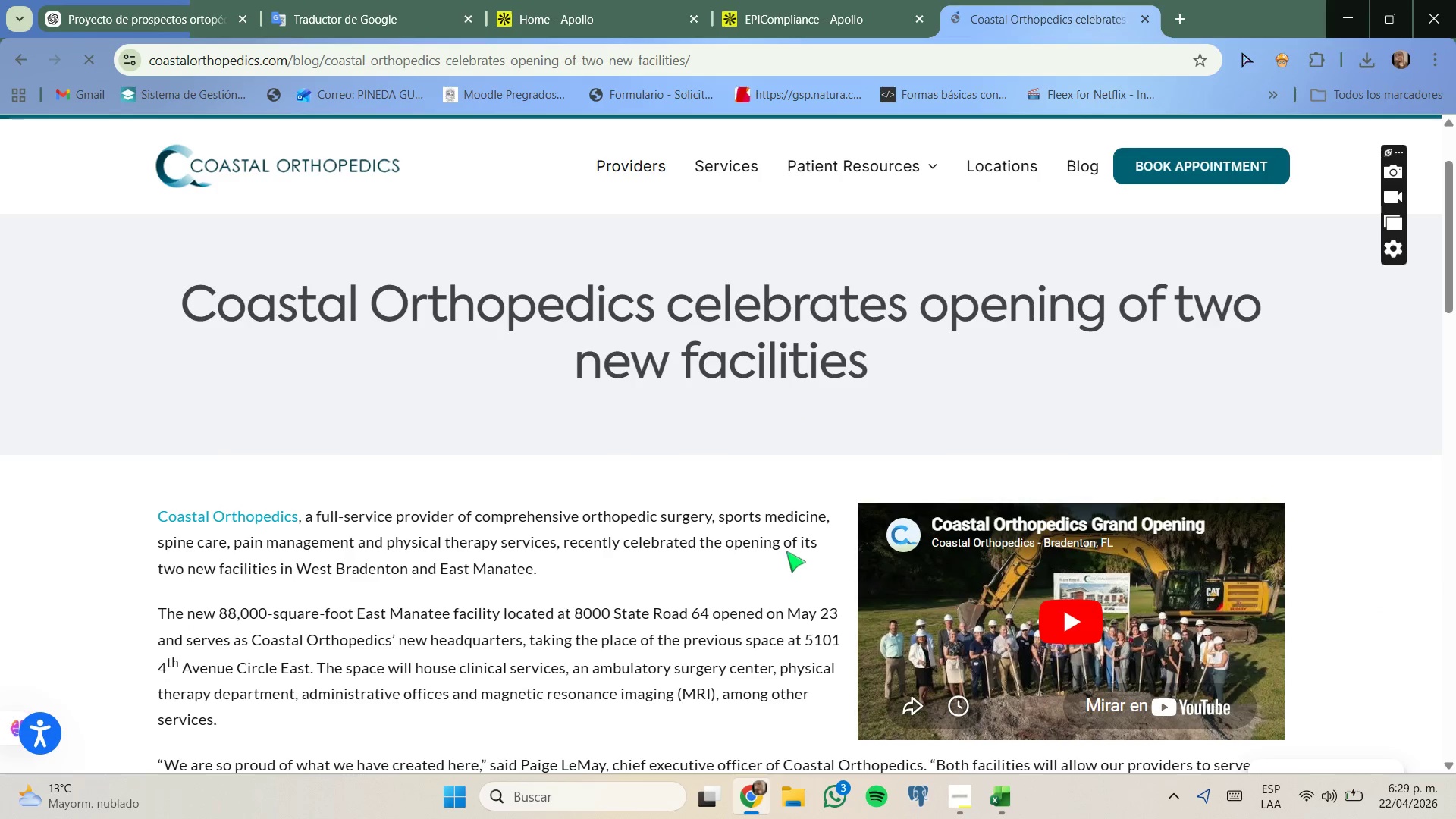 
scroll: coordinate [786, 551], scroll_direction: down, amount: 1.0
 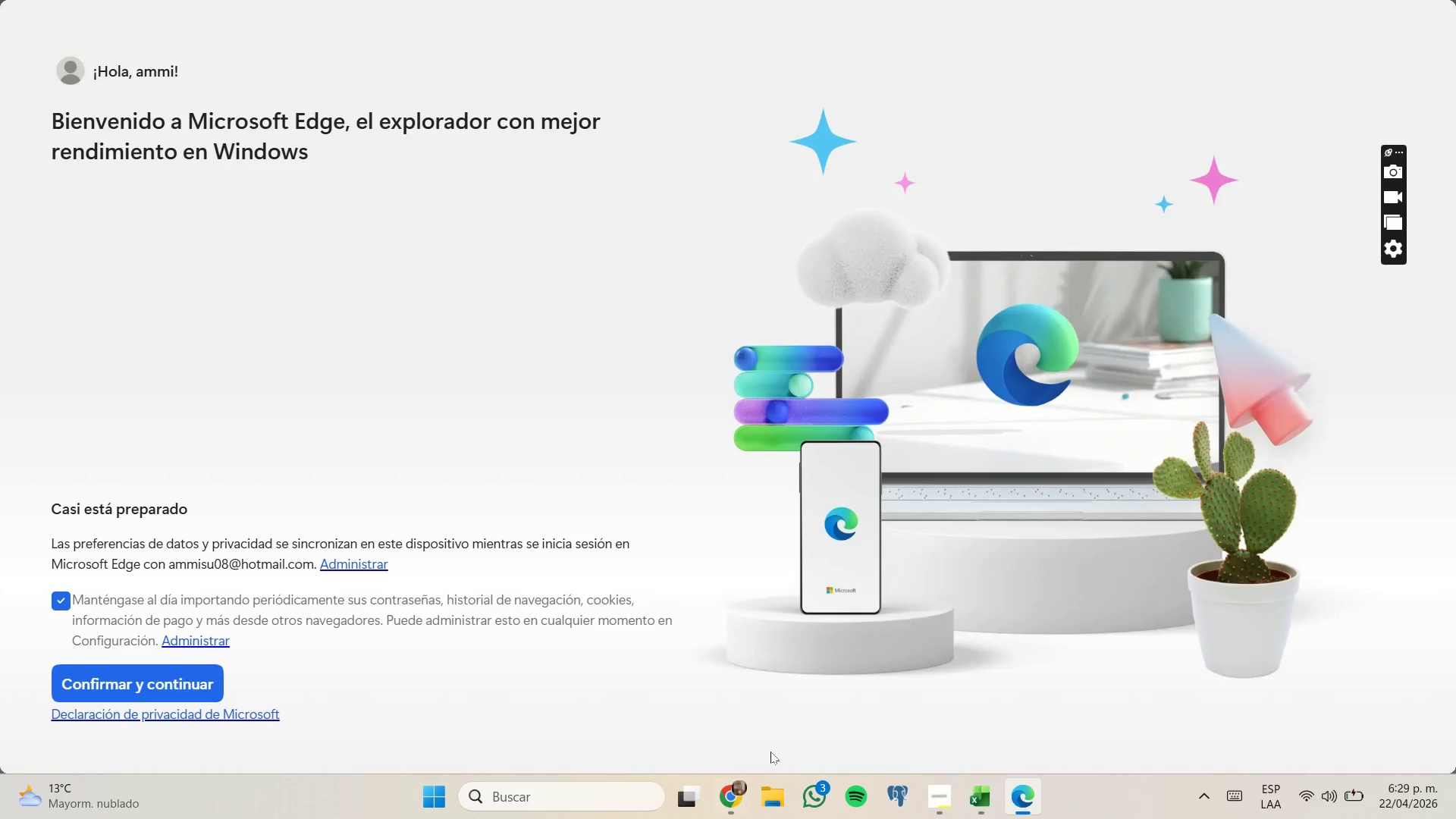 
left_click([722, 793])
 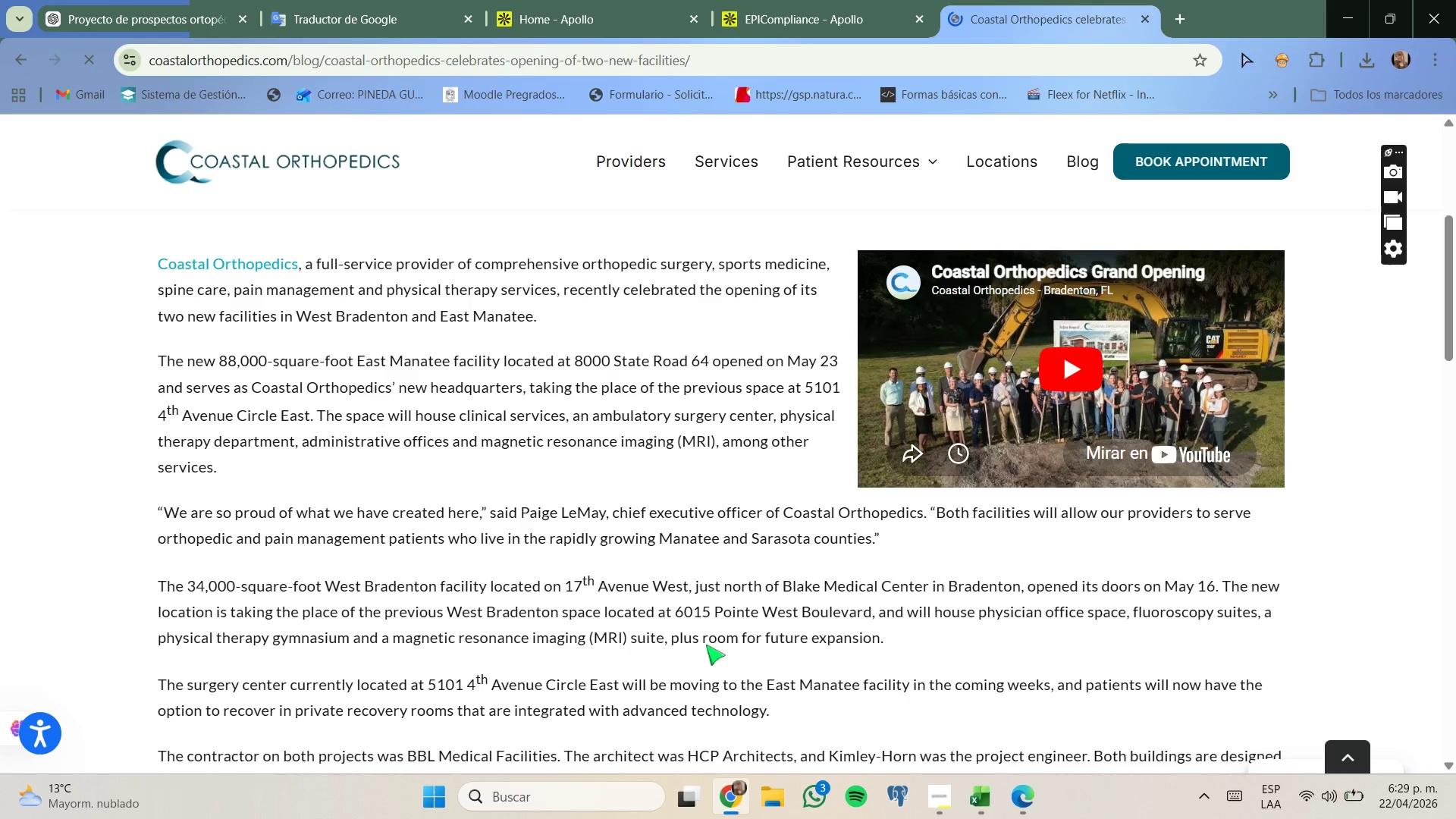 
scroll: coordinate [707, 645], scroll_direction: down, amount: 12.0
 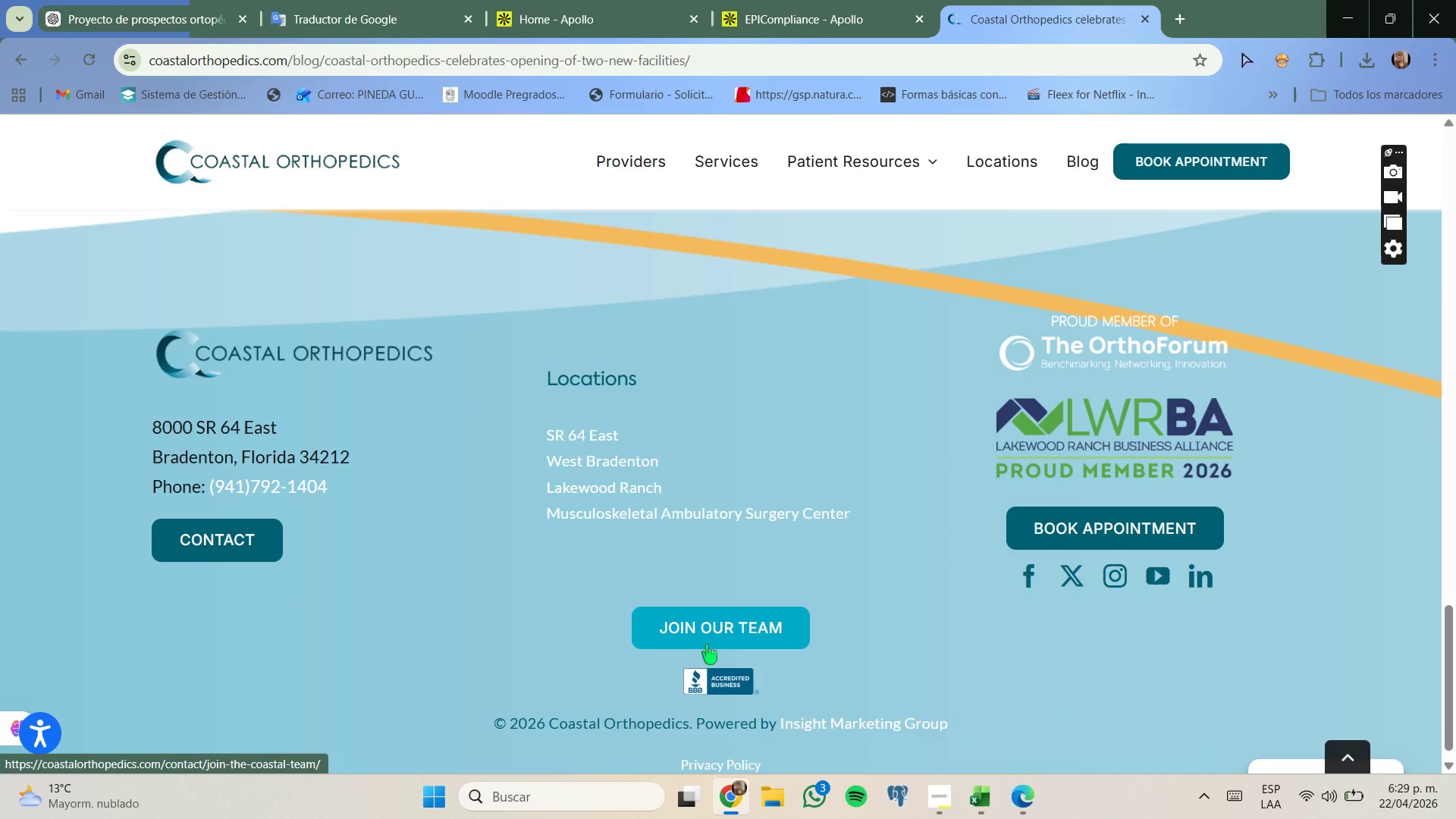 
scroll: coordinate [707, 645], scroll_direction: up, amount: 15.0
 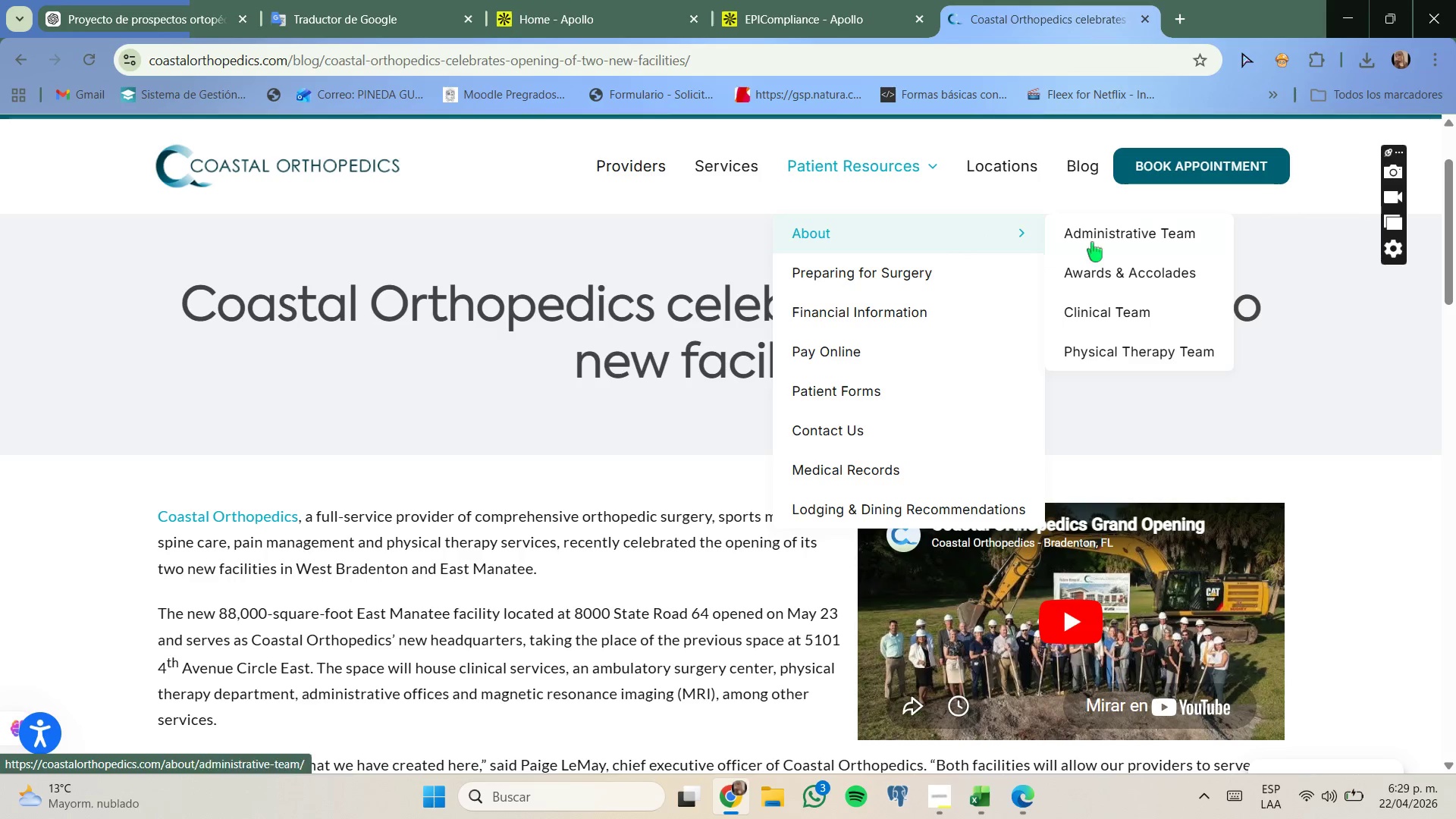 
wait(22.21)
 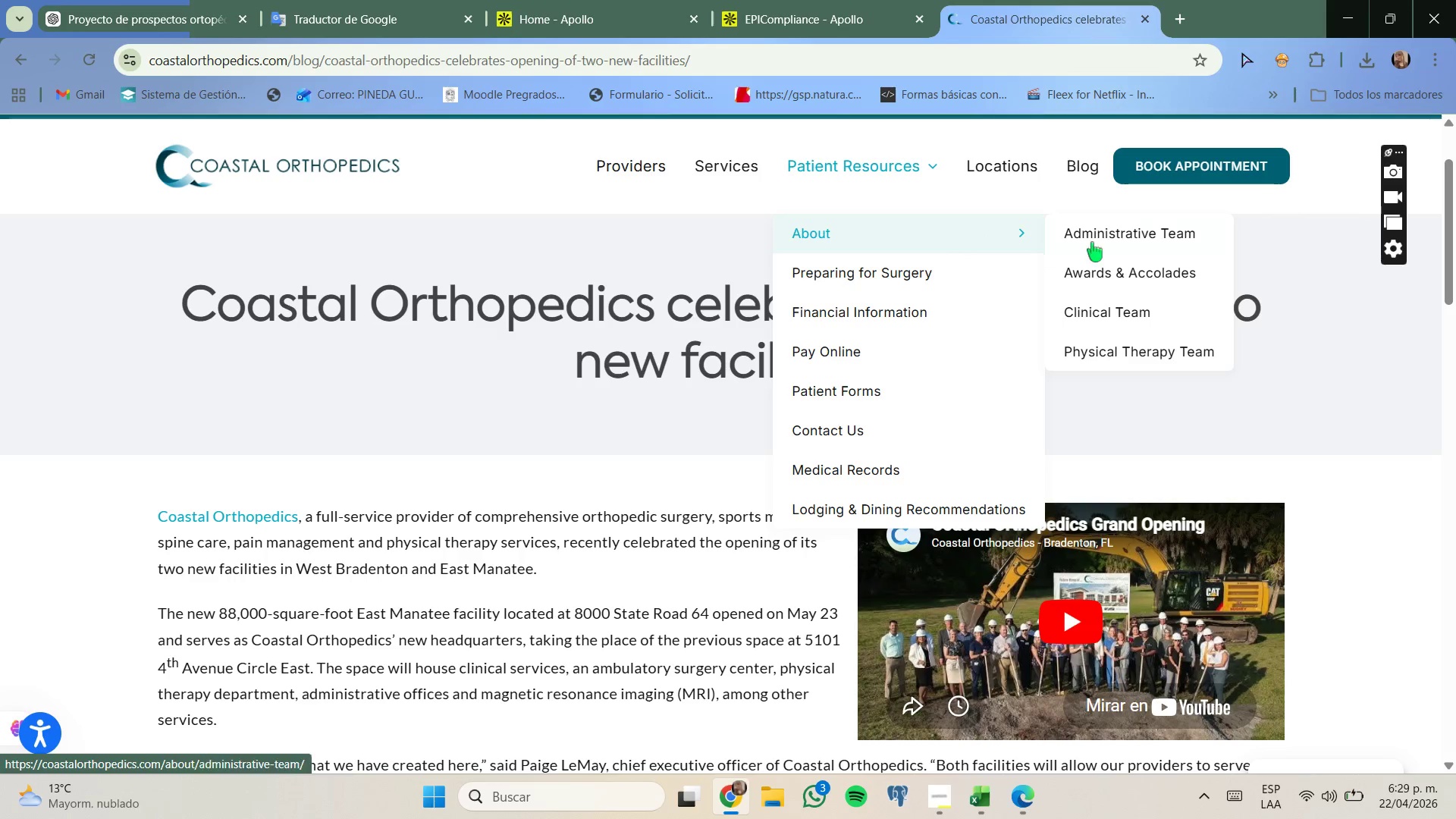 
left_click([1112, 231])
 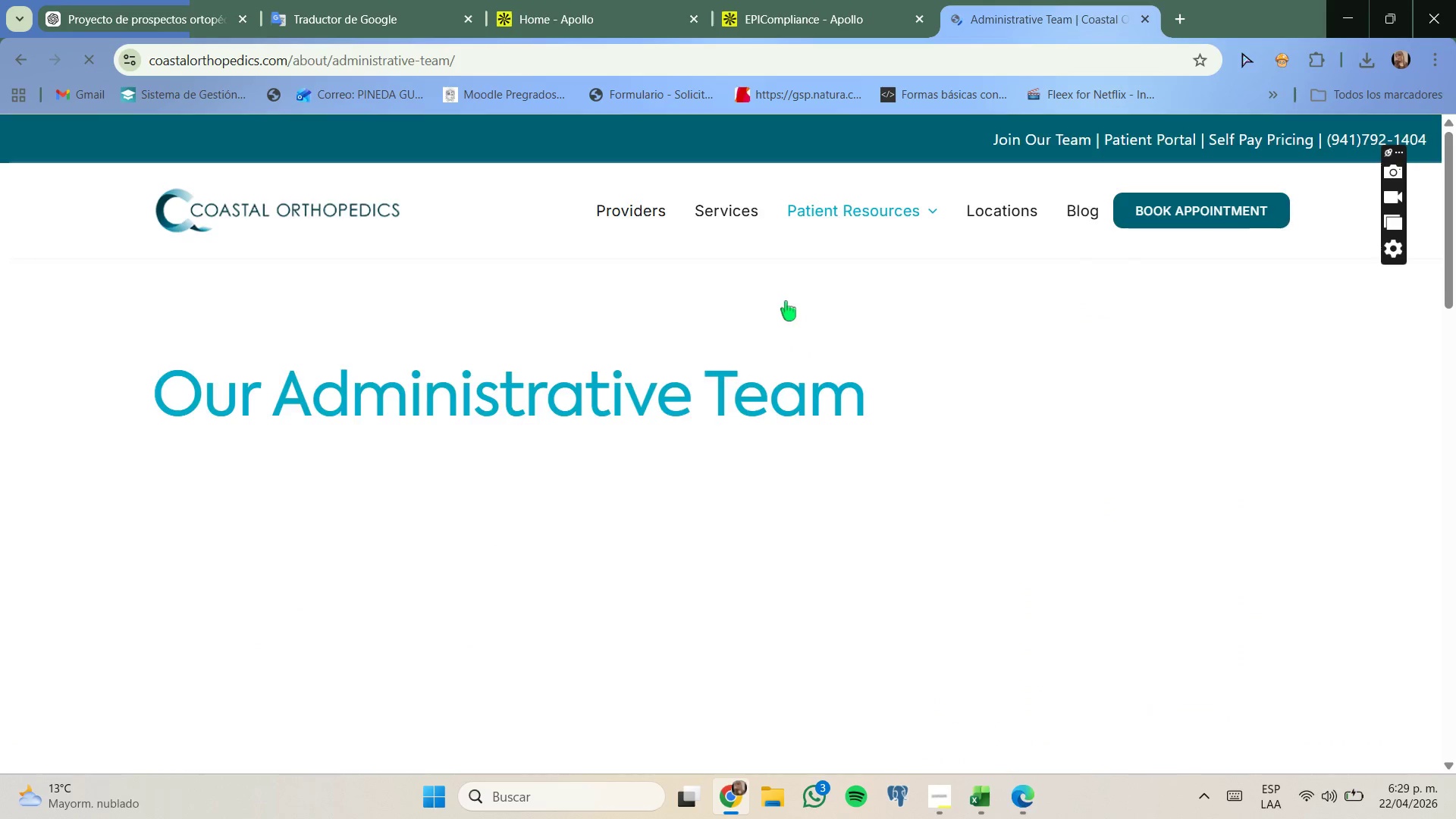 
scroll: coordinate [684, 352], scroll_direction: down, amount: 5.0
 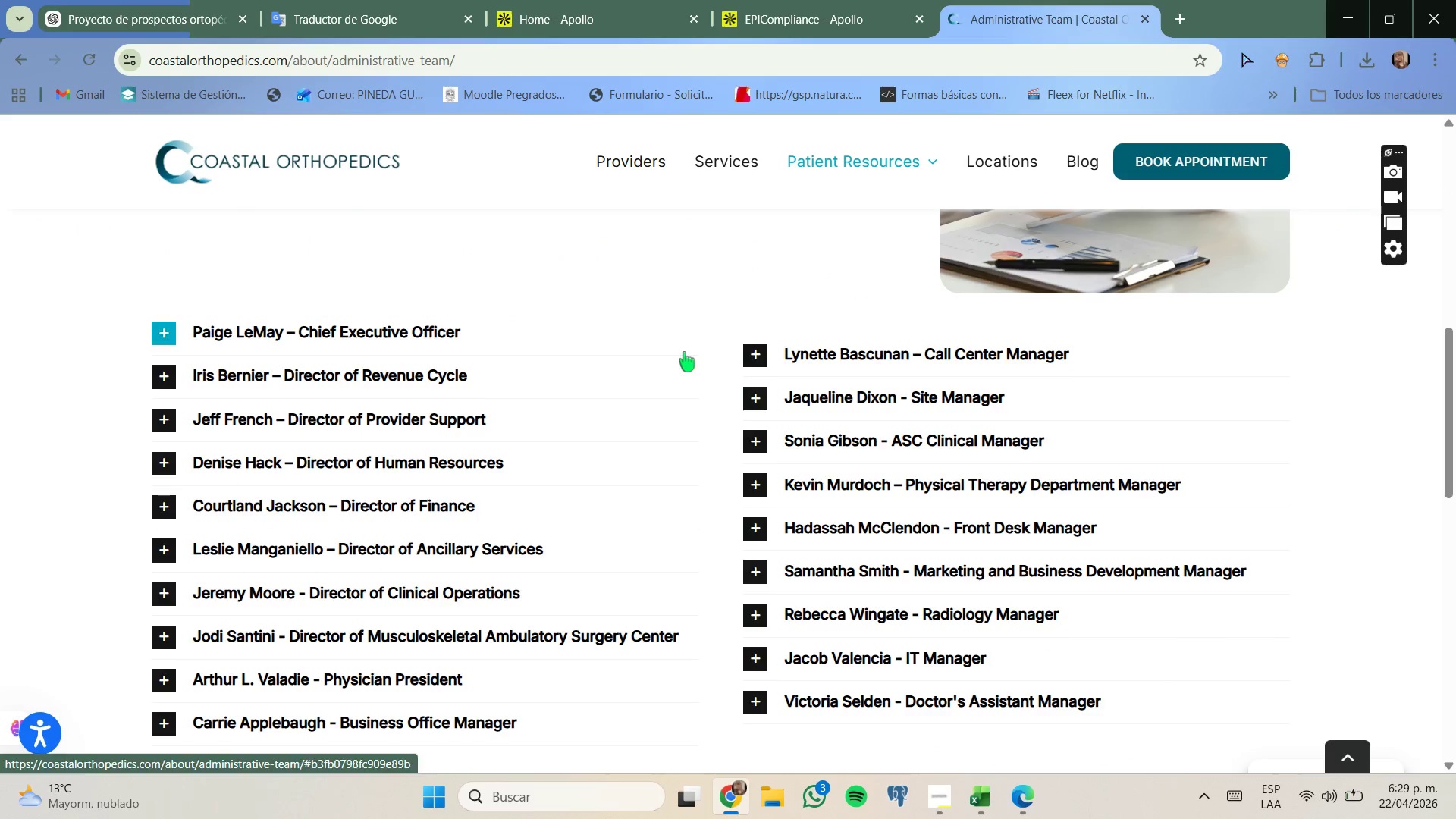 
scroll: coordinate [684, 352], scroll_direction: up, amount: 2.0
 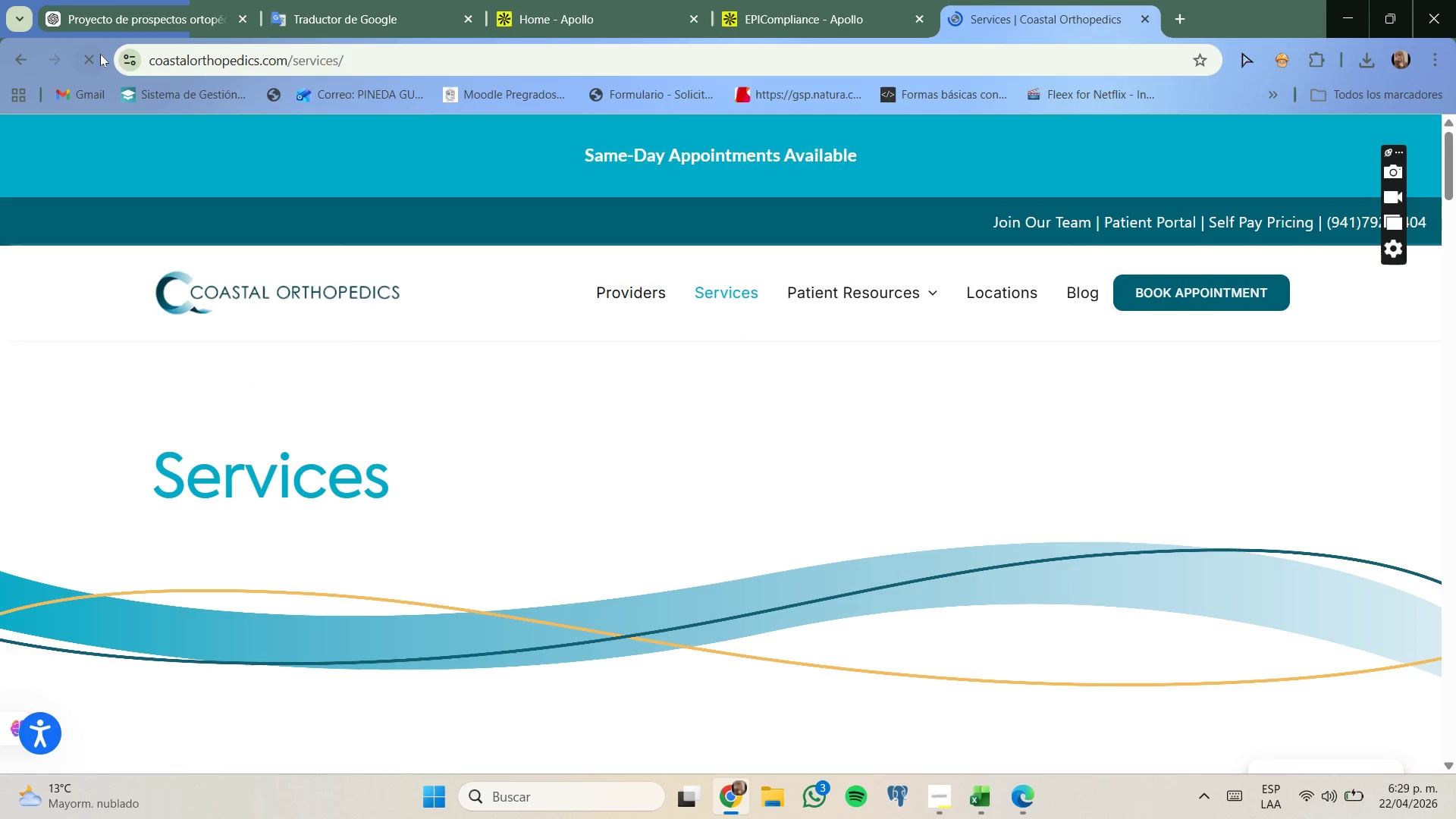 
left_click([27, 55])
 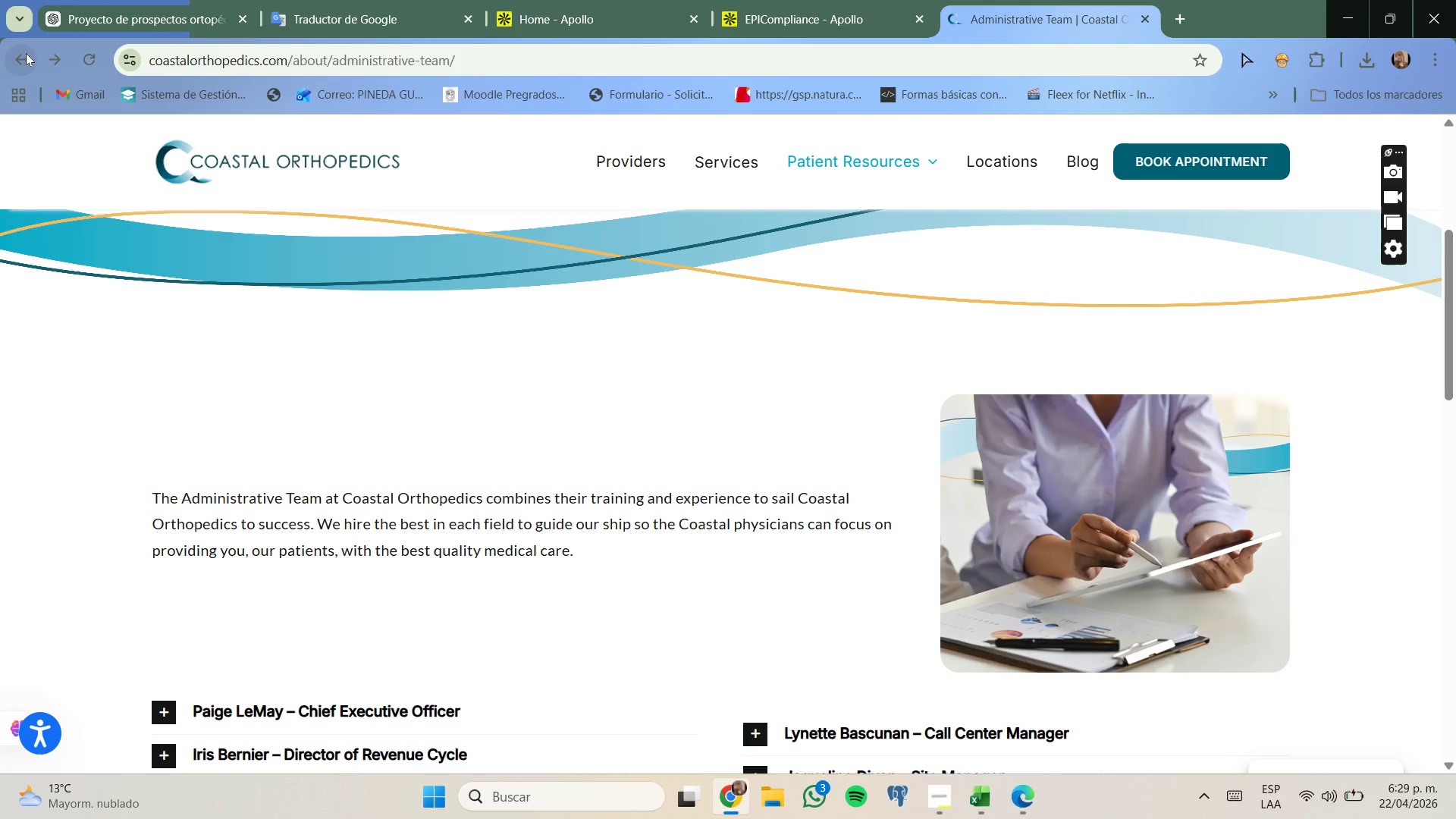 
left_click_drag(start_coordinate=[27, 61], to_coordinate=[32, 72])
 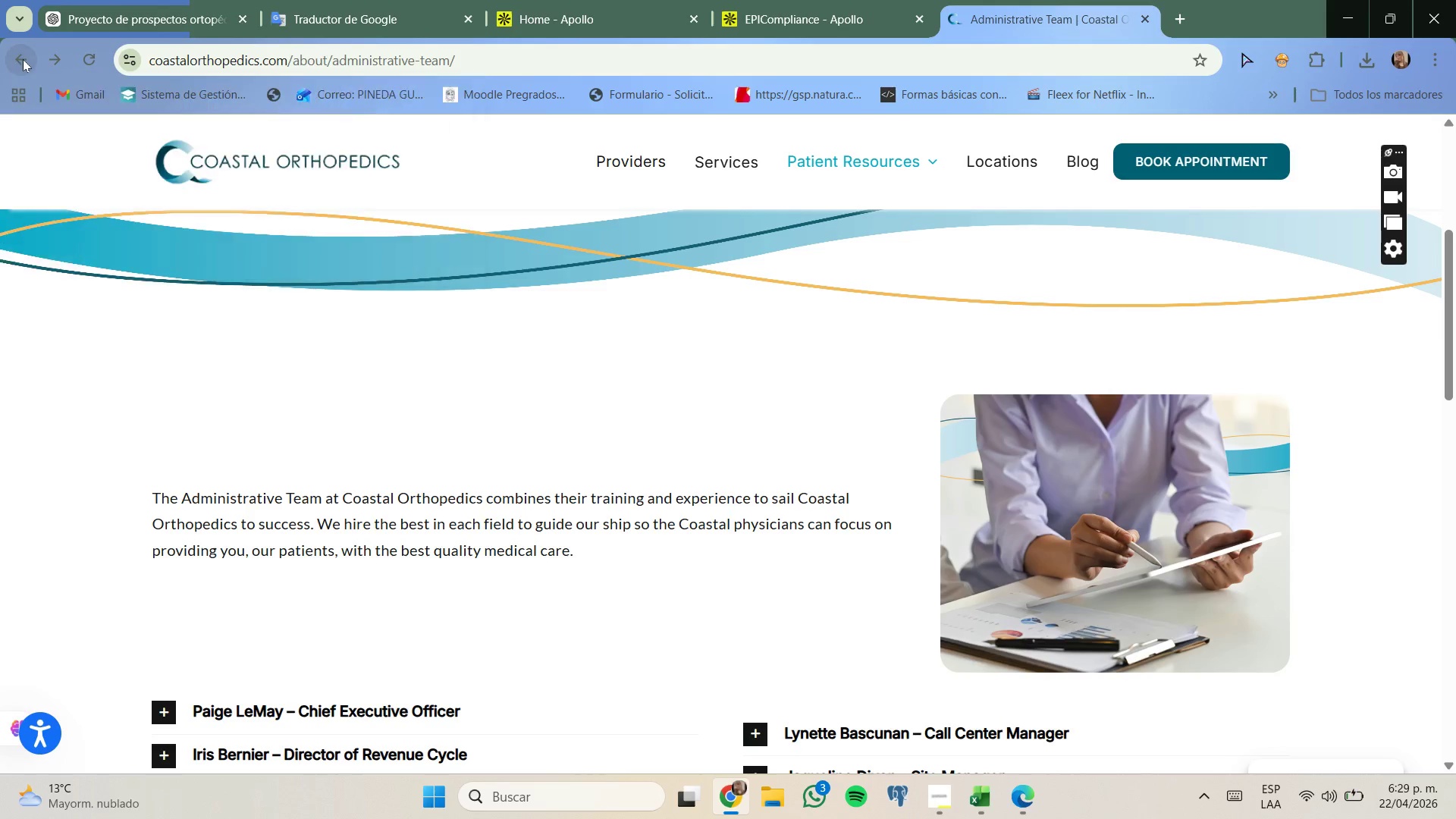 
left_click([23, 59])
 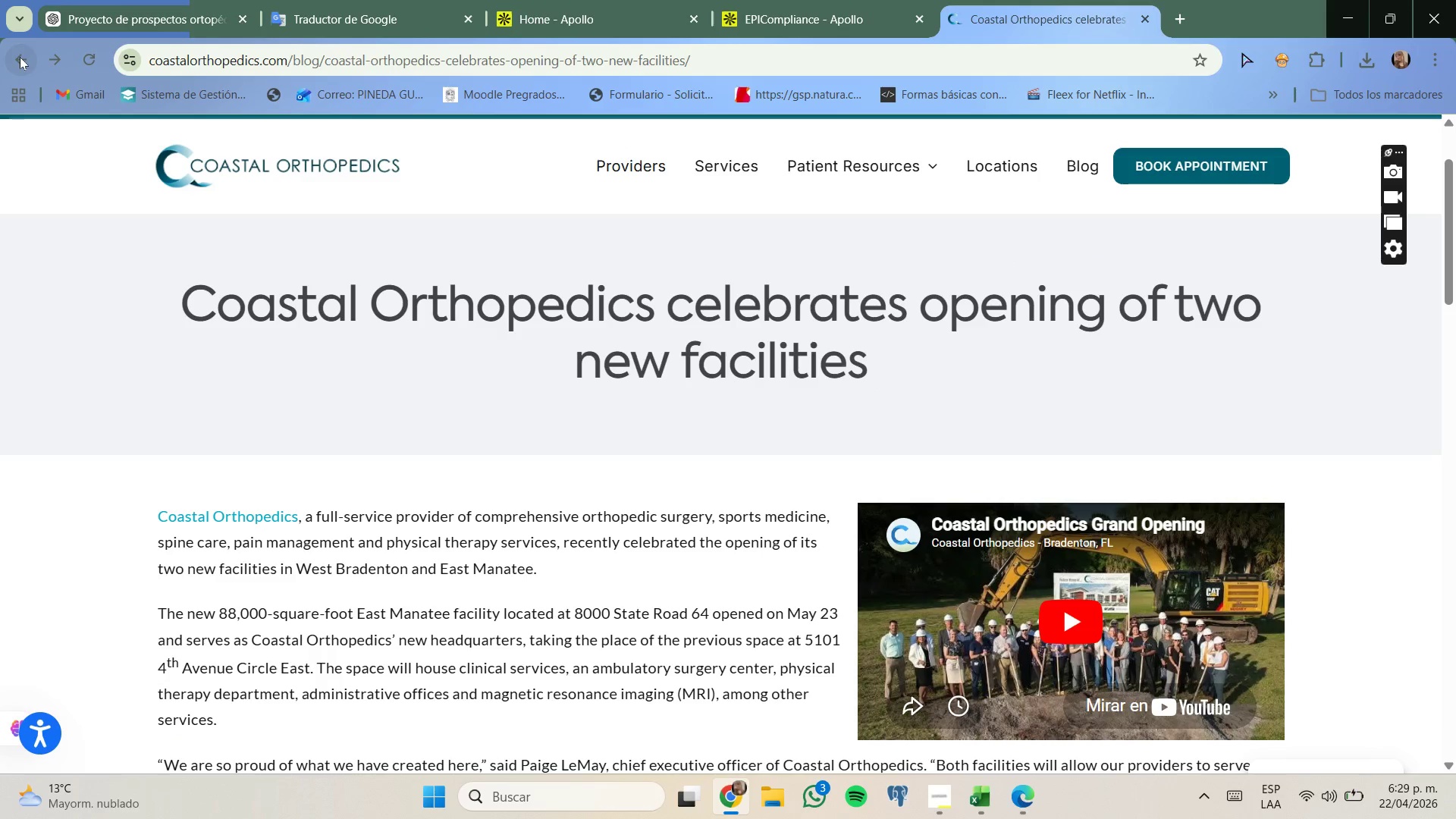 
left_click([20, 57])
 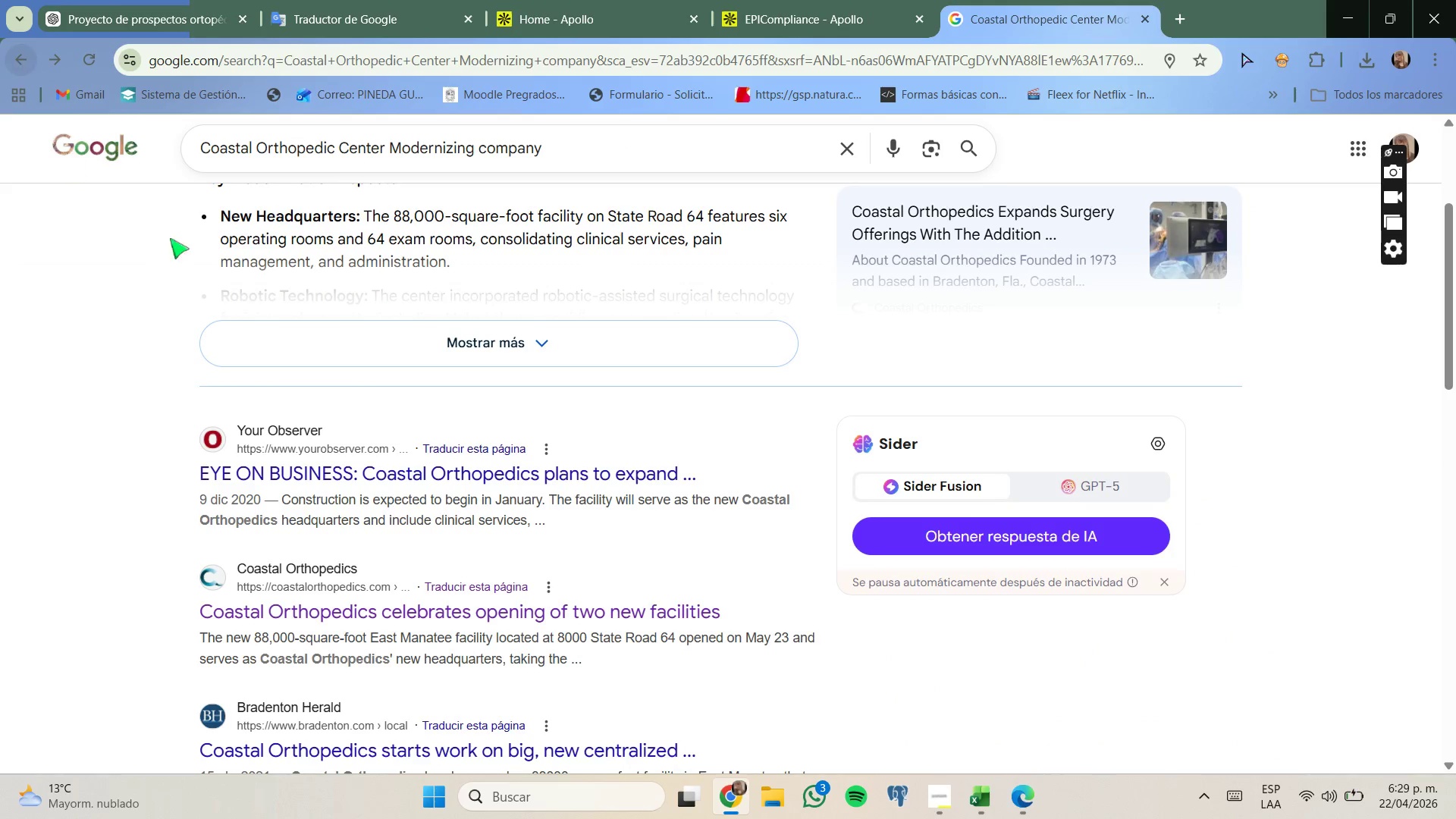 
scroll: coordinate [240, 235], scroll_direction: up, amount: 1.0
 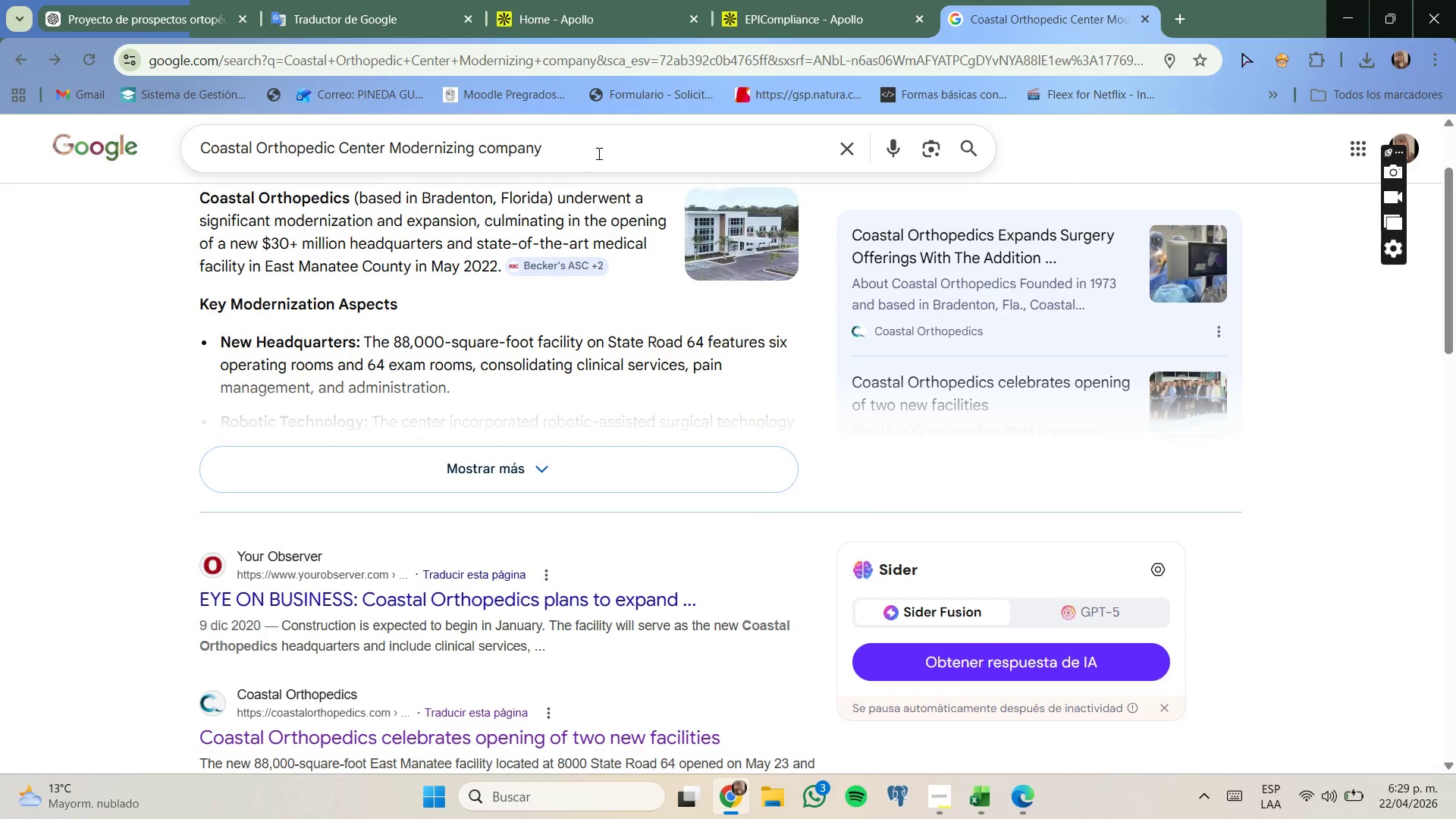 
left_click([598, 154])
 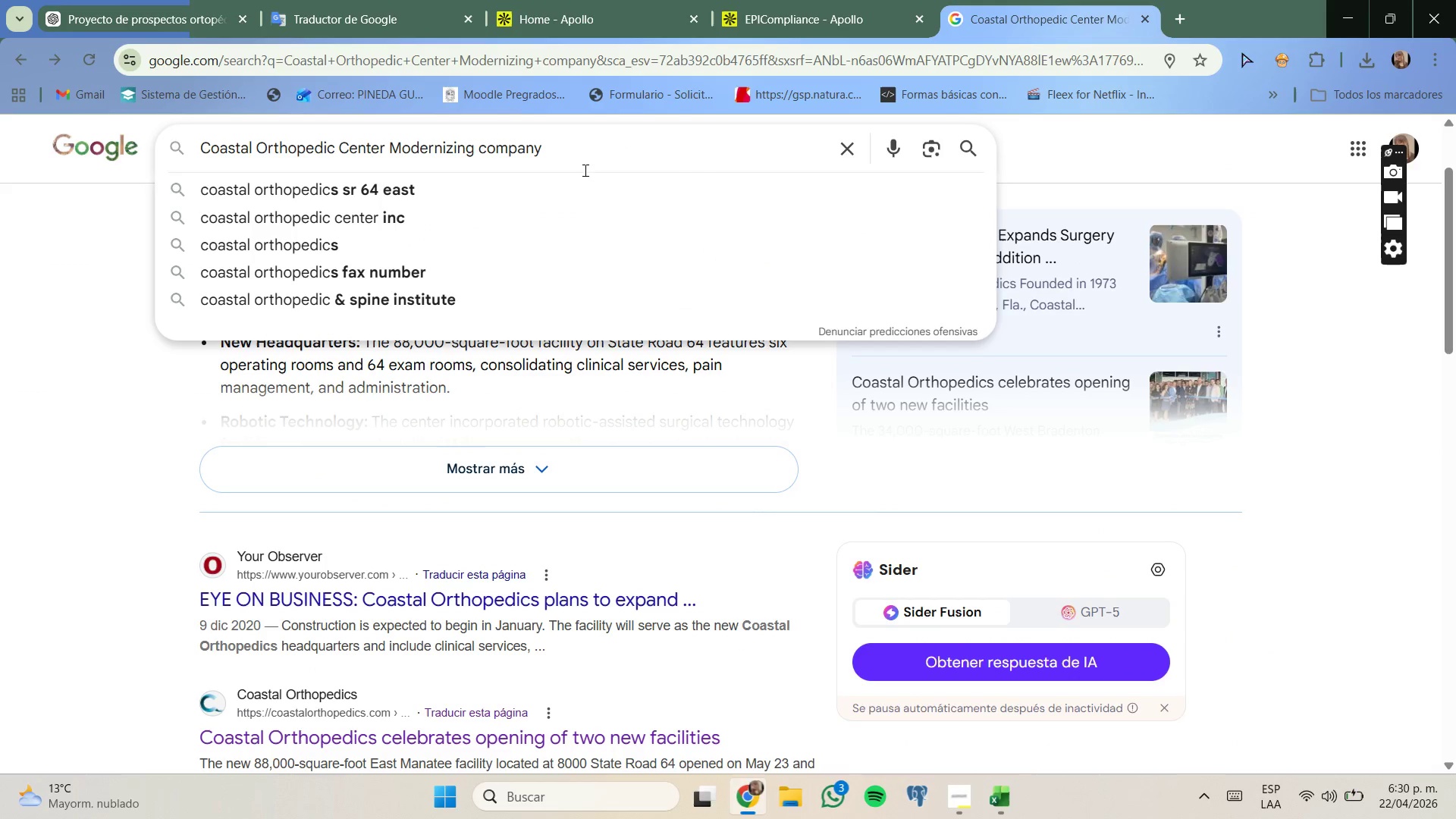 
type( use )
 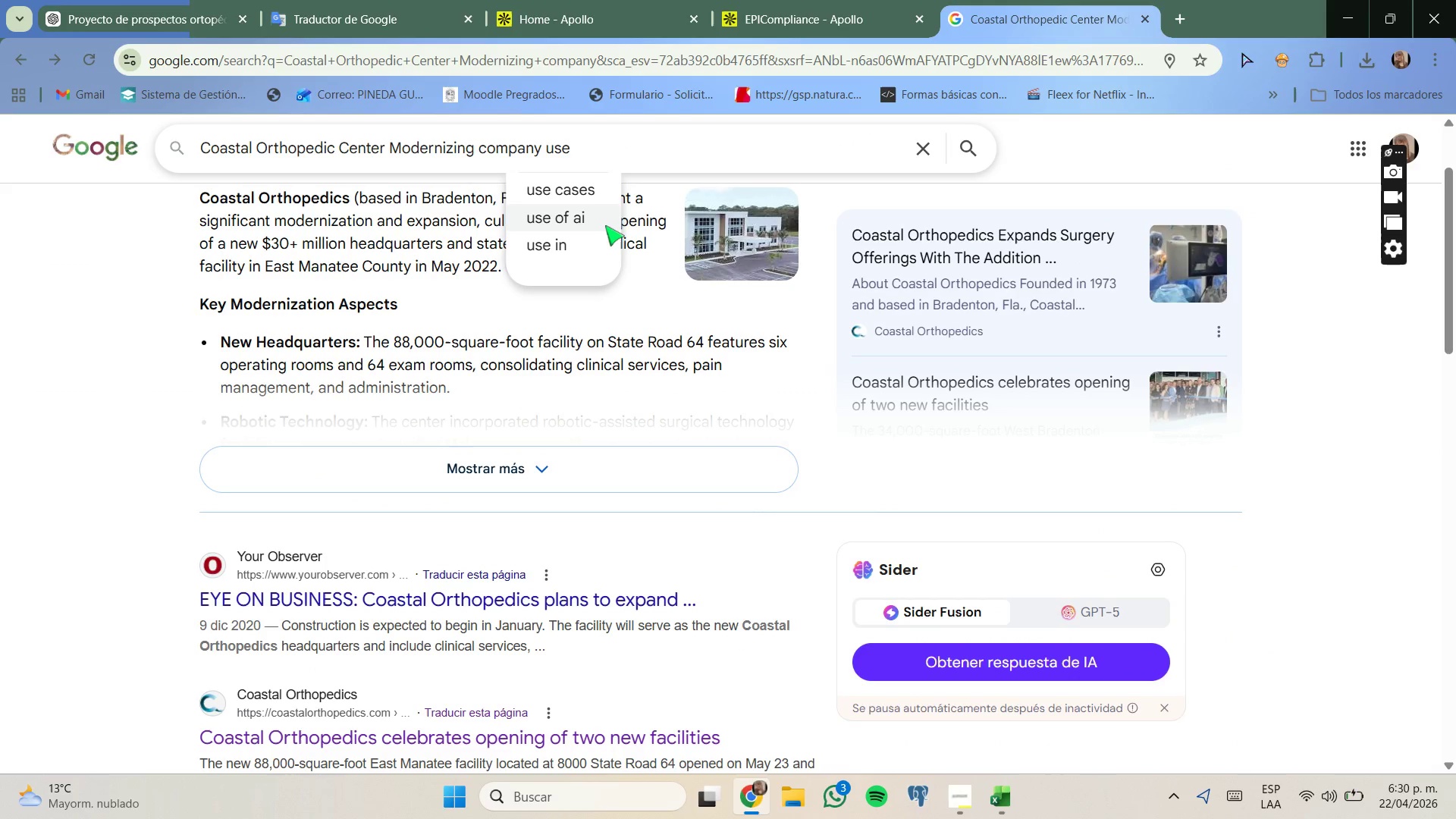 
type(modMED++)
key(Backspace)
key(Backspace)
key(Backspace)
key(Backspace)
type(ed{)
 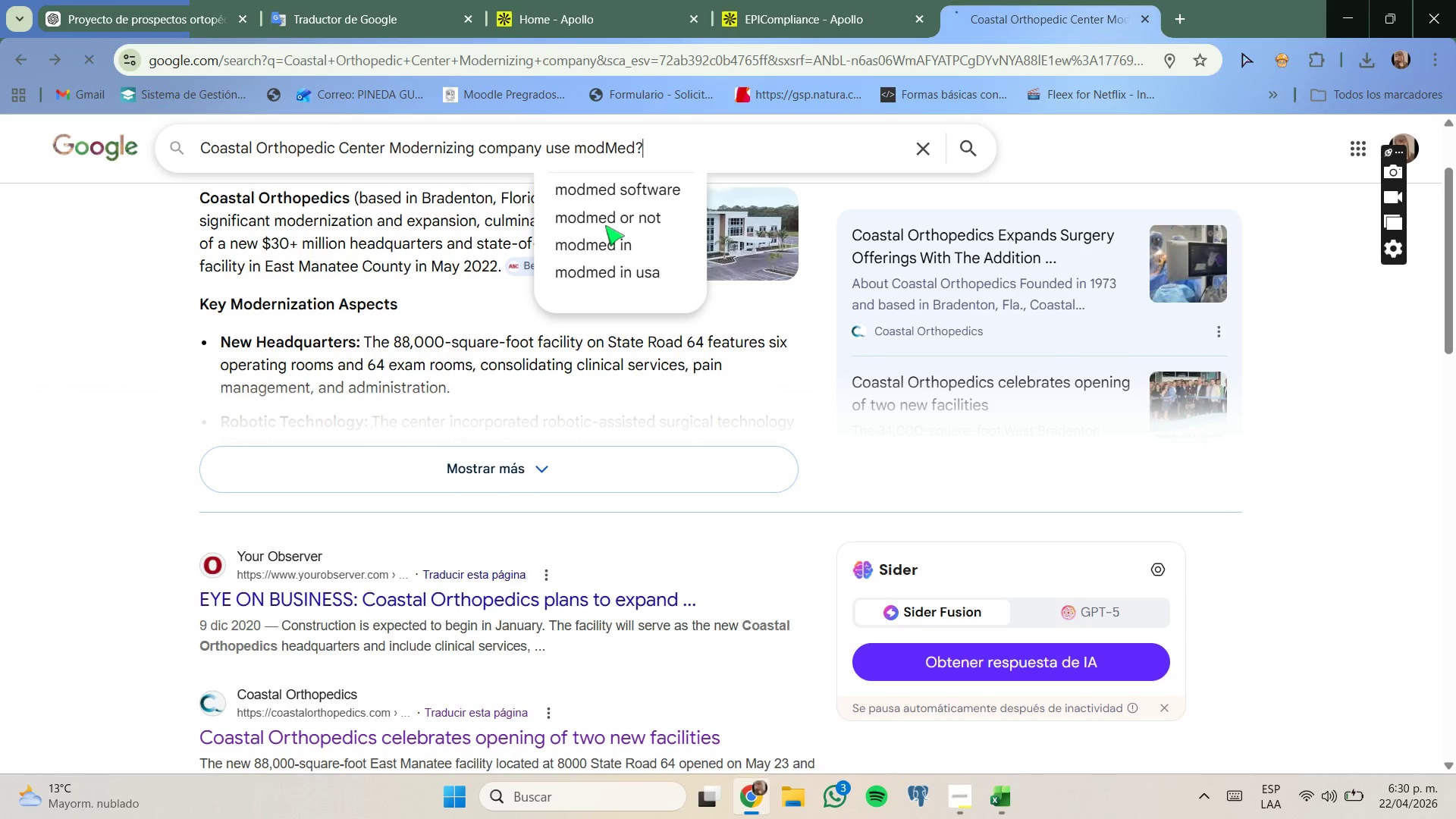 
key(Shift+Enter)
 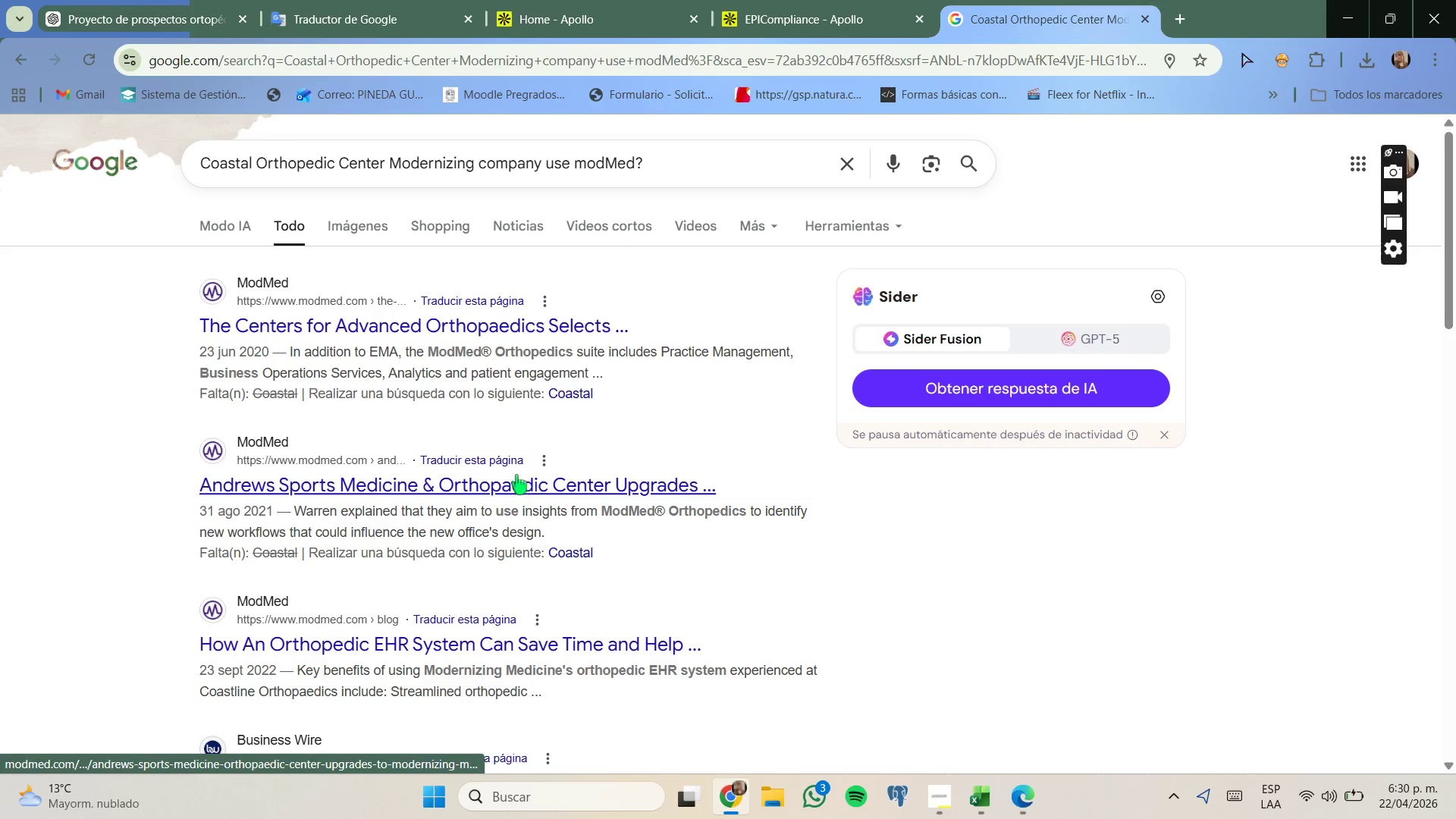 
wait(11.25)
 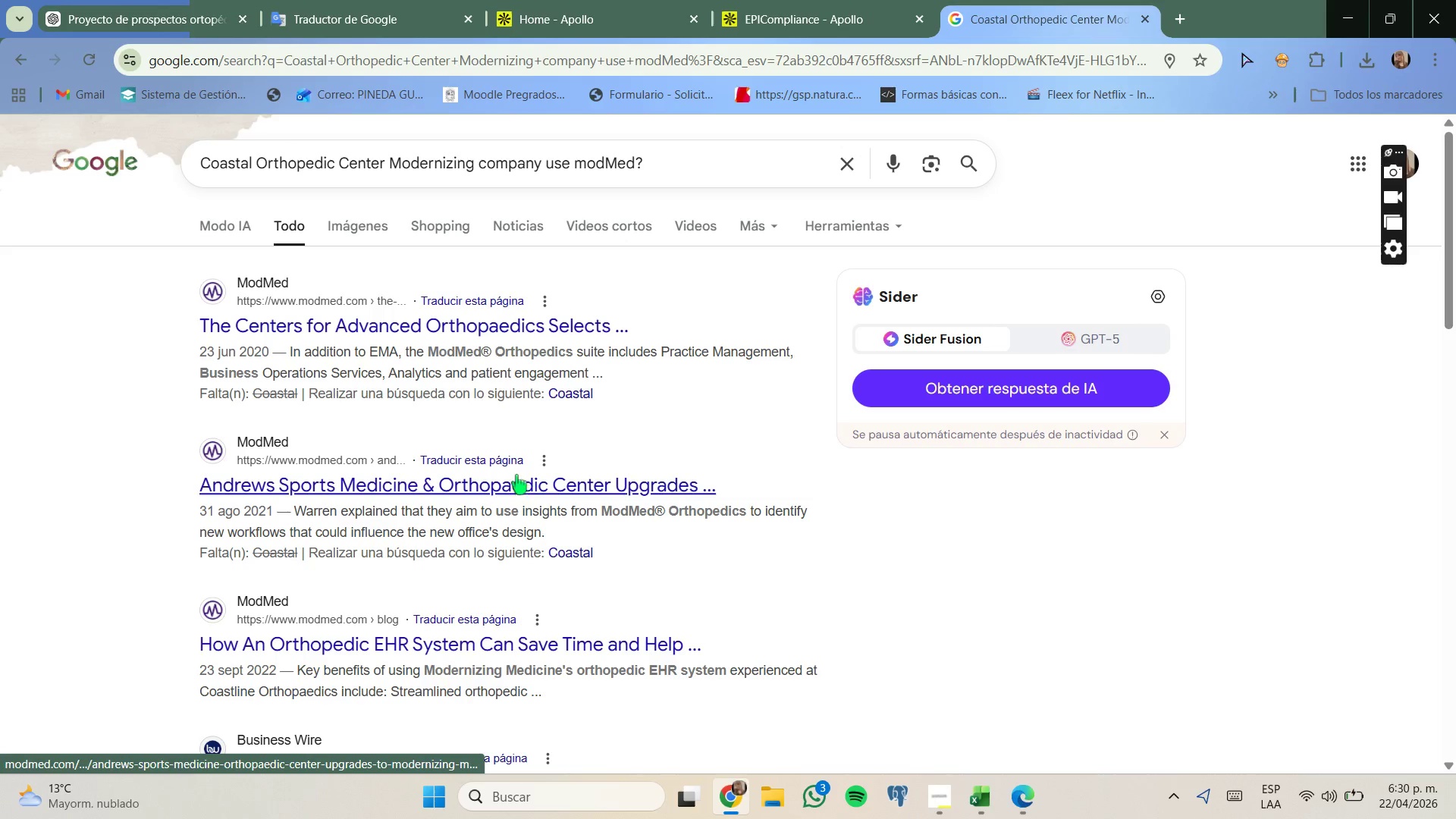 
scroll: coordinate [442, 381], scroll_direction: down, amount: 10.0
 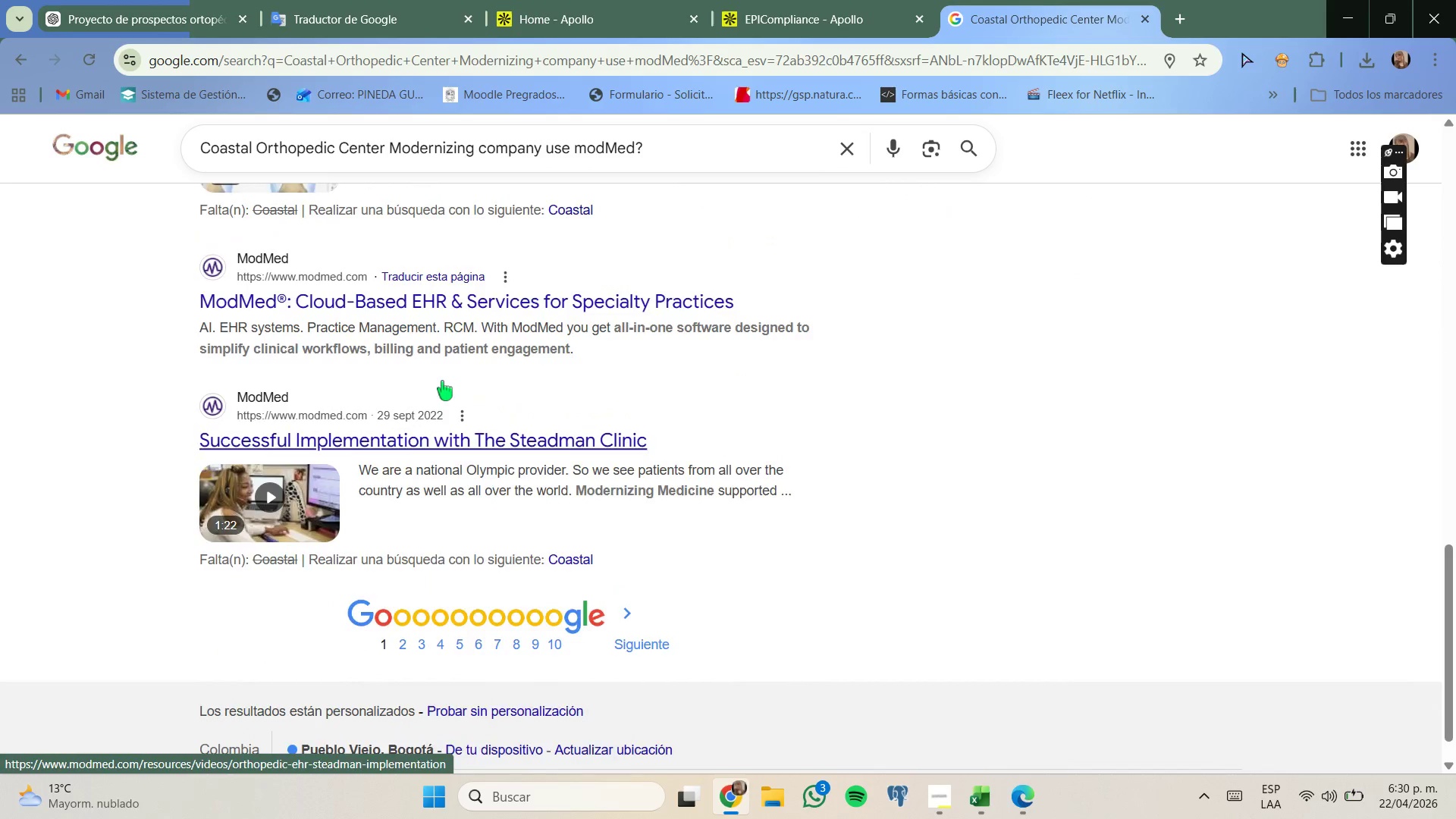 
scroll: coordinate [442, 381], scroll_direction: up, amount: 7.0
 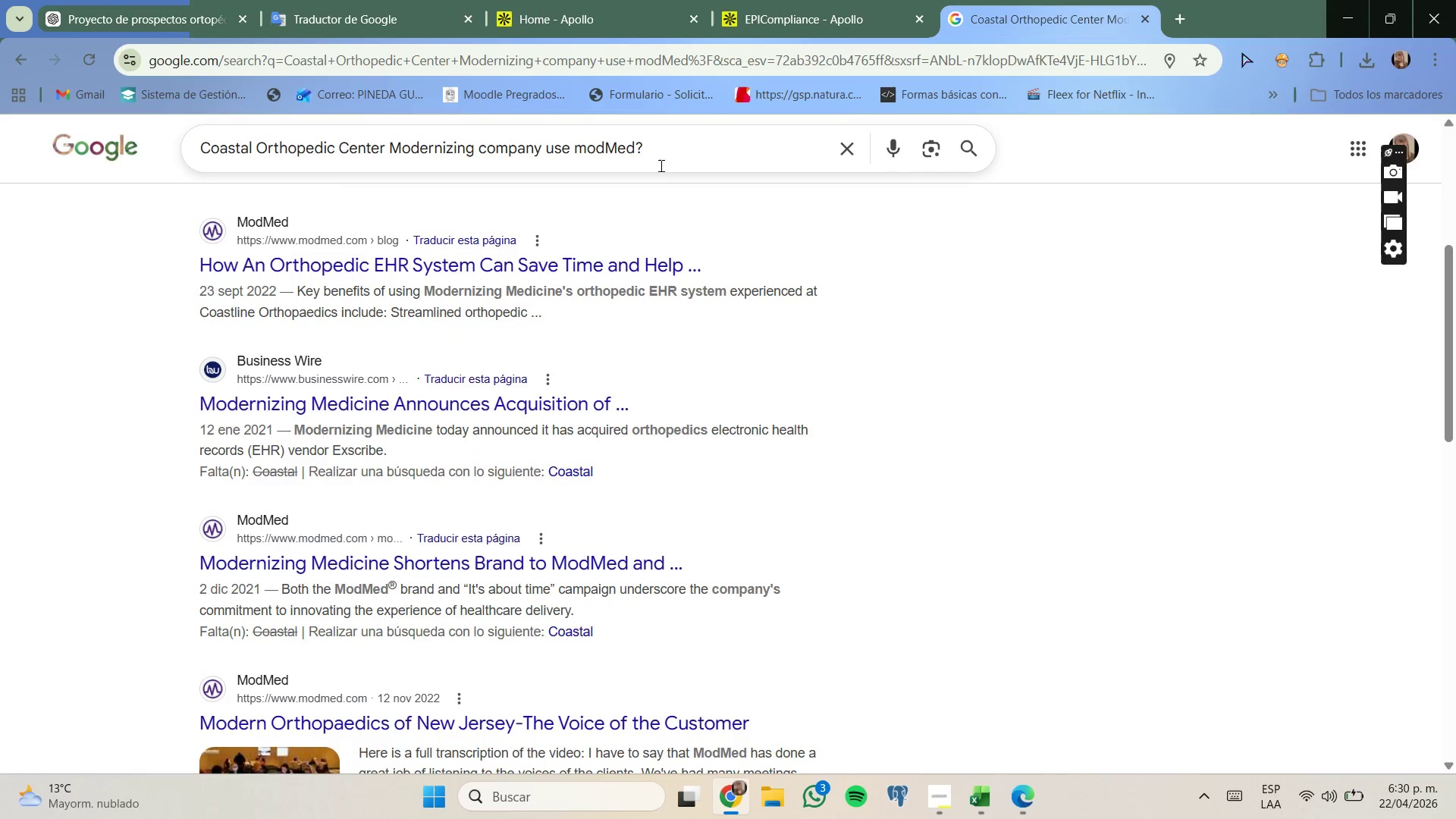 
left_click_drag(start_coordinate=[676, 166], to_coordinate=[547, 168])
 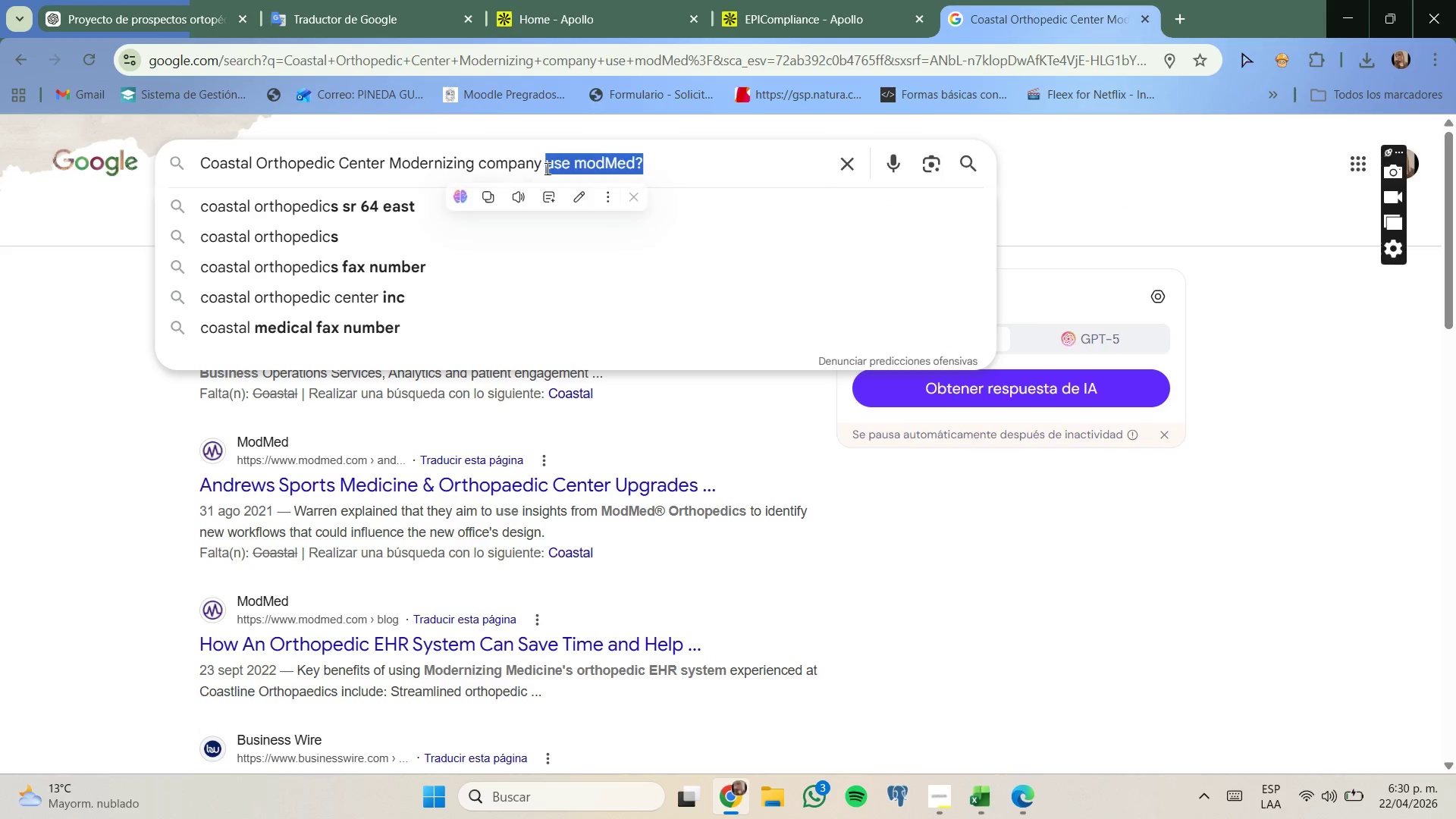 
scroll: coordinate [674, 193], scroll_direction: up, amount: 3.0
 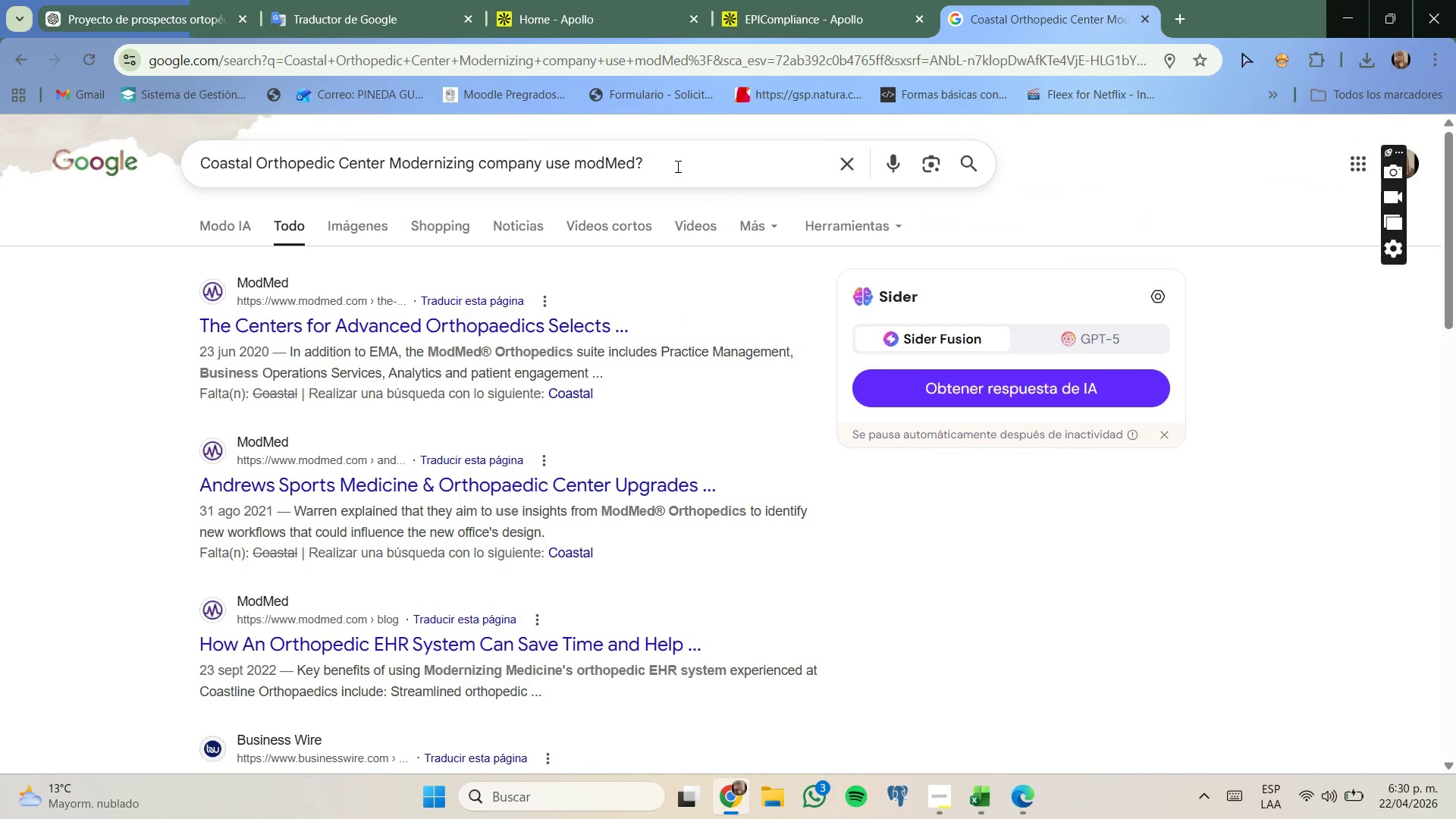 
key(Backspace)
 